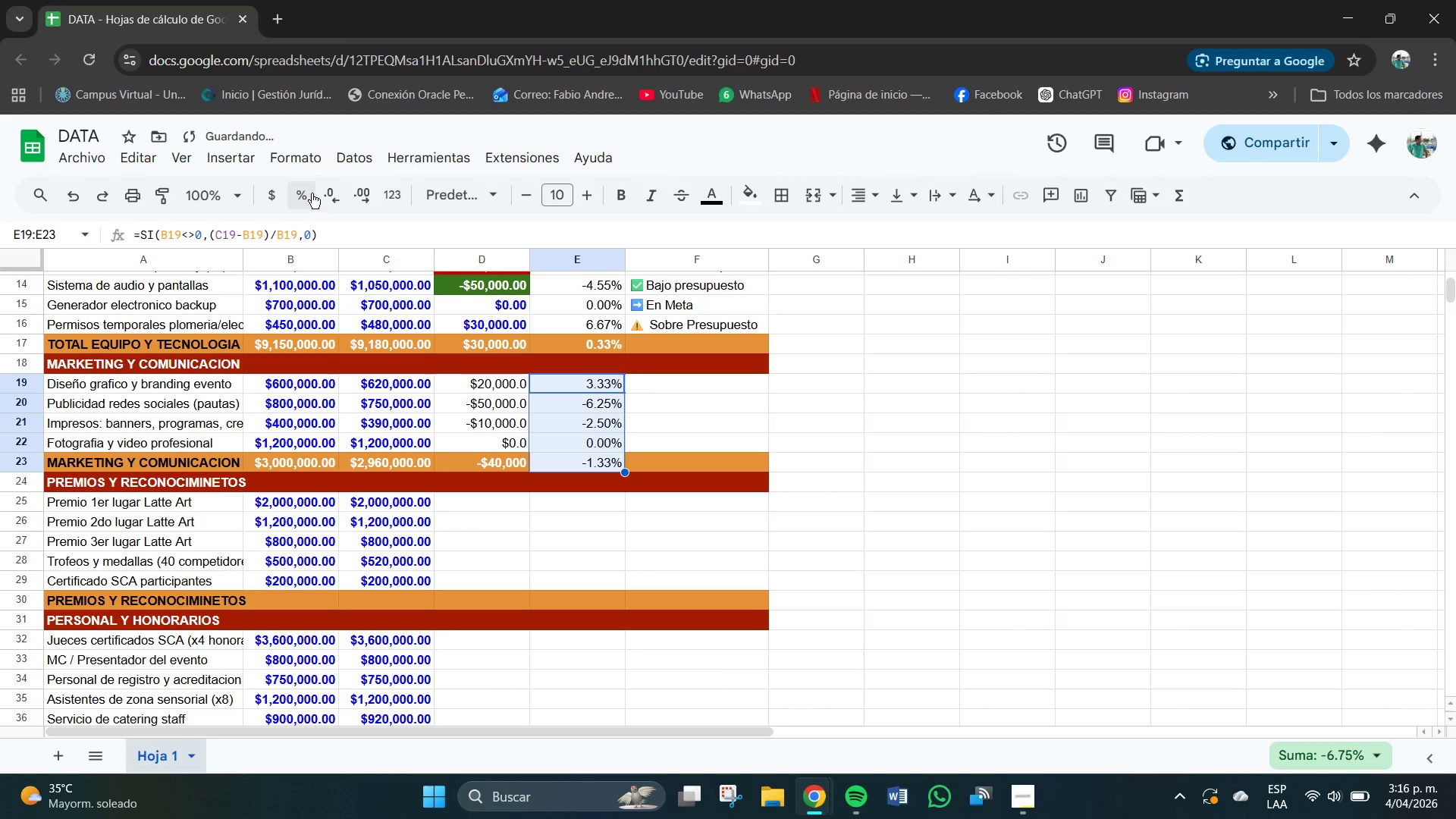 
mouse_move([343, 198])
 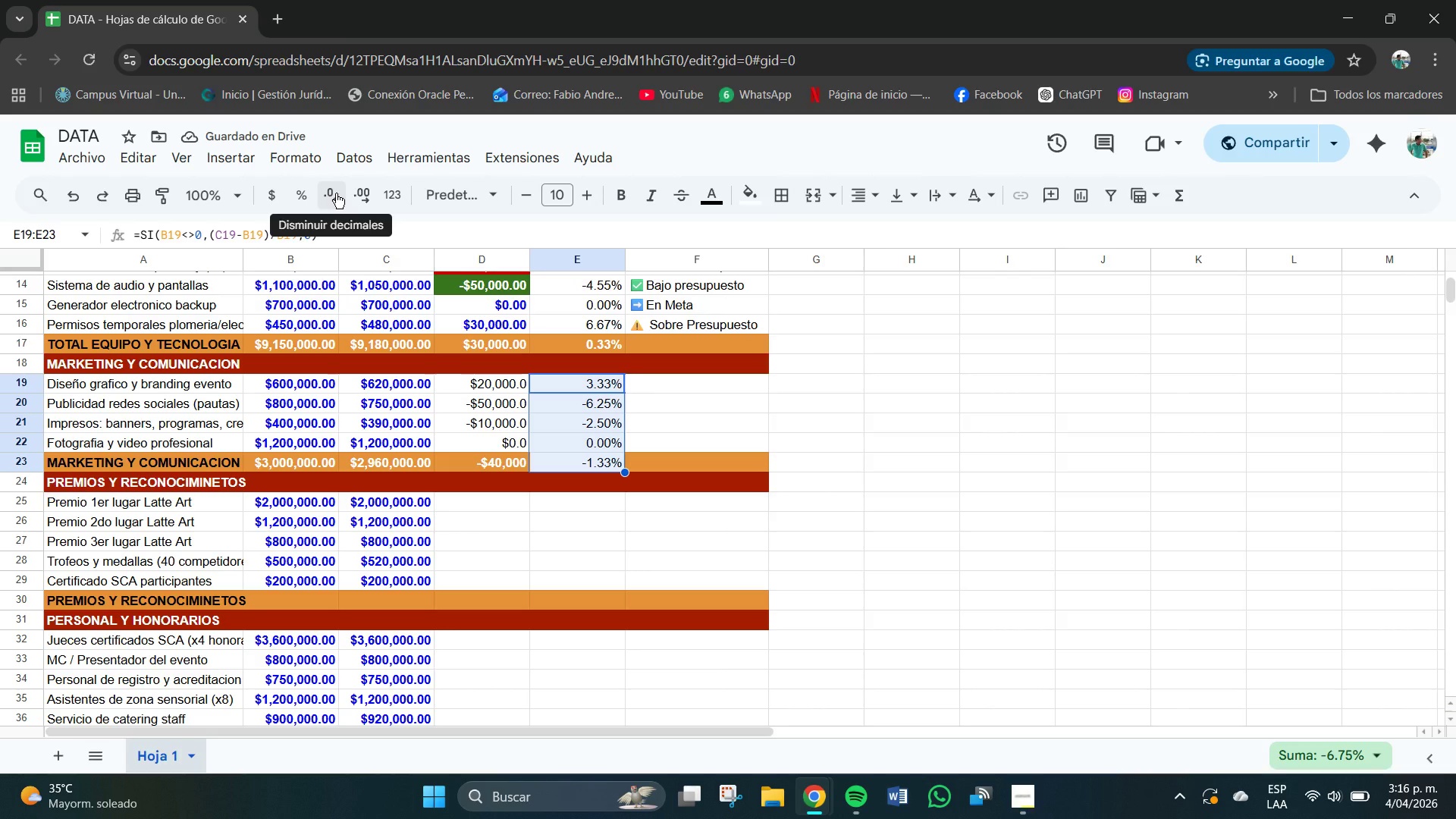 
left_click([336, 193])
 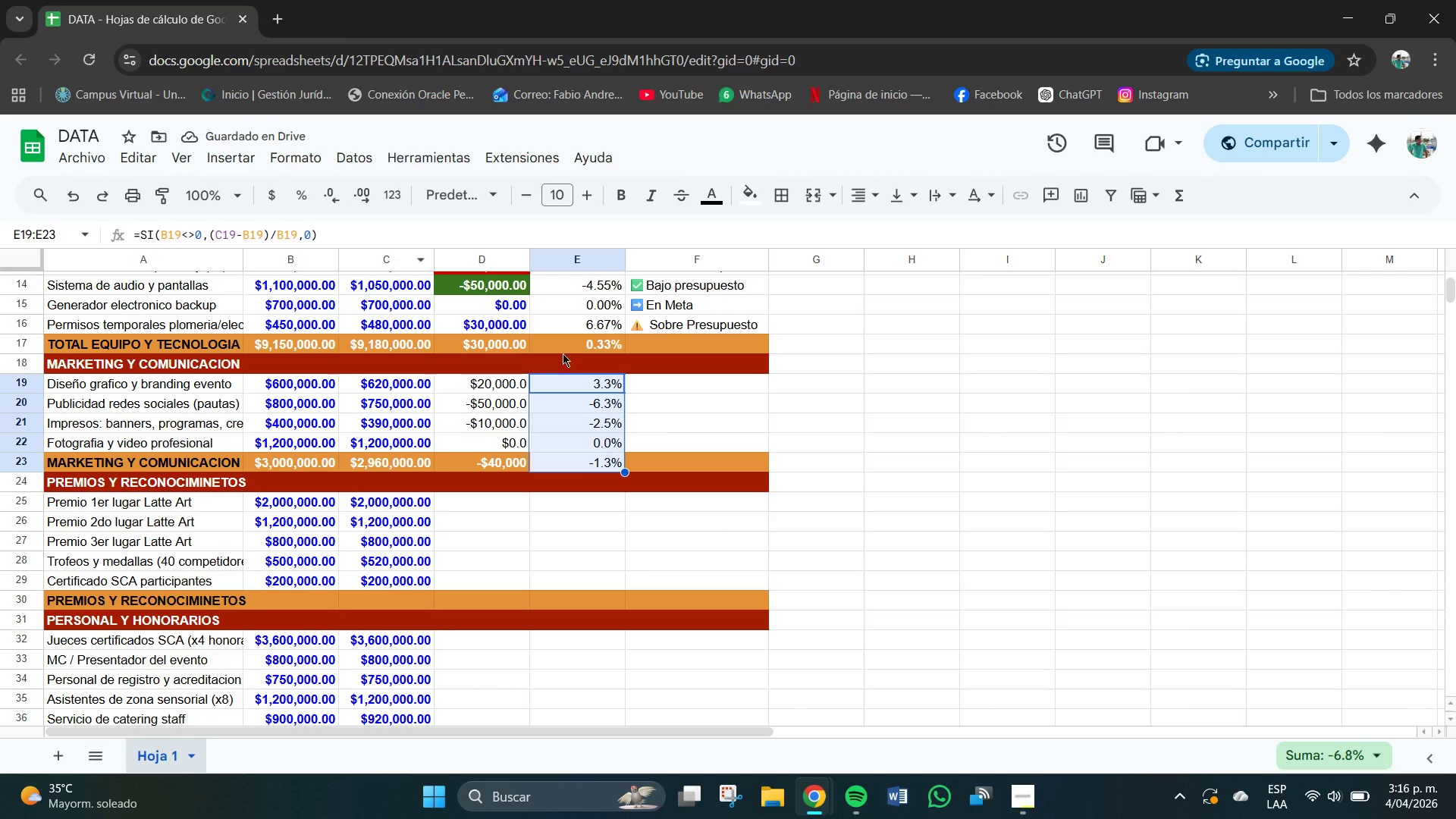 
left_click([593, 460])
 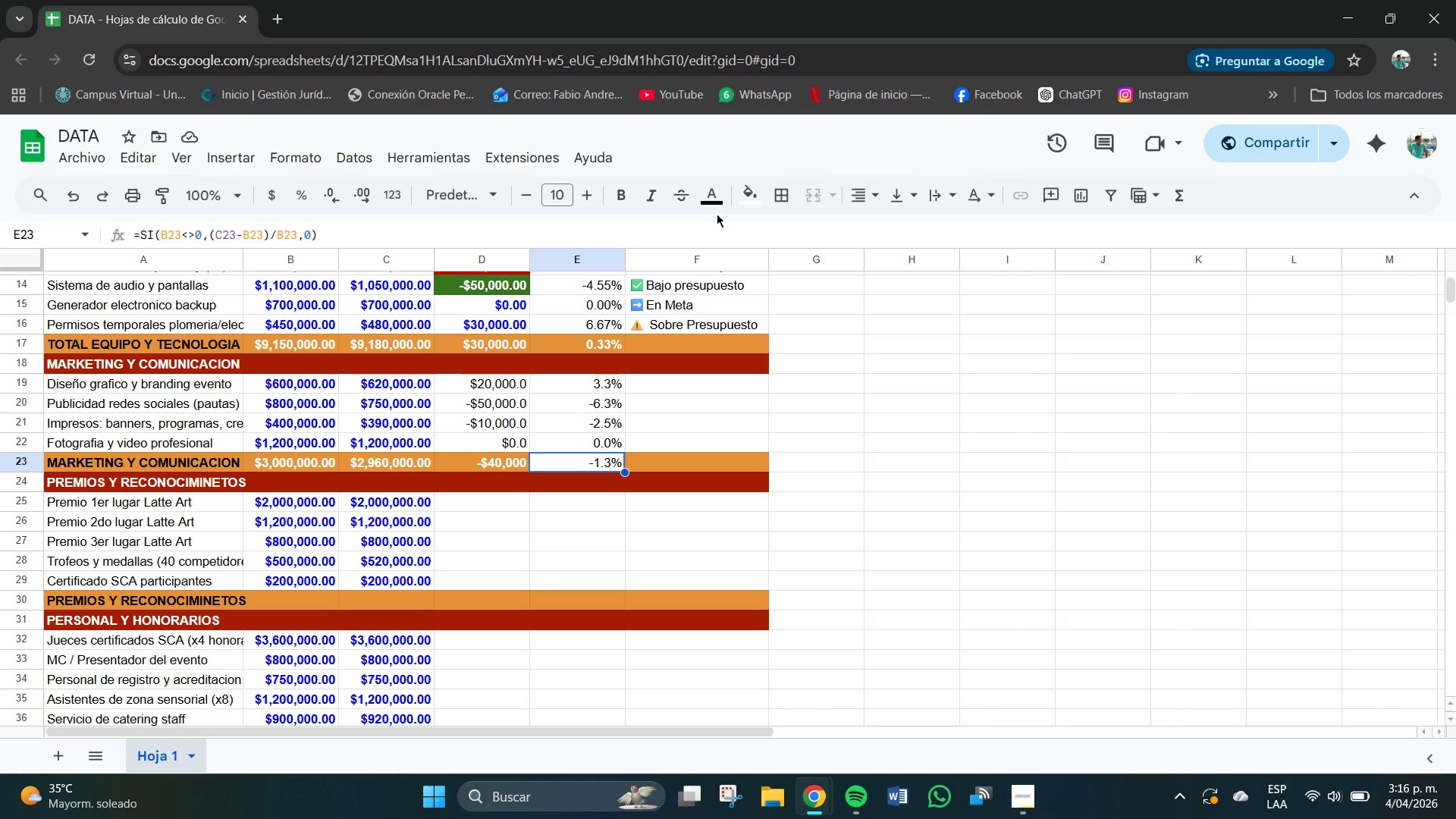 
left_click([714, 203])
 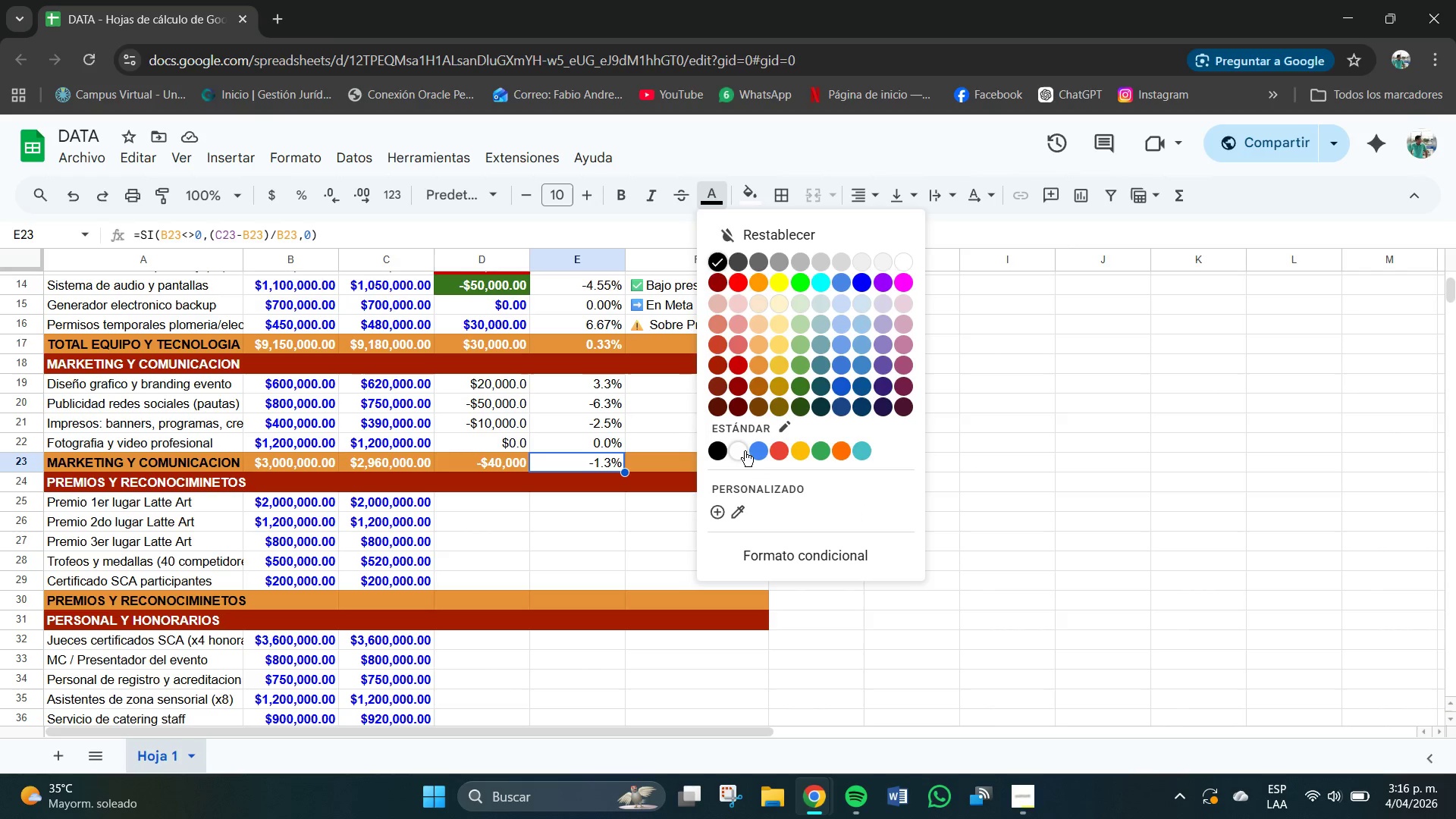 
left_click([739, 450])
 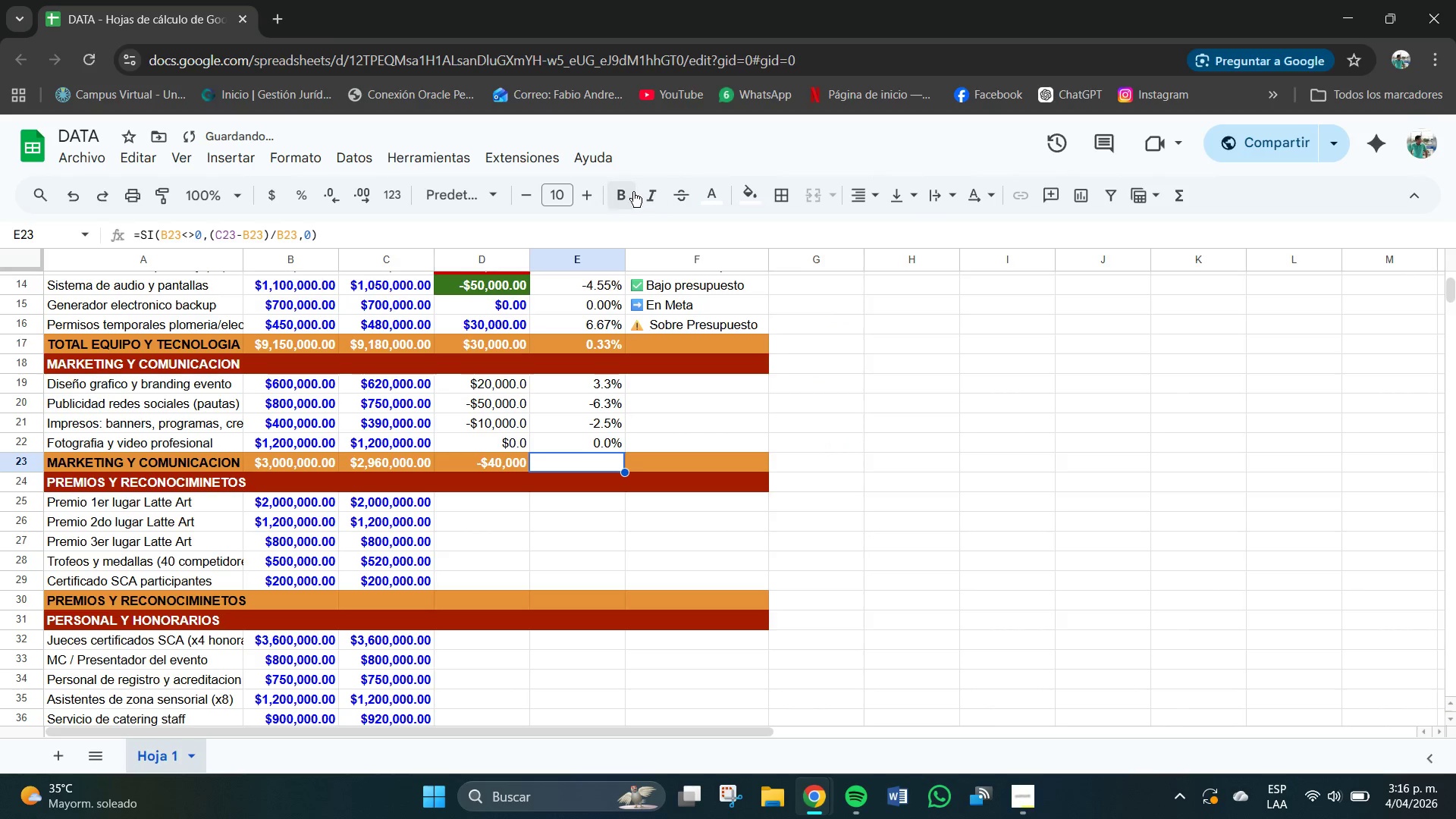 
left_click([625, 192])
 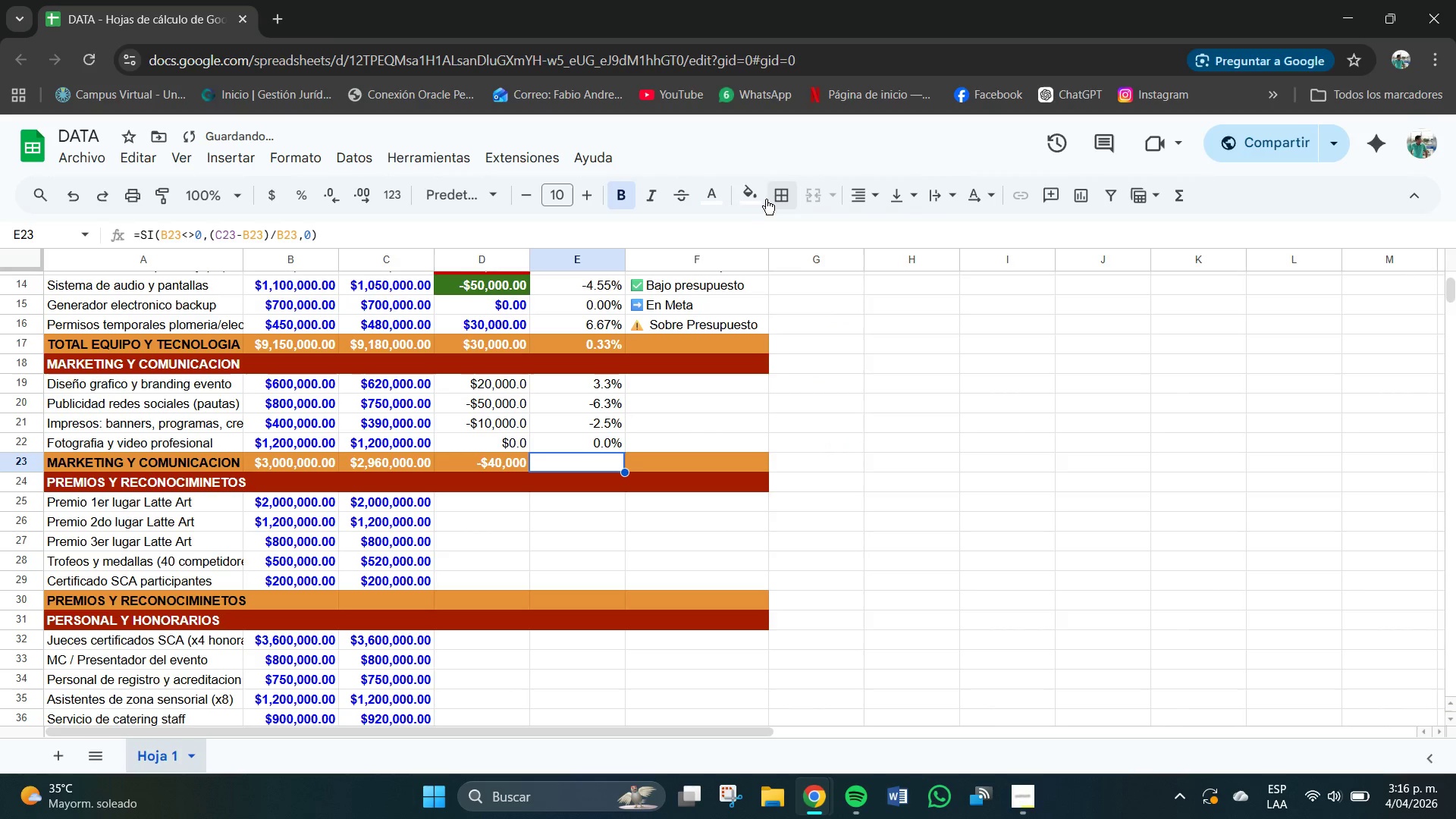 
left_click([753, 197])
 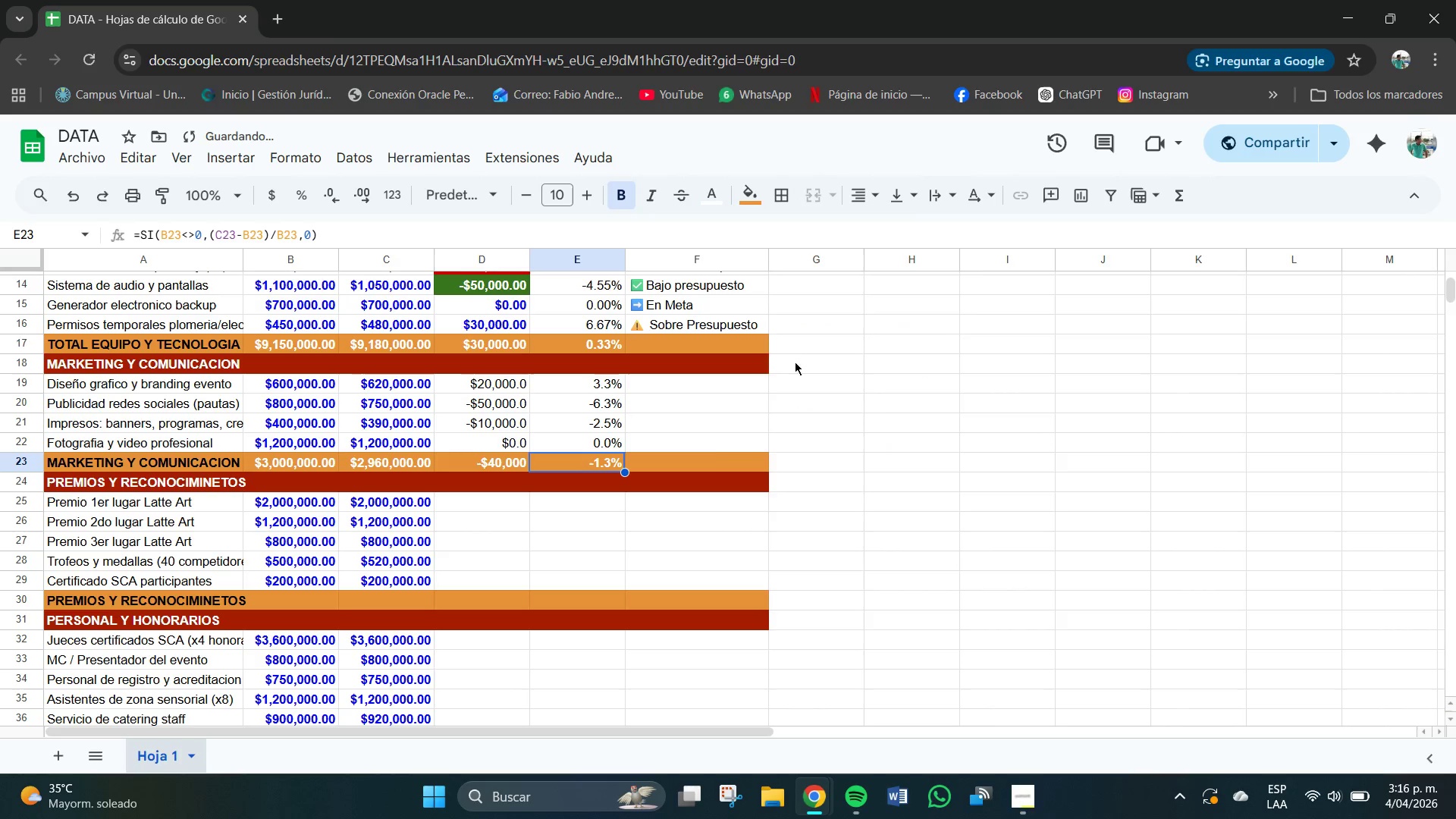 
left_click([660, 454])
 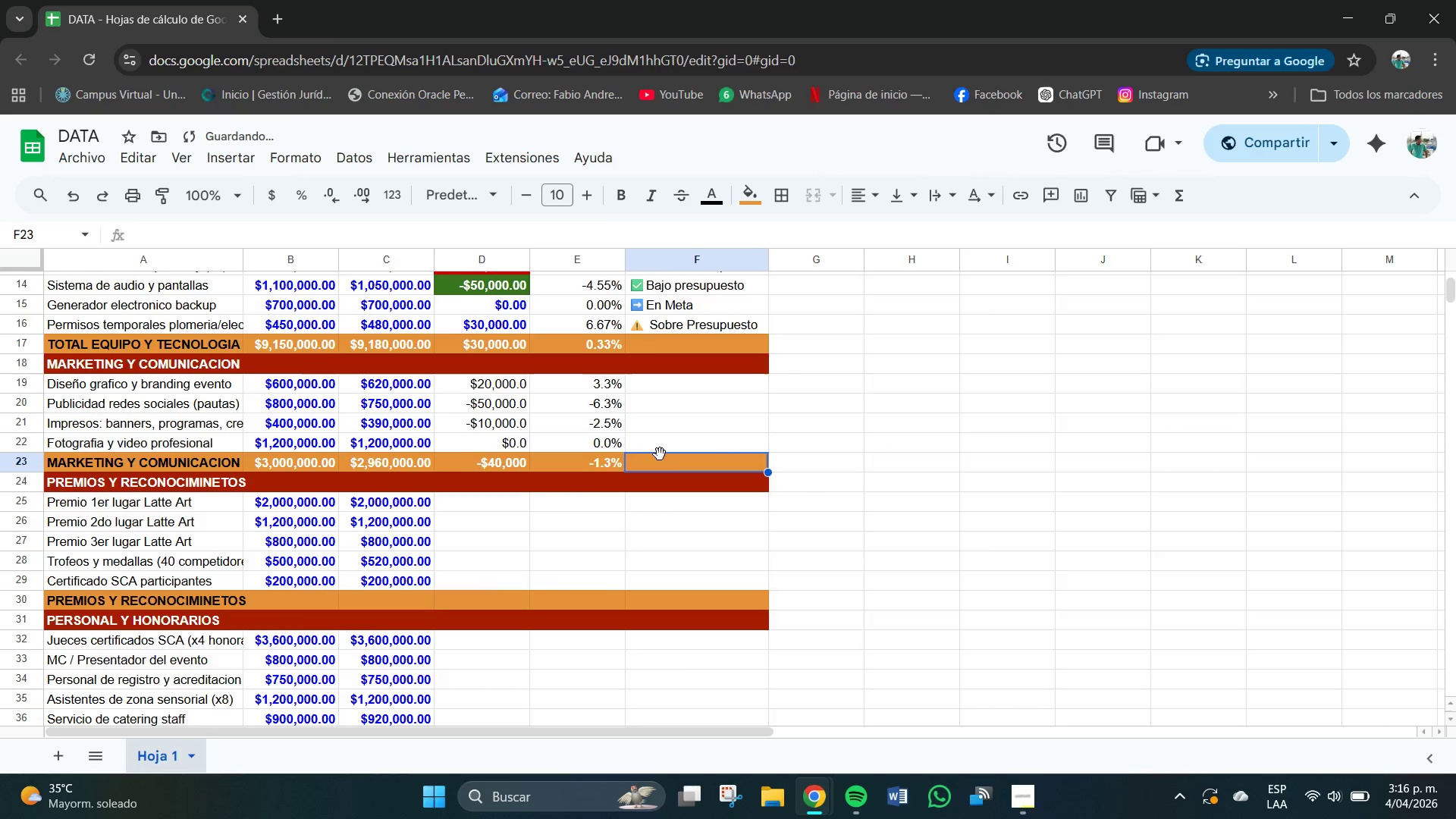 
scroll: coordinate [612, 428], scroll_direction: up, amount: 2.0
 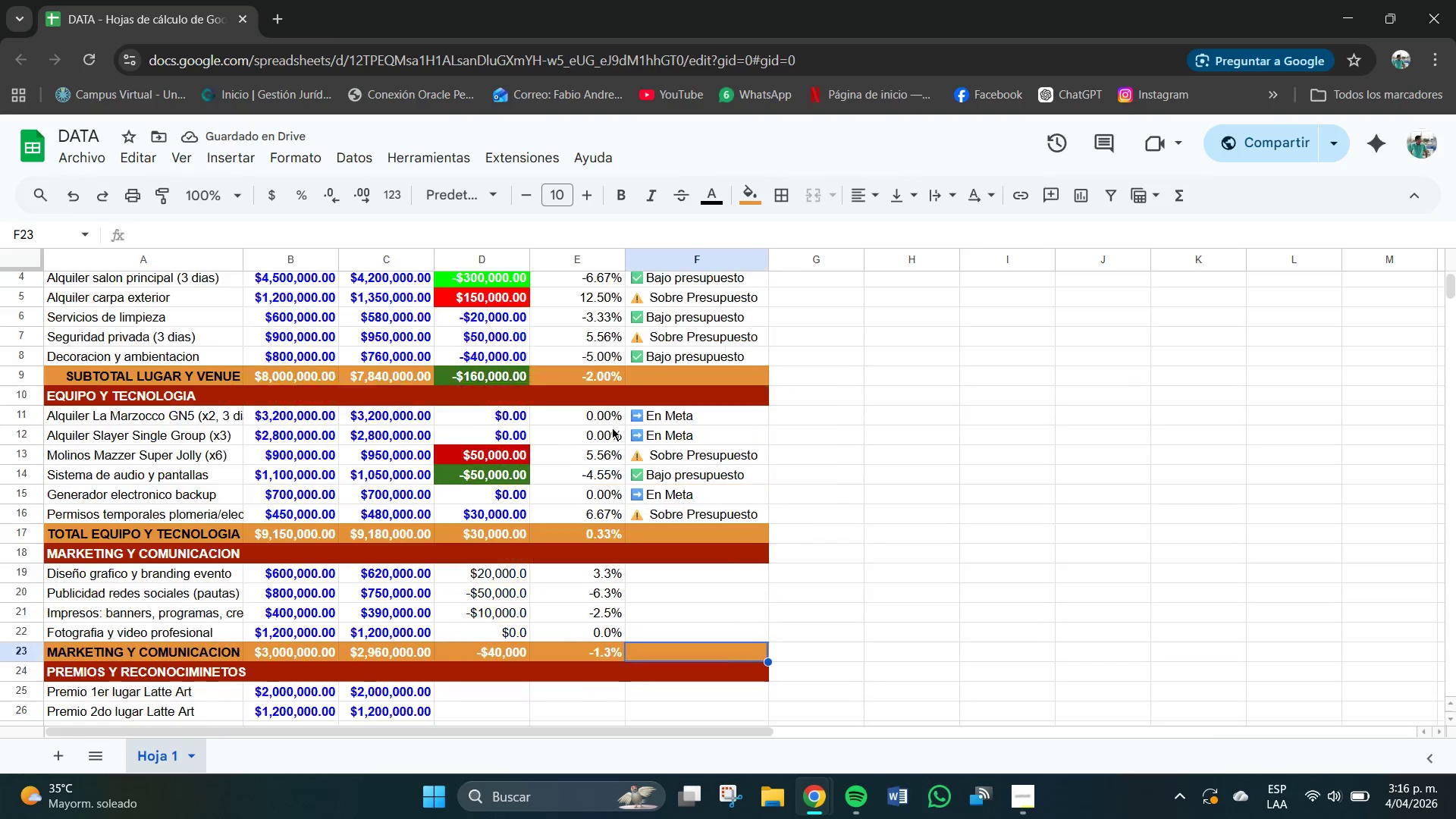 
scroll: coordinate [612, 428], scroll_direction: down, amount: 1.0
 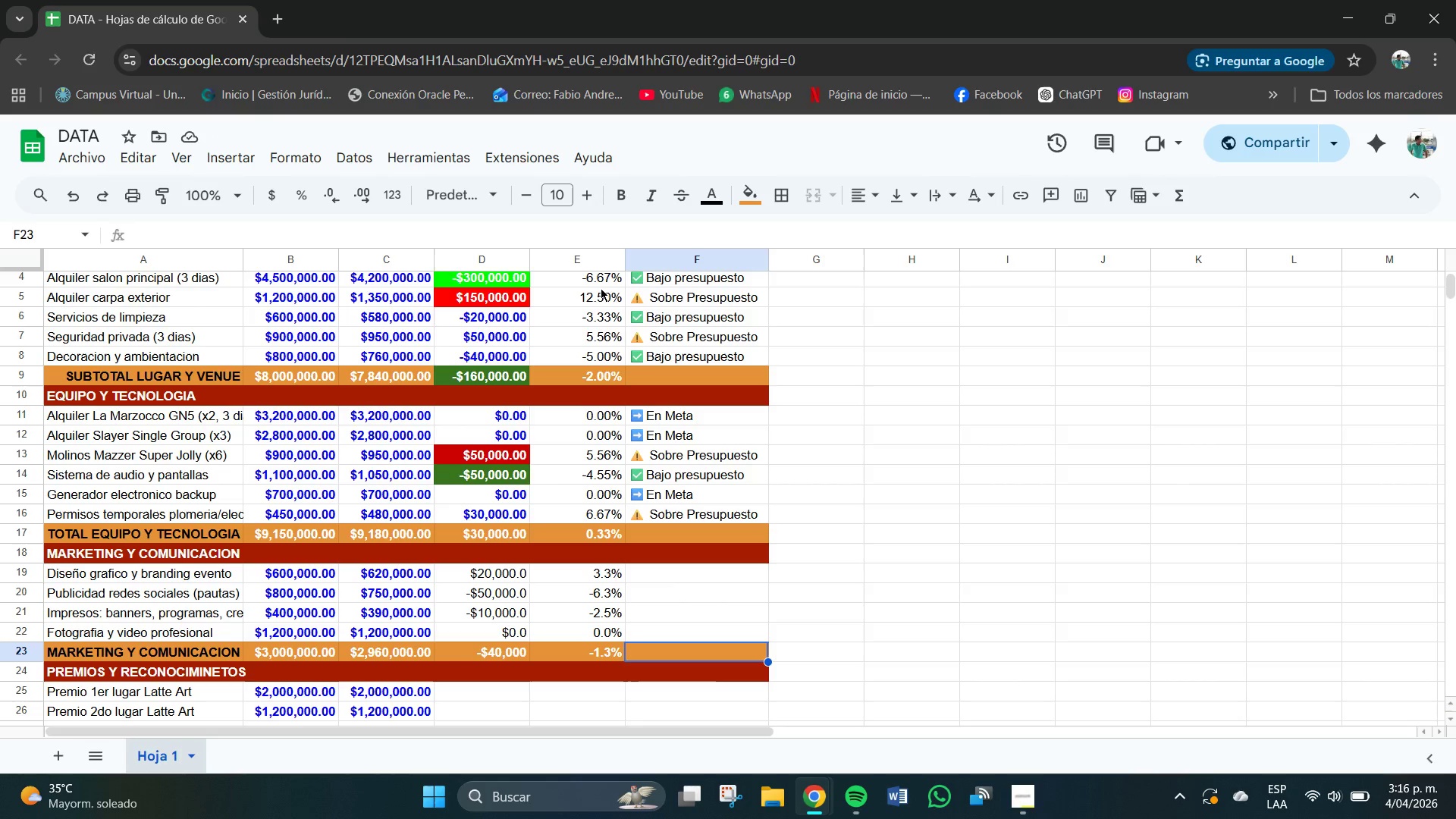 
left_click([600, 282])
 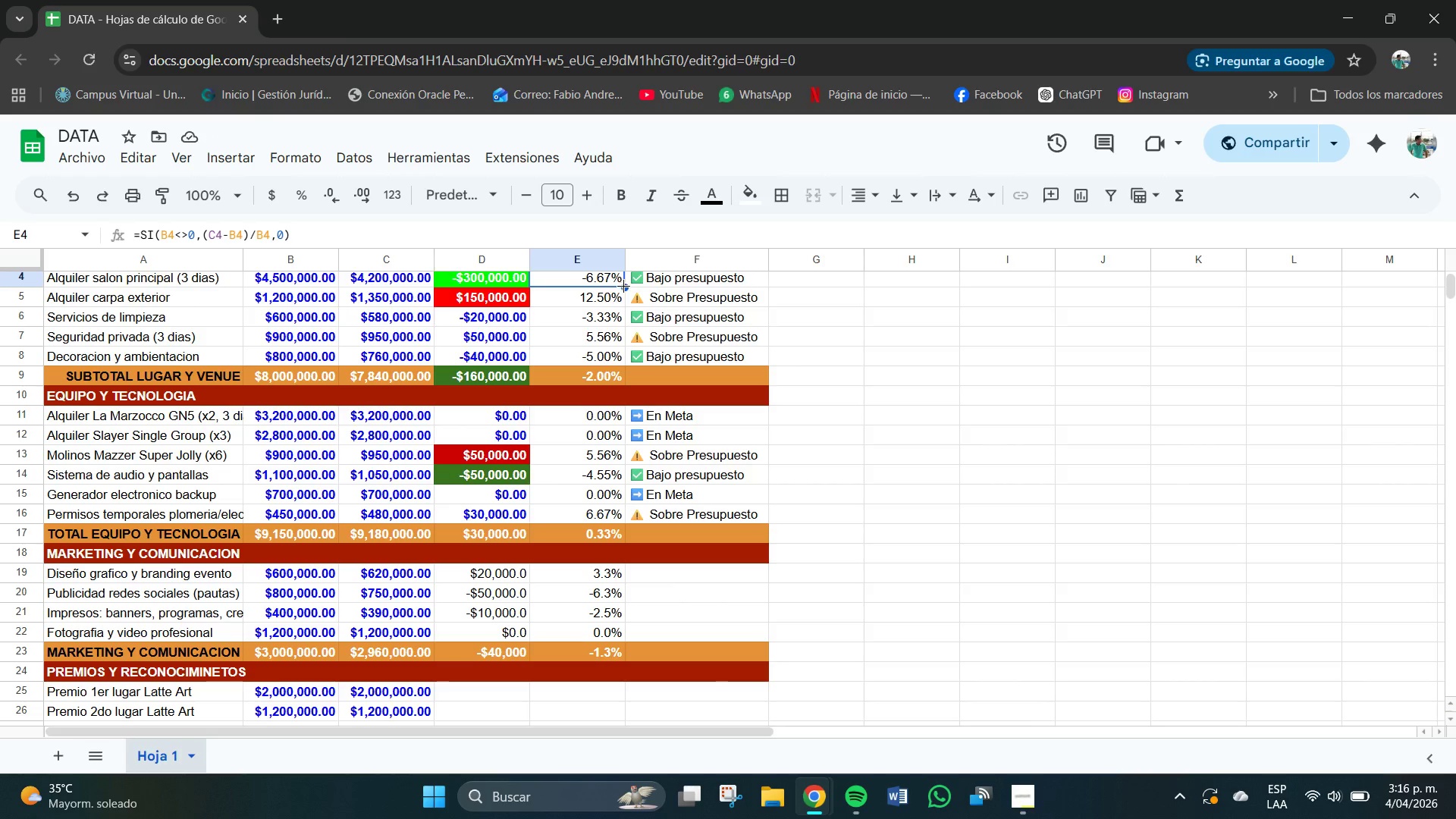 
left_click_drag(start_coordinate=[623, 287], to_coordinate=[623, 378])
 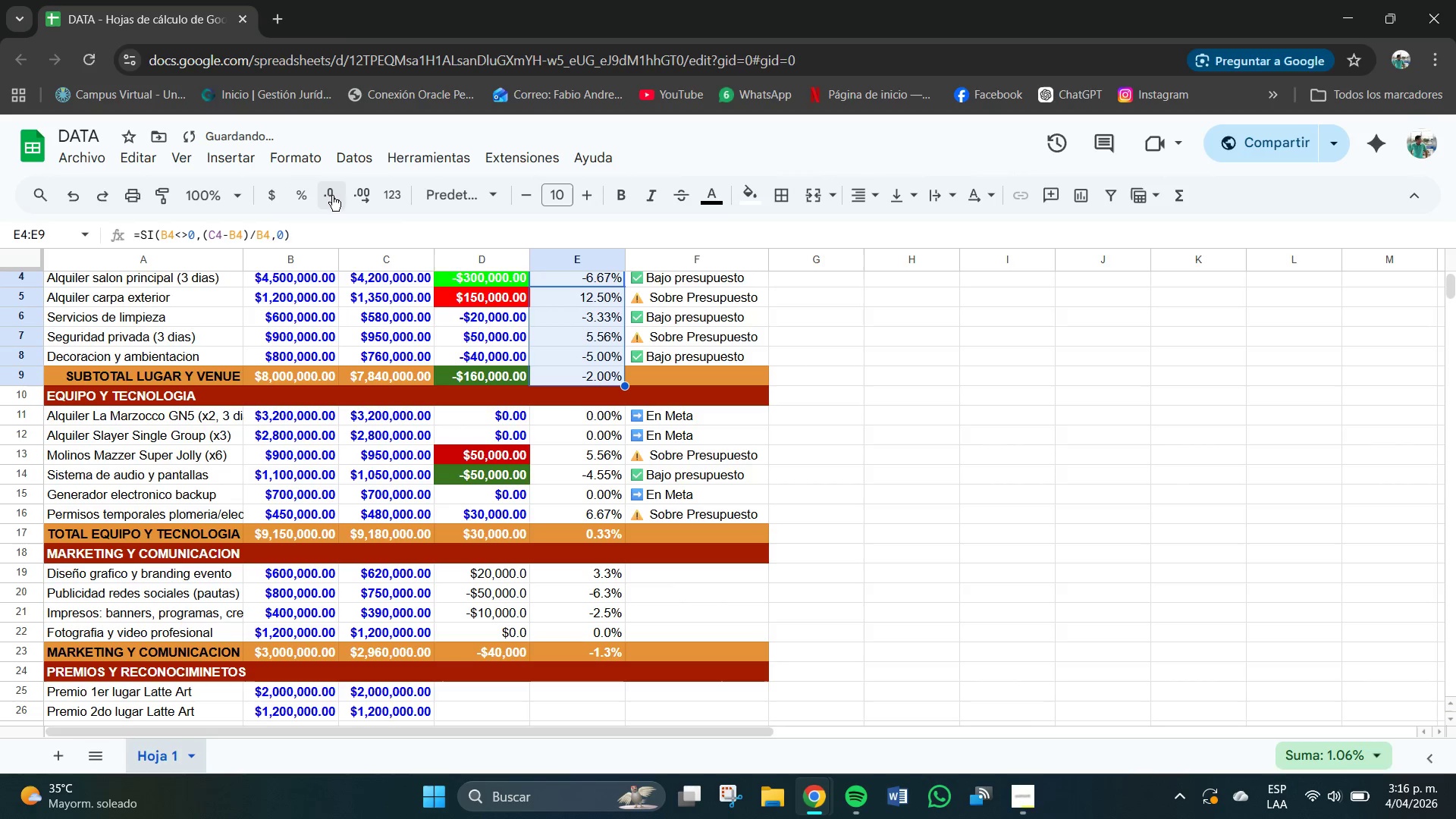 
left_click([331, 194])
 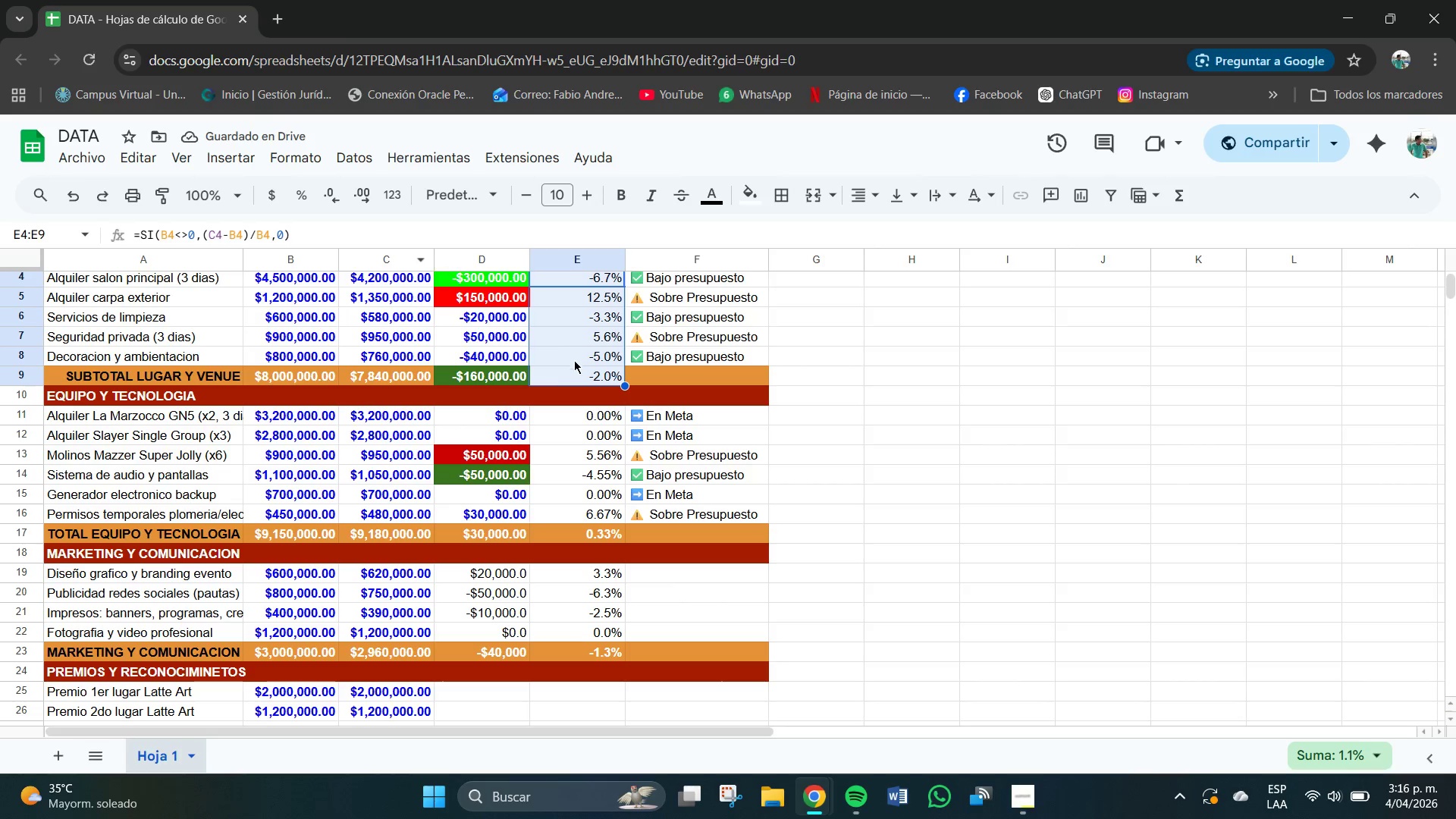 
wait(6.89)
 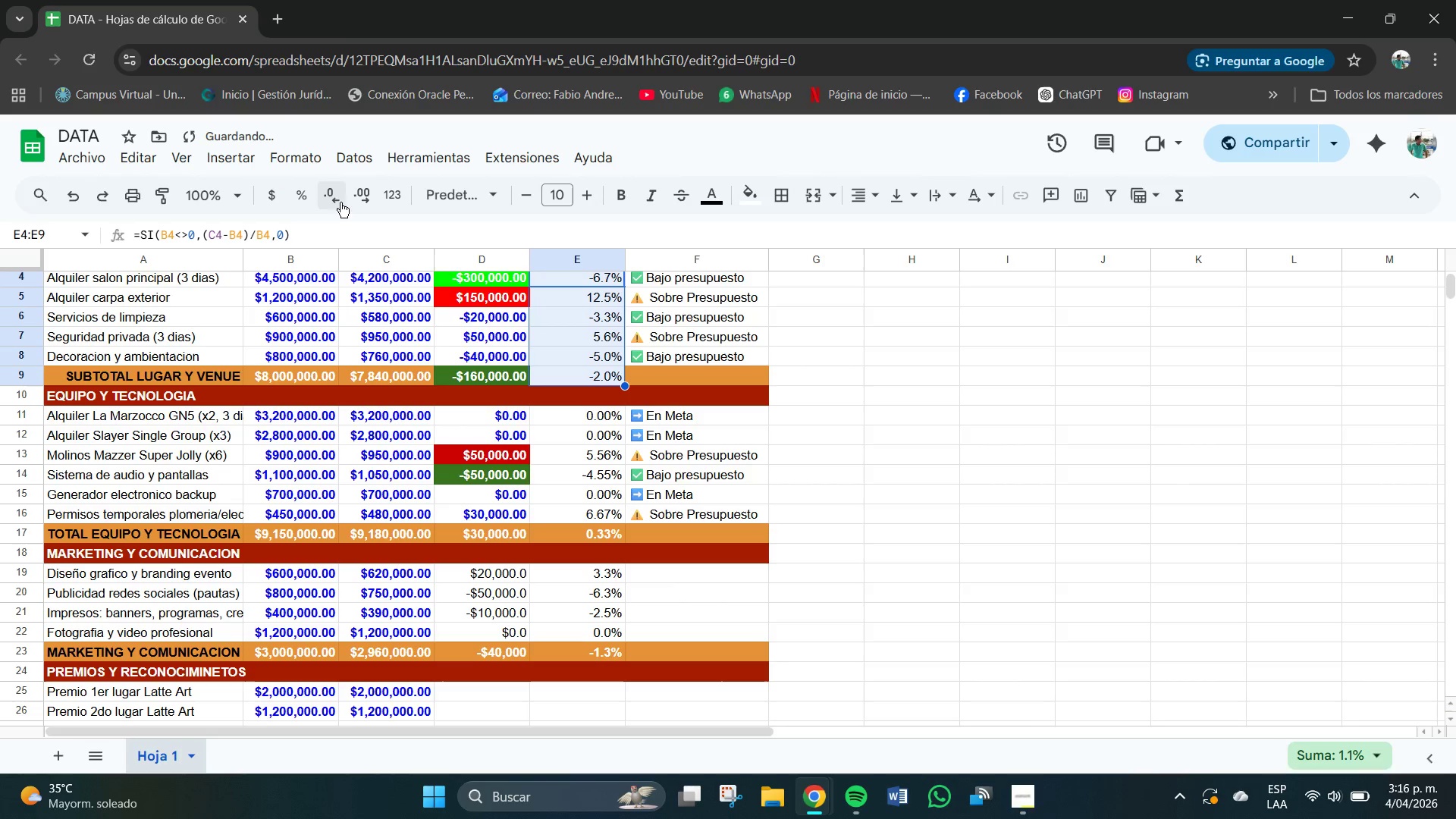 
left_click([620, 194])
 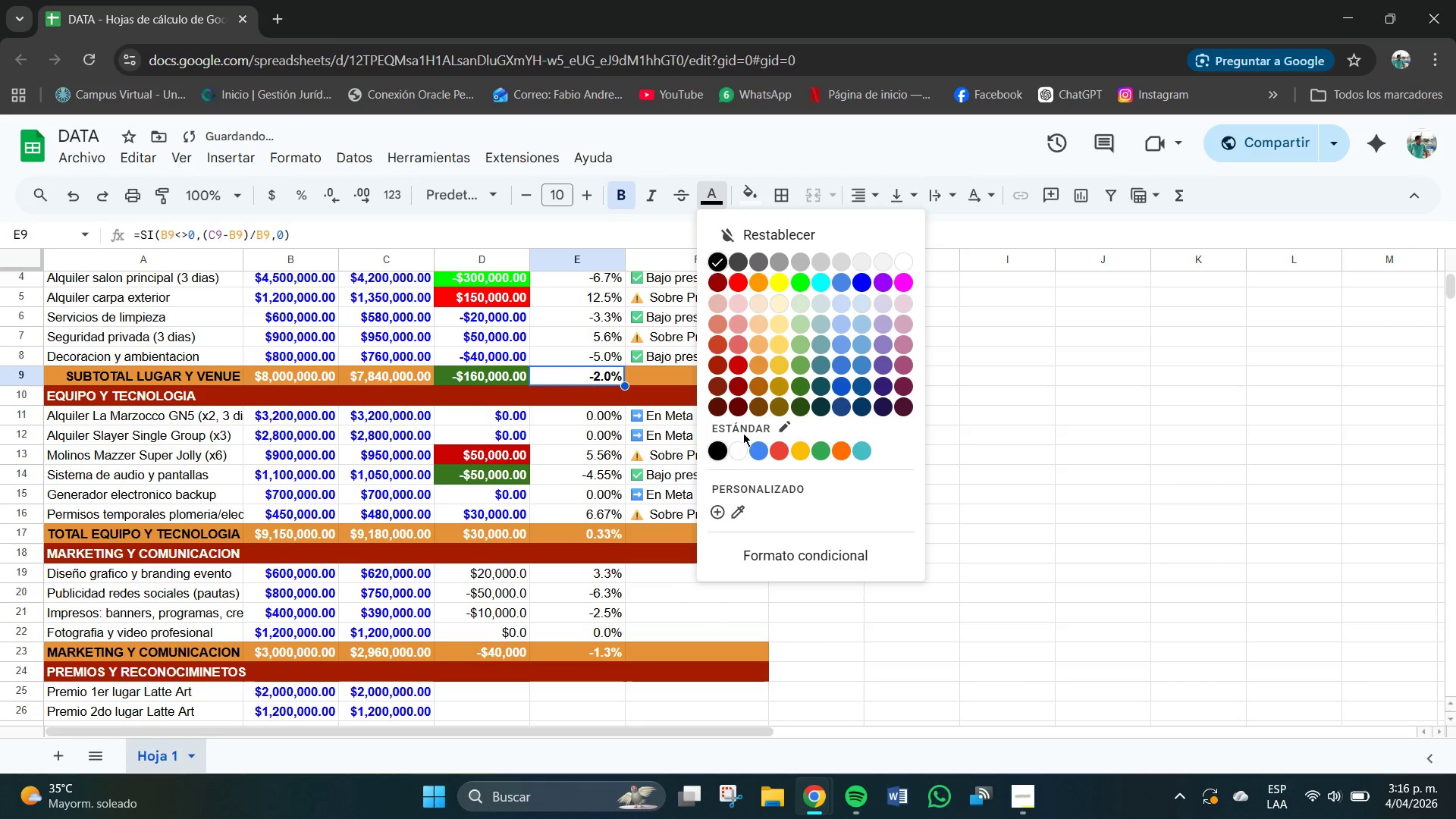 
left_click([739, 457])
 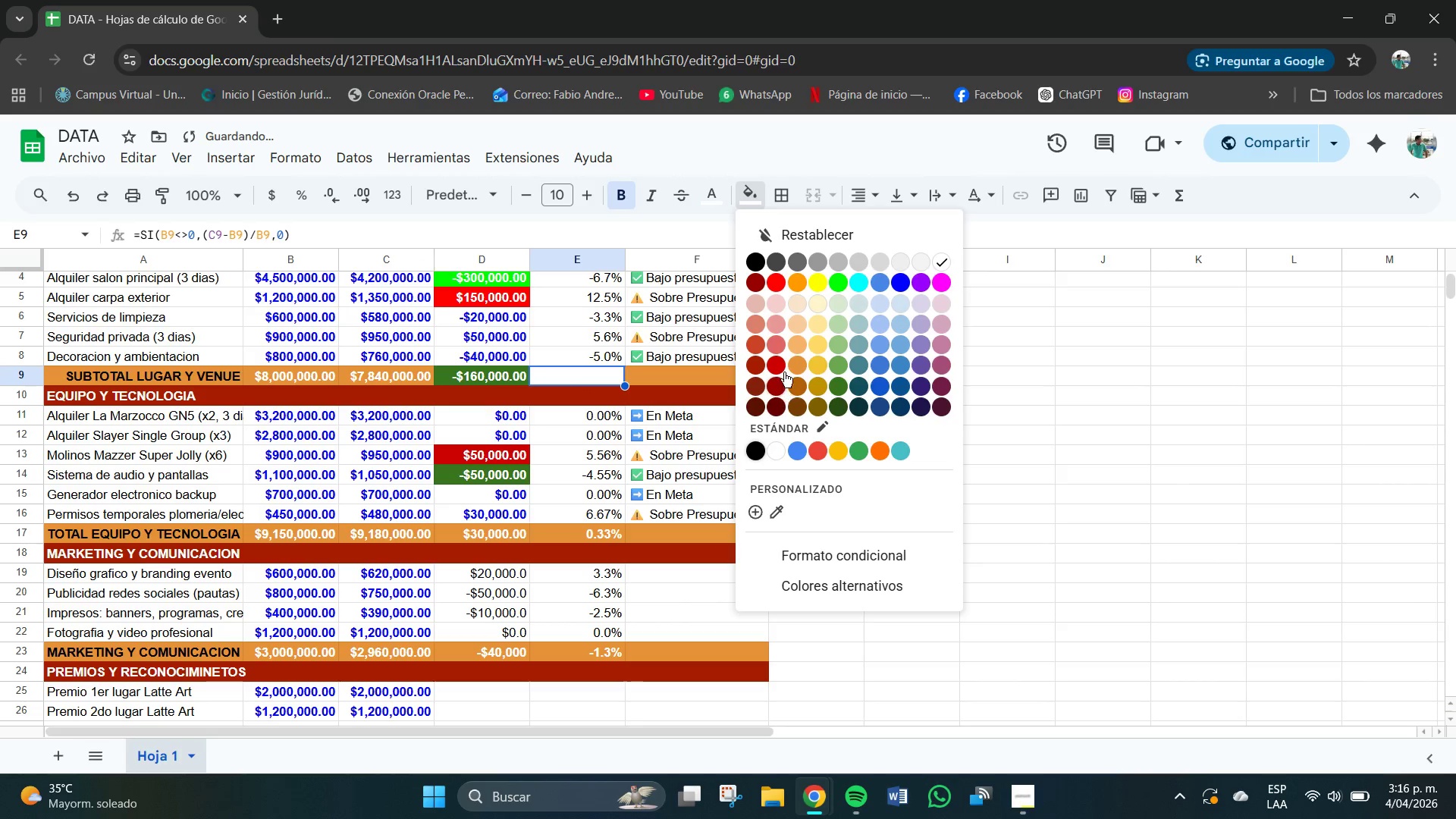 
left_click([797, 362])
 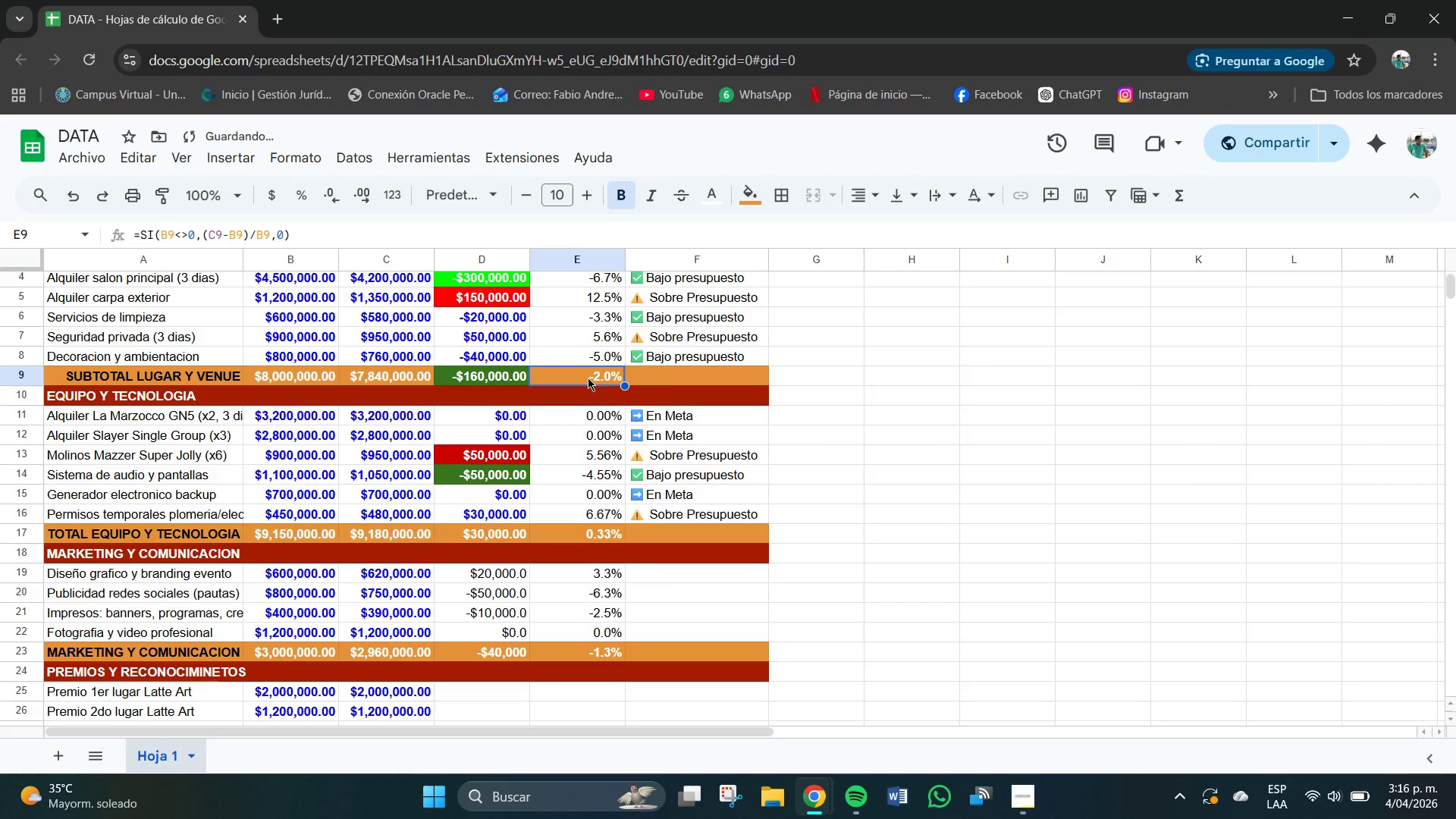 
scroll: coordinate [584, 378], scroll_direction: up, amount: 1.0
 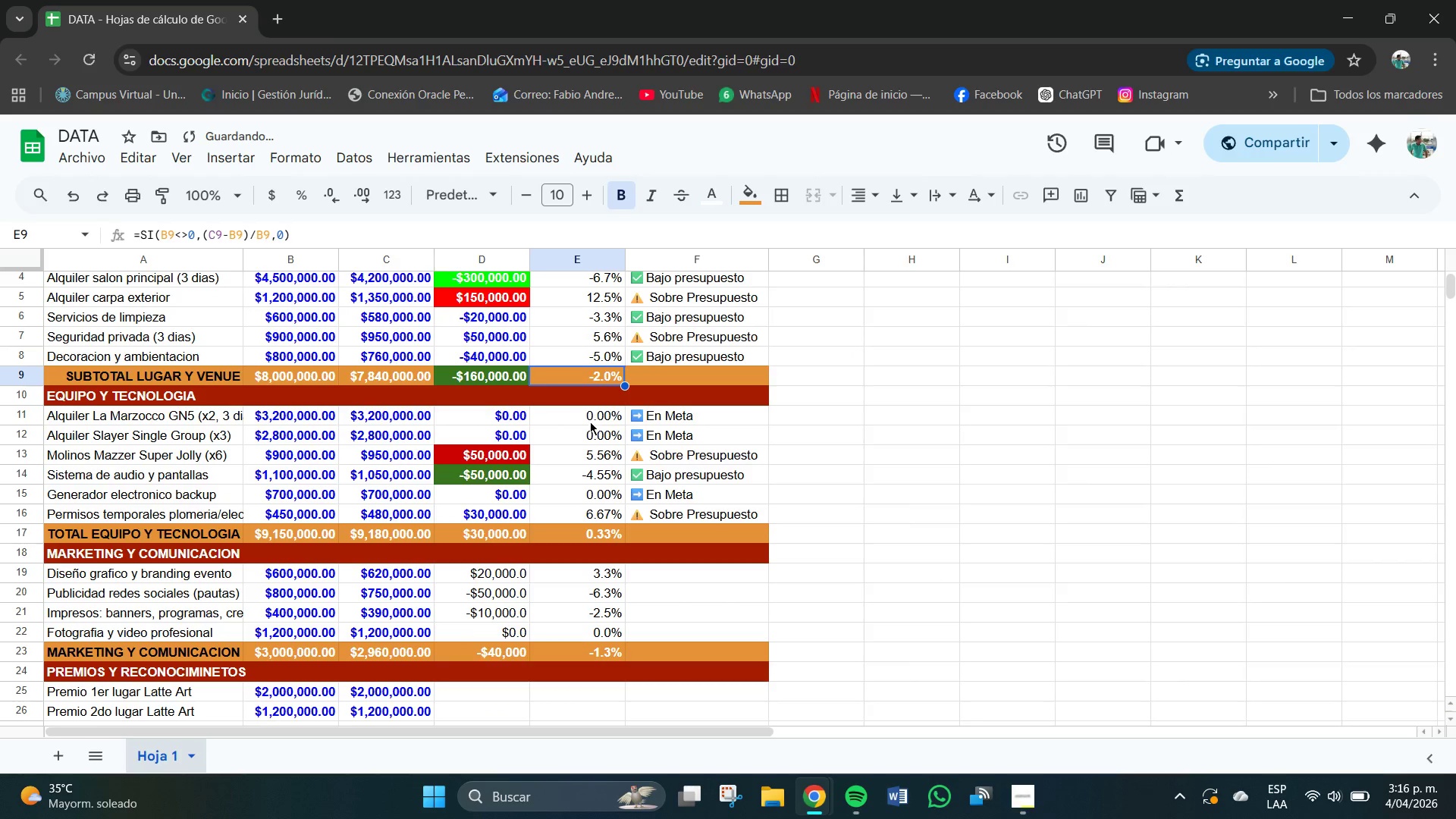 
left_click([591, 418])
 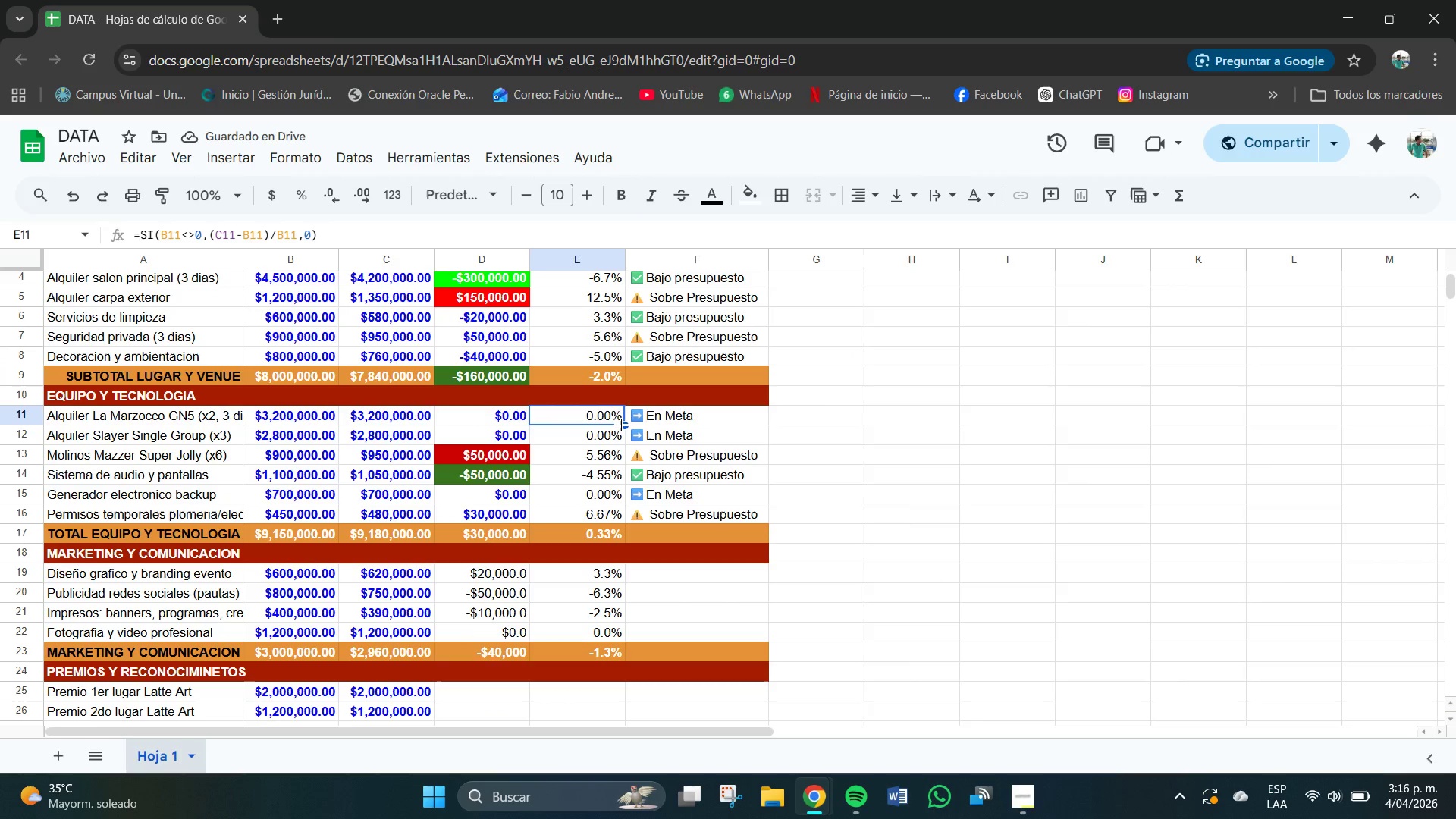 
left_click_drag(start_coordinate=[621, 425], to_coordinate=[616, 540])
 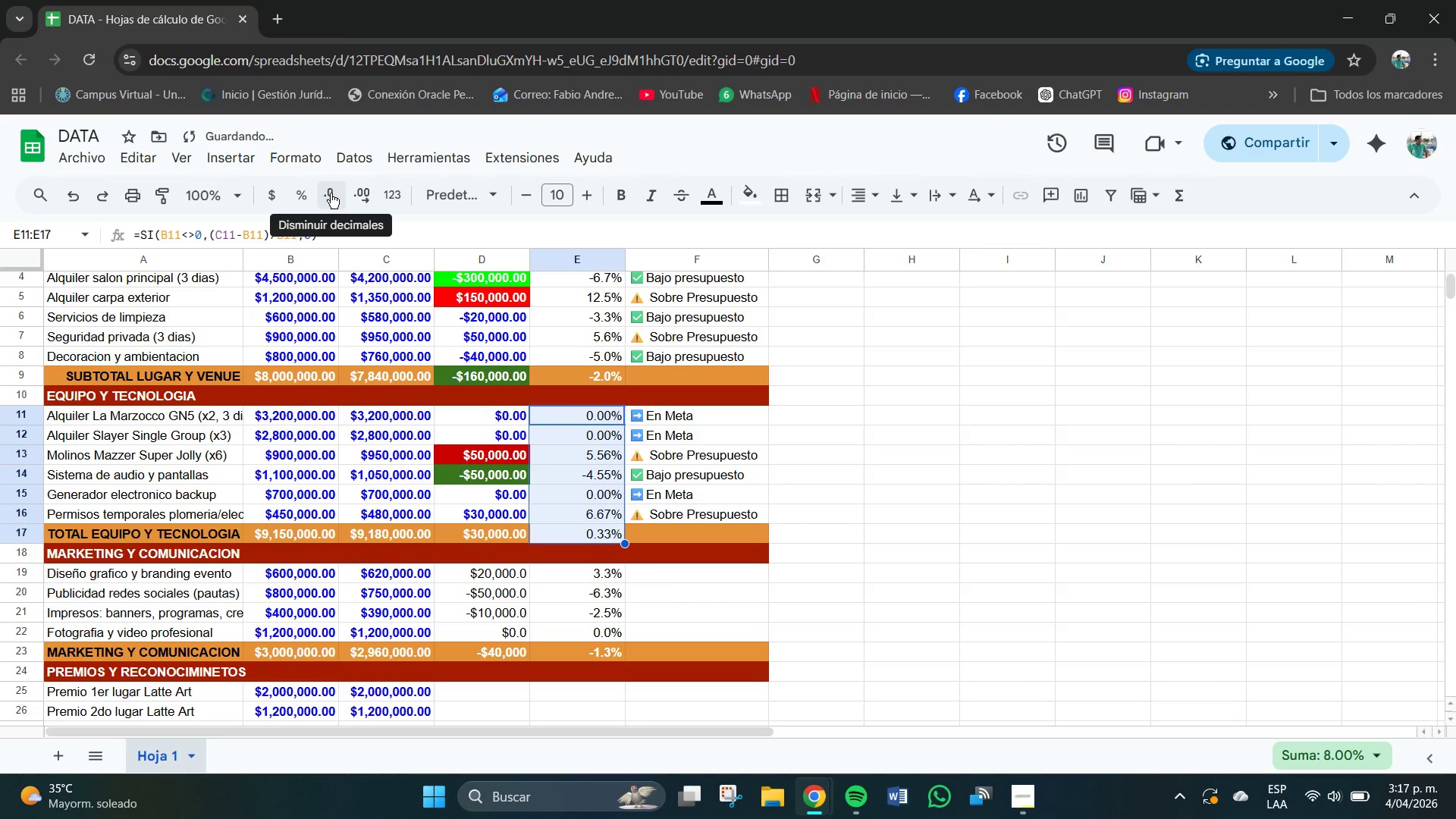 
left_click([332, 193])
 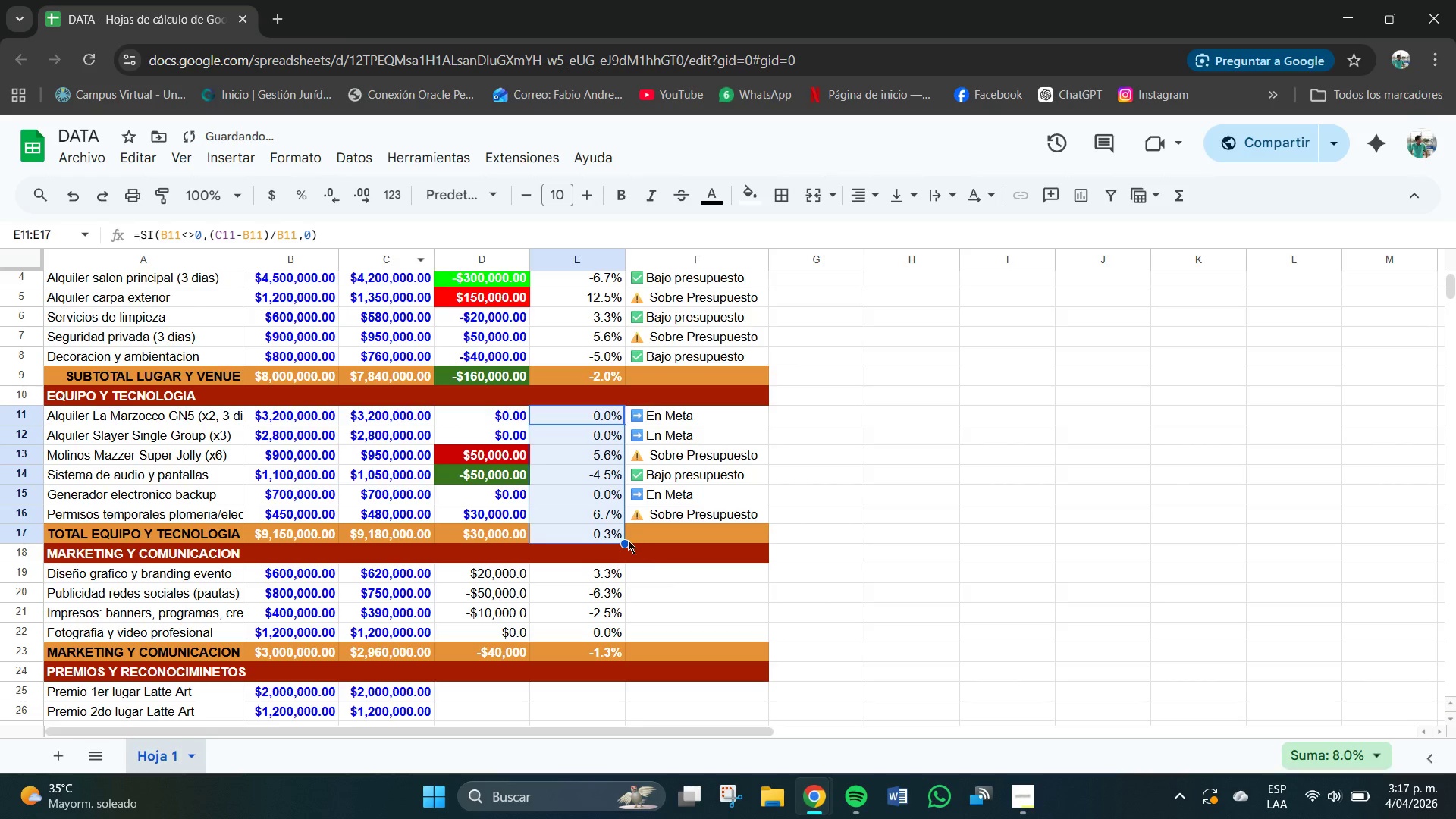 
left_click([642, 541])
 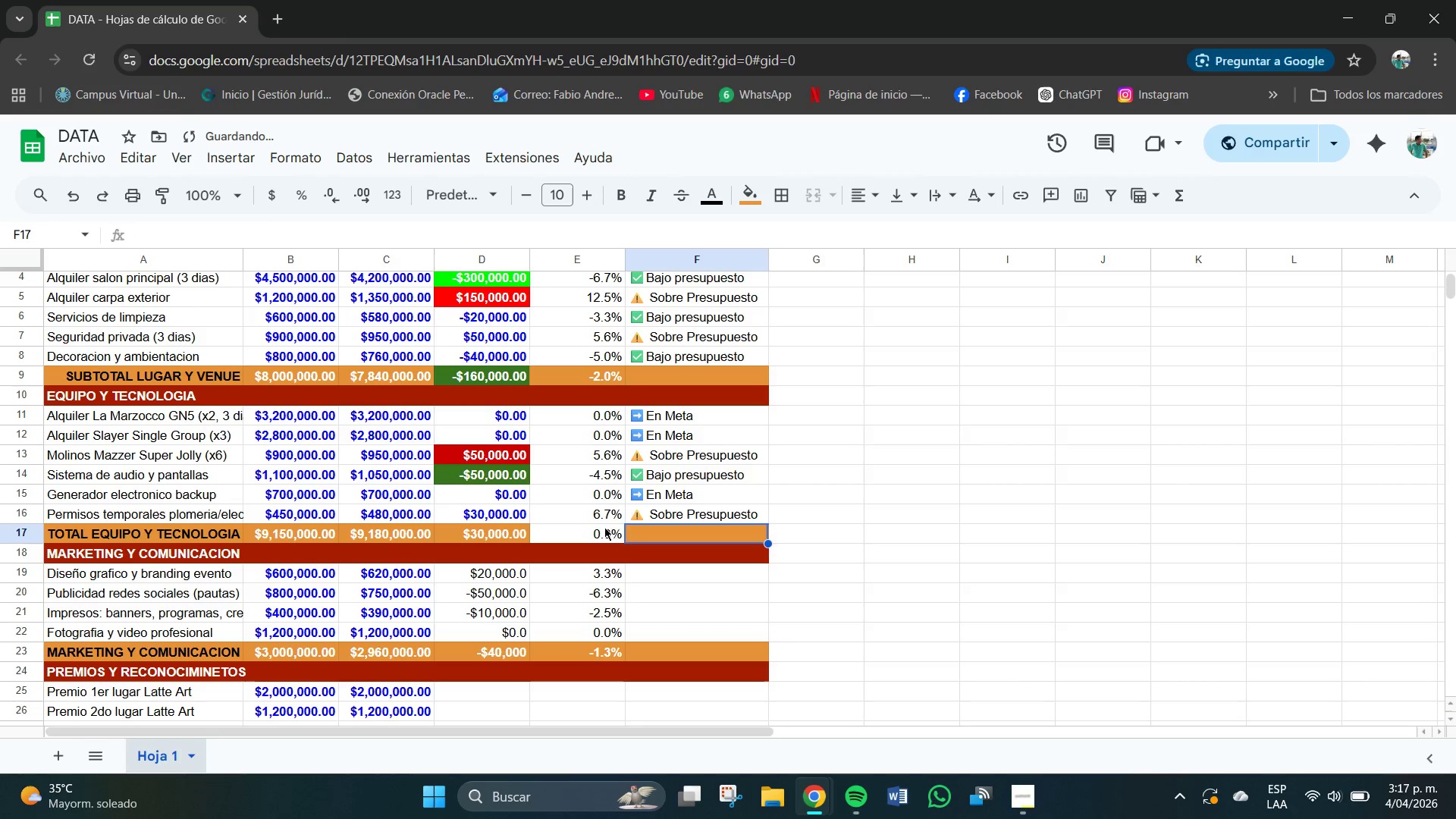 
left_click([601, 527])
 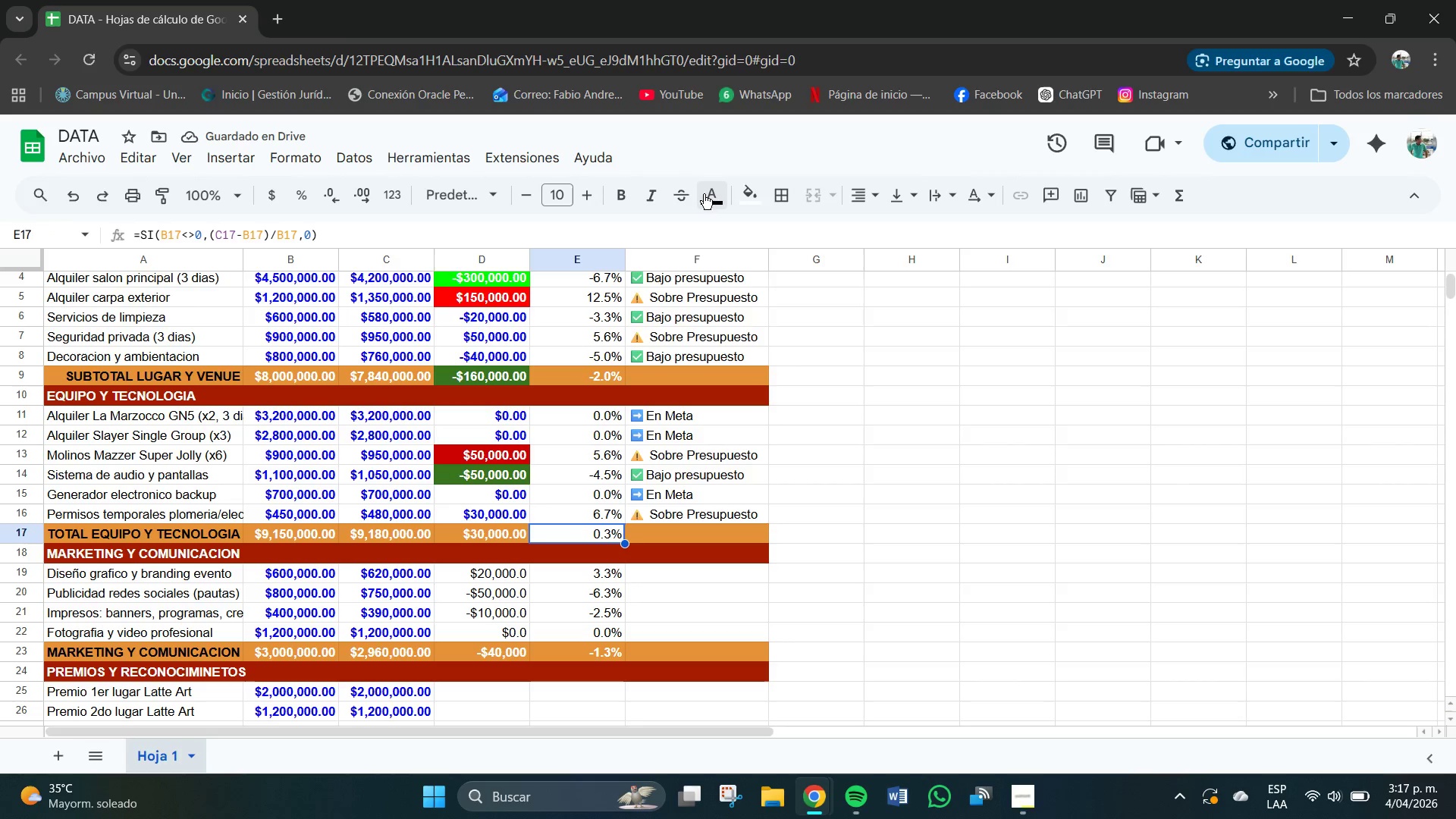 
left_click([709, 192])
 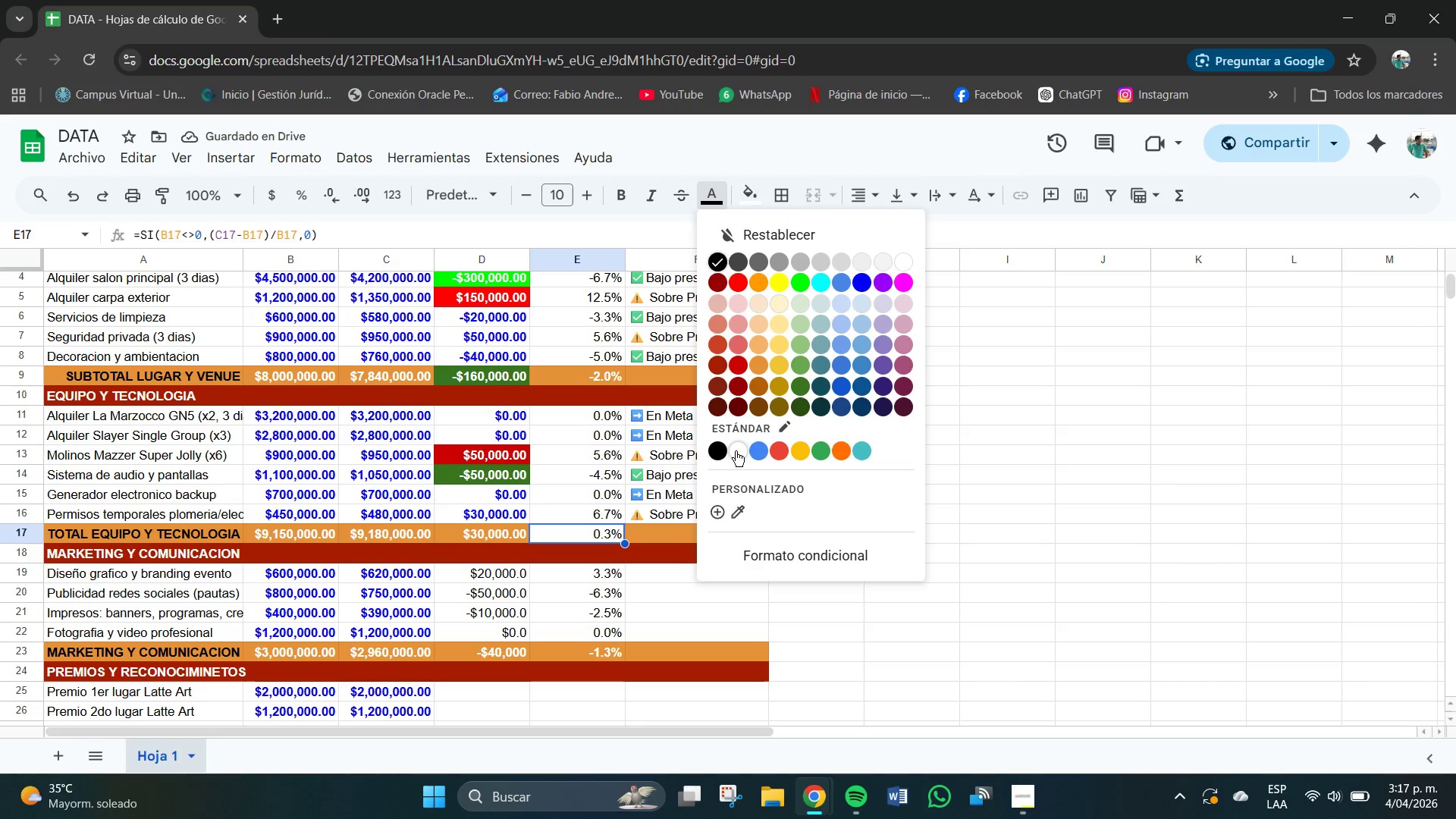 
left_click([739, 451])
 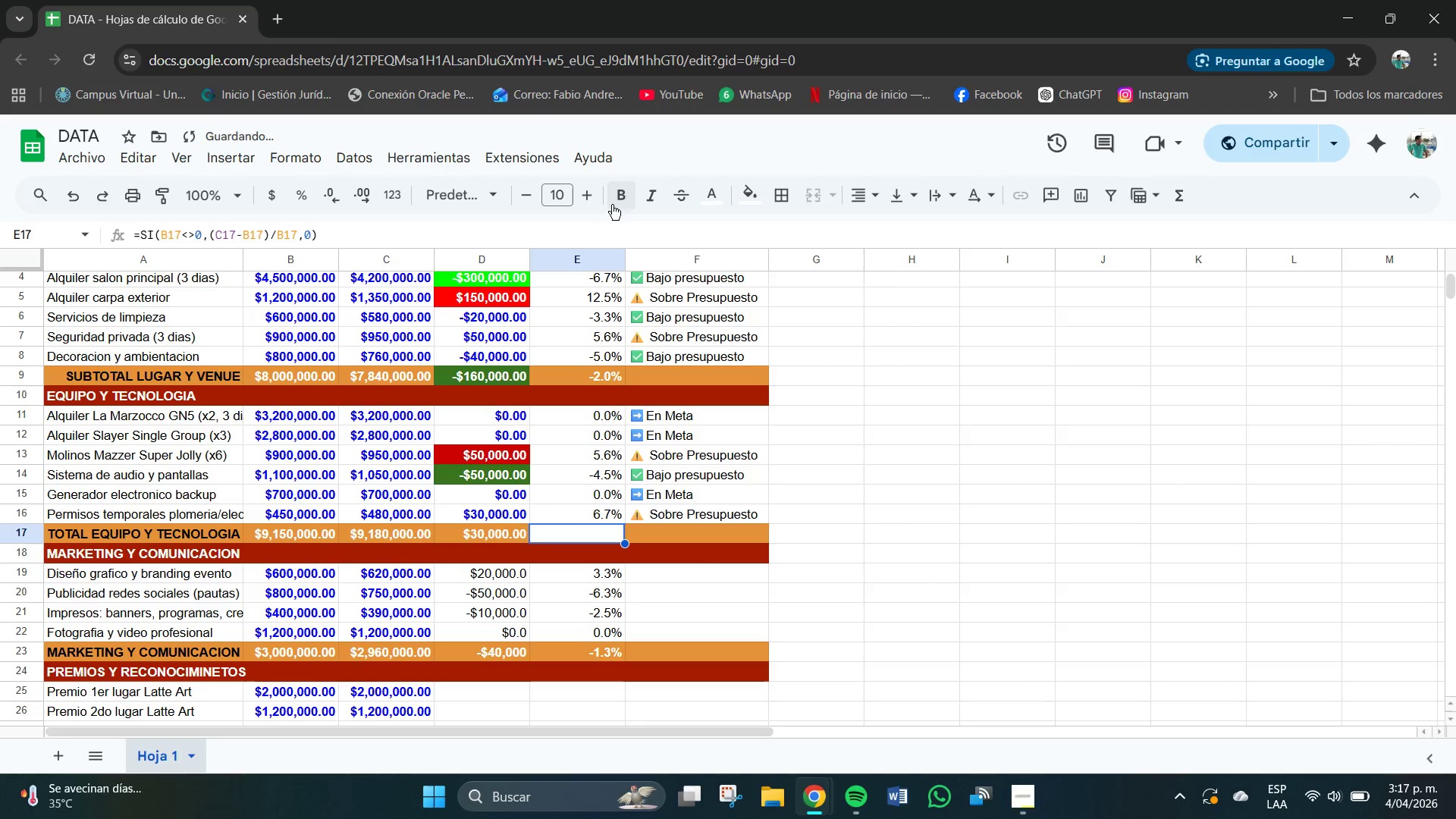 
left_click([619, 199])
 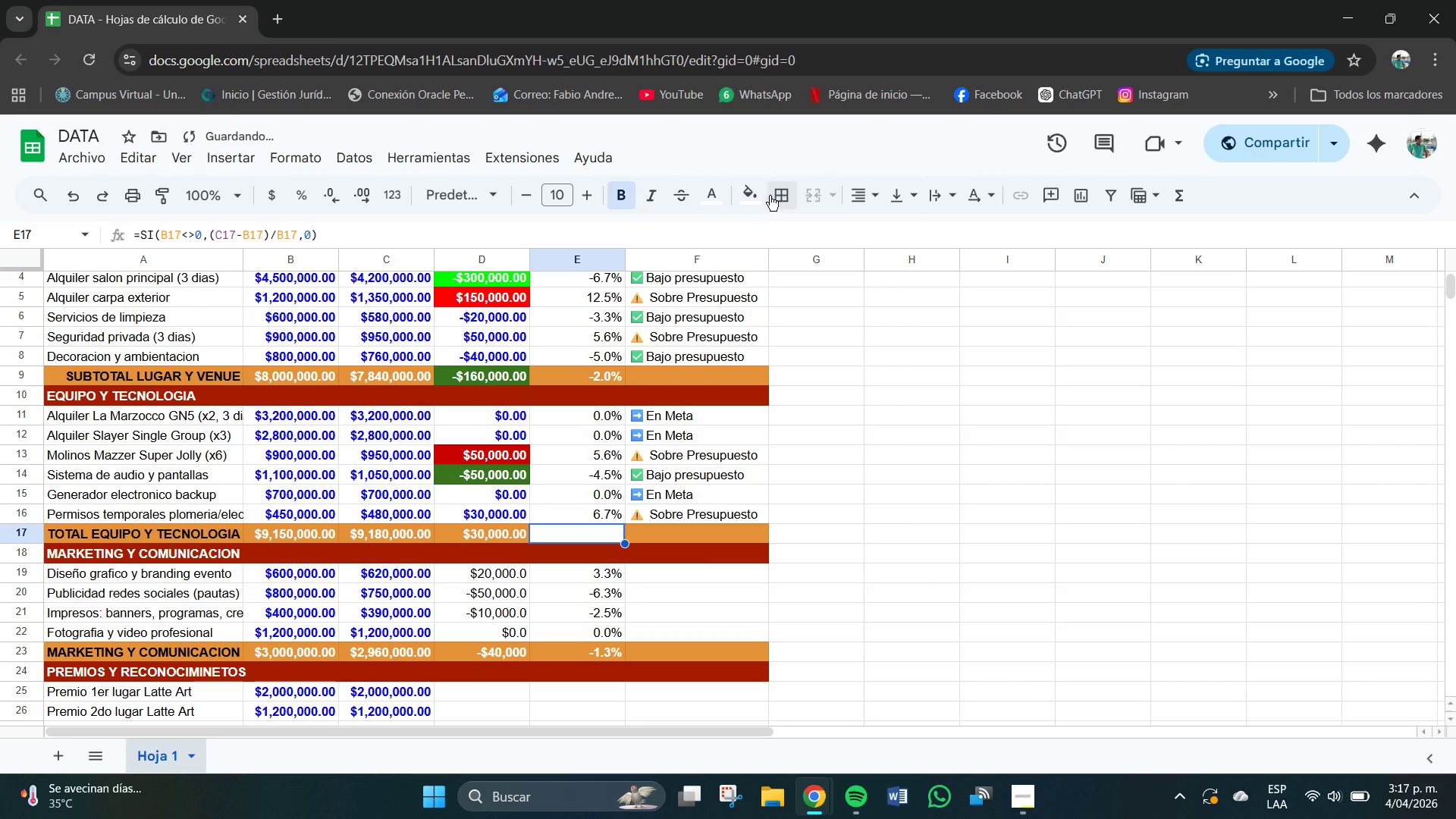 
left_click([756, 193])
 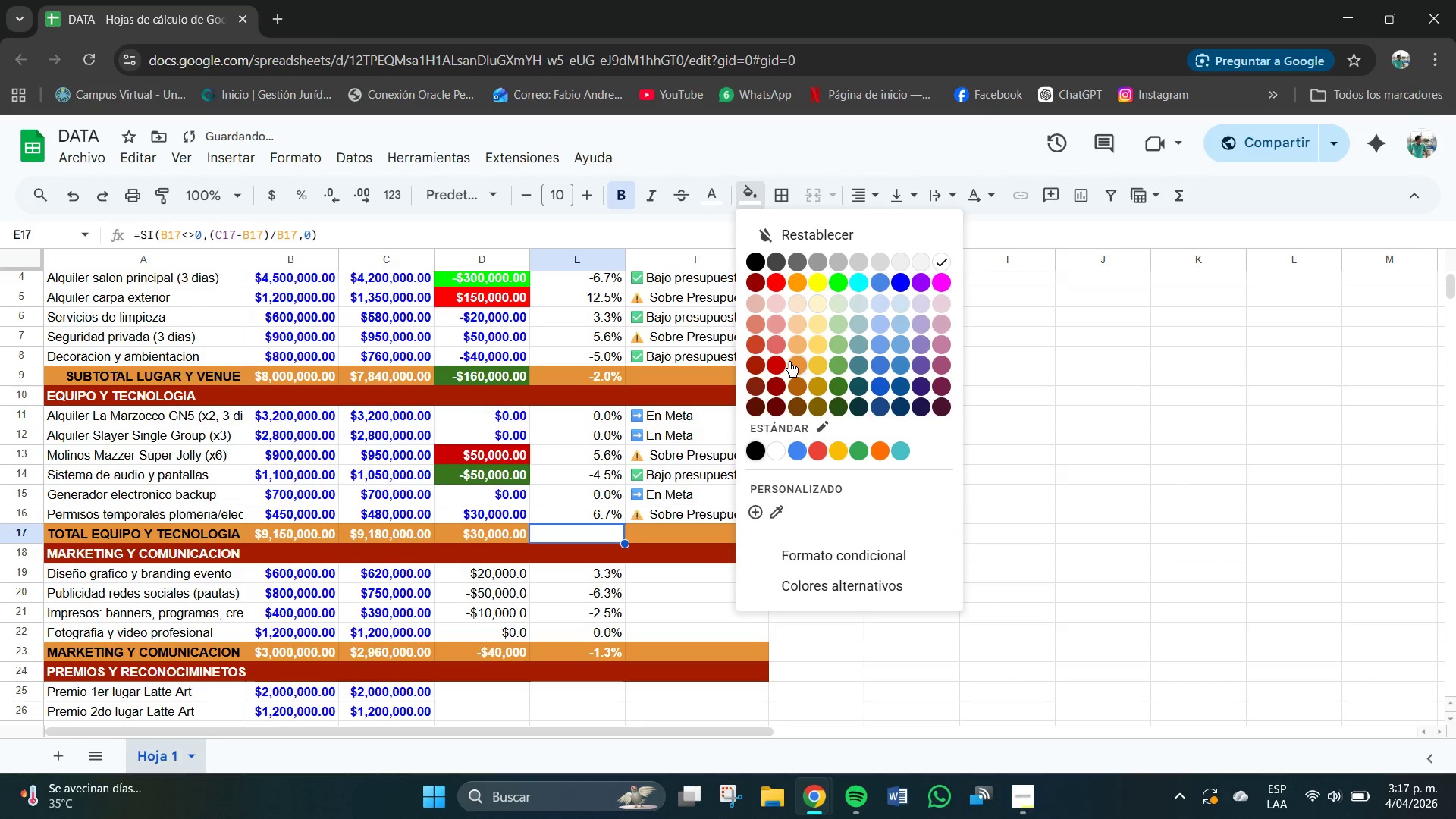 
left_click([801, 366])
 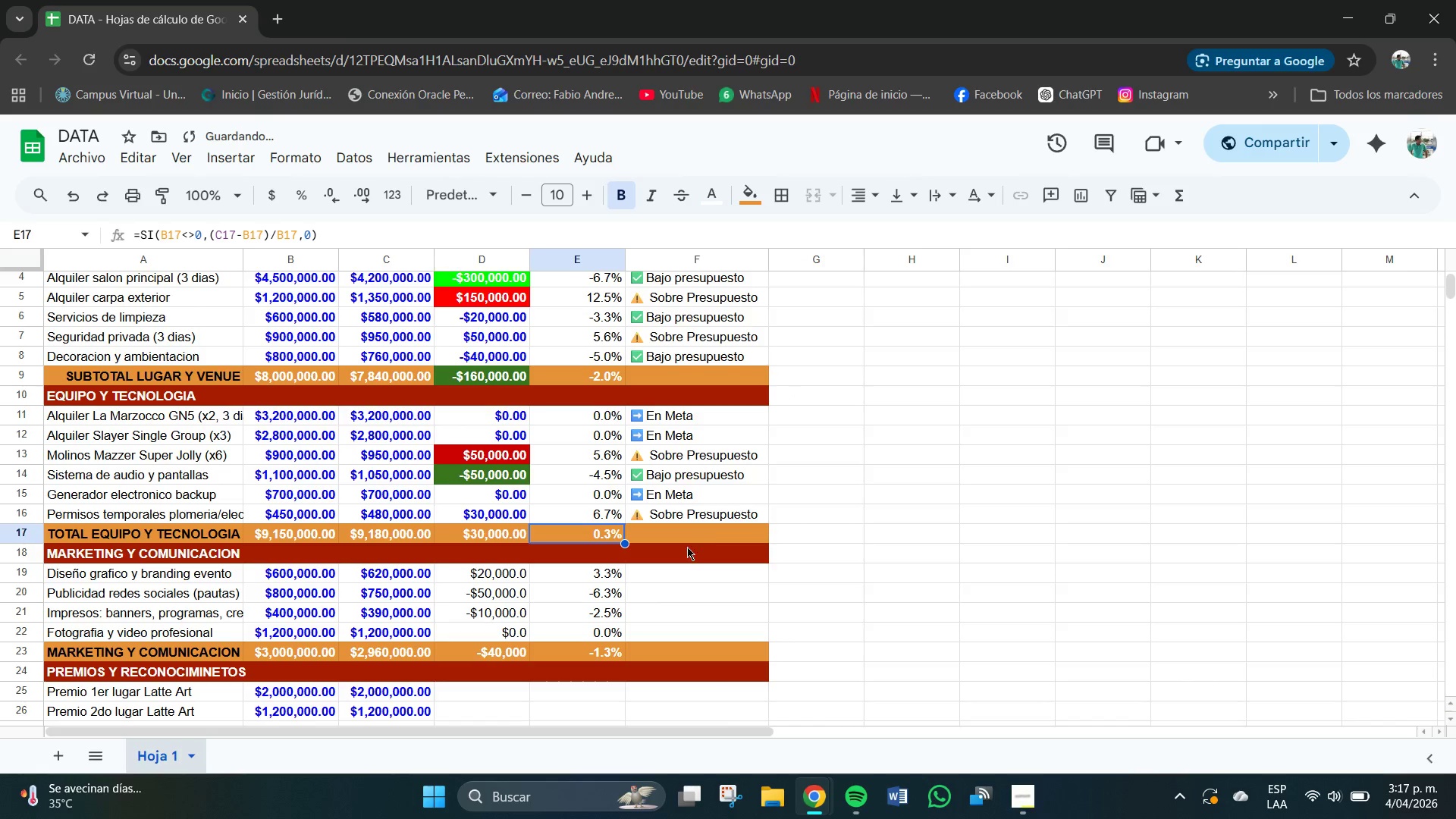 
scroll: coordinate [671, 526], scroll_direction: none, amount: 0.0
 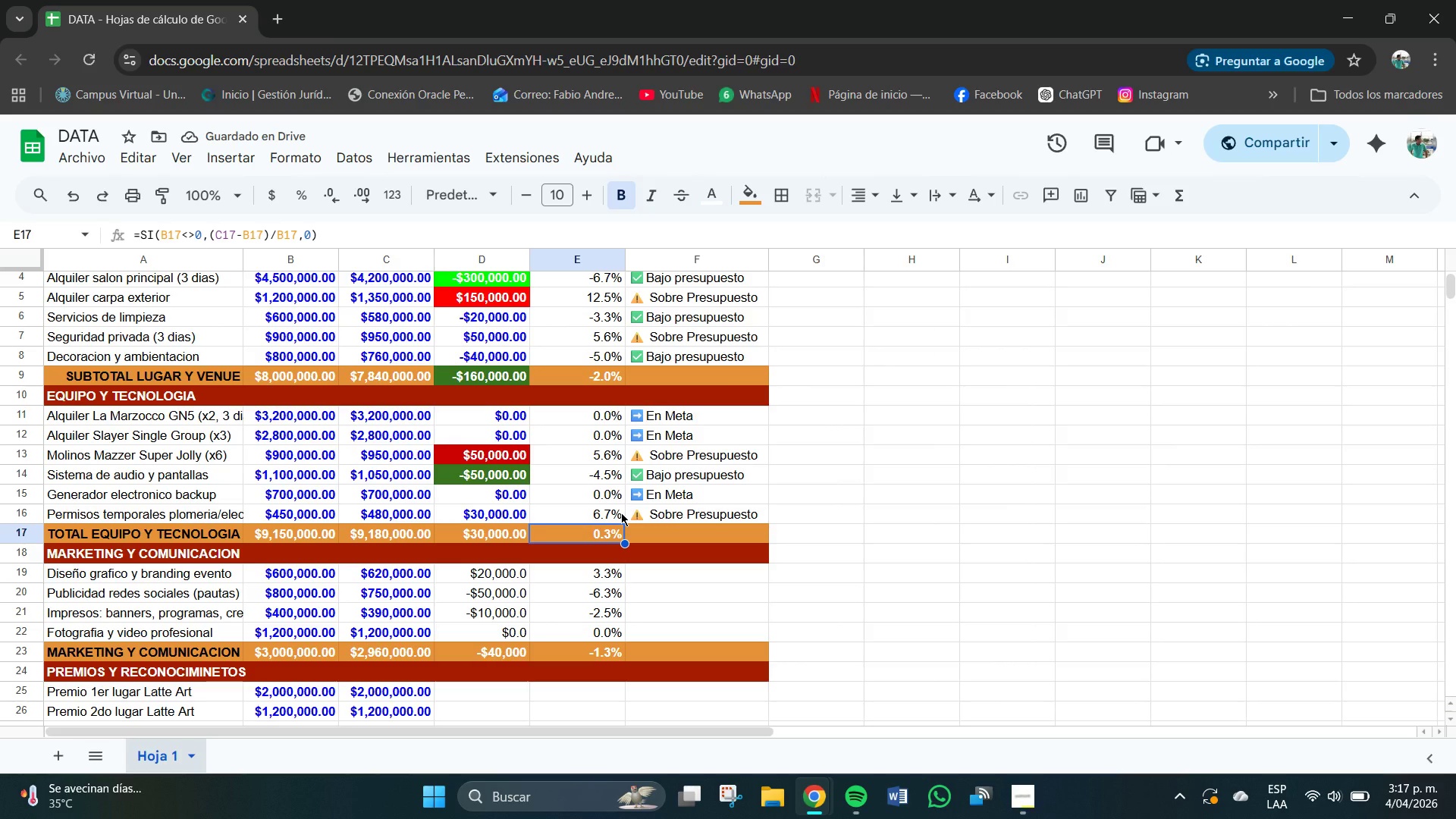 
wait(8.06)
 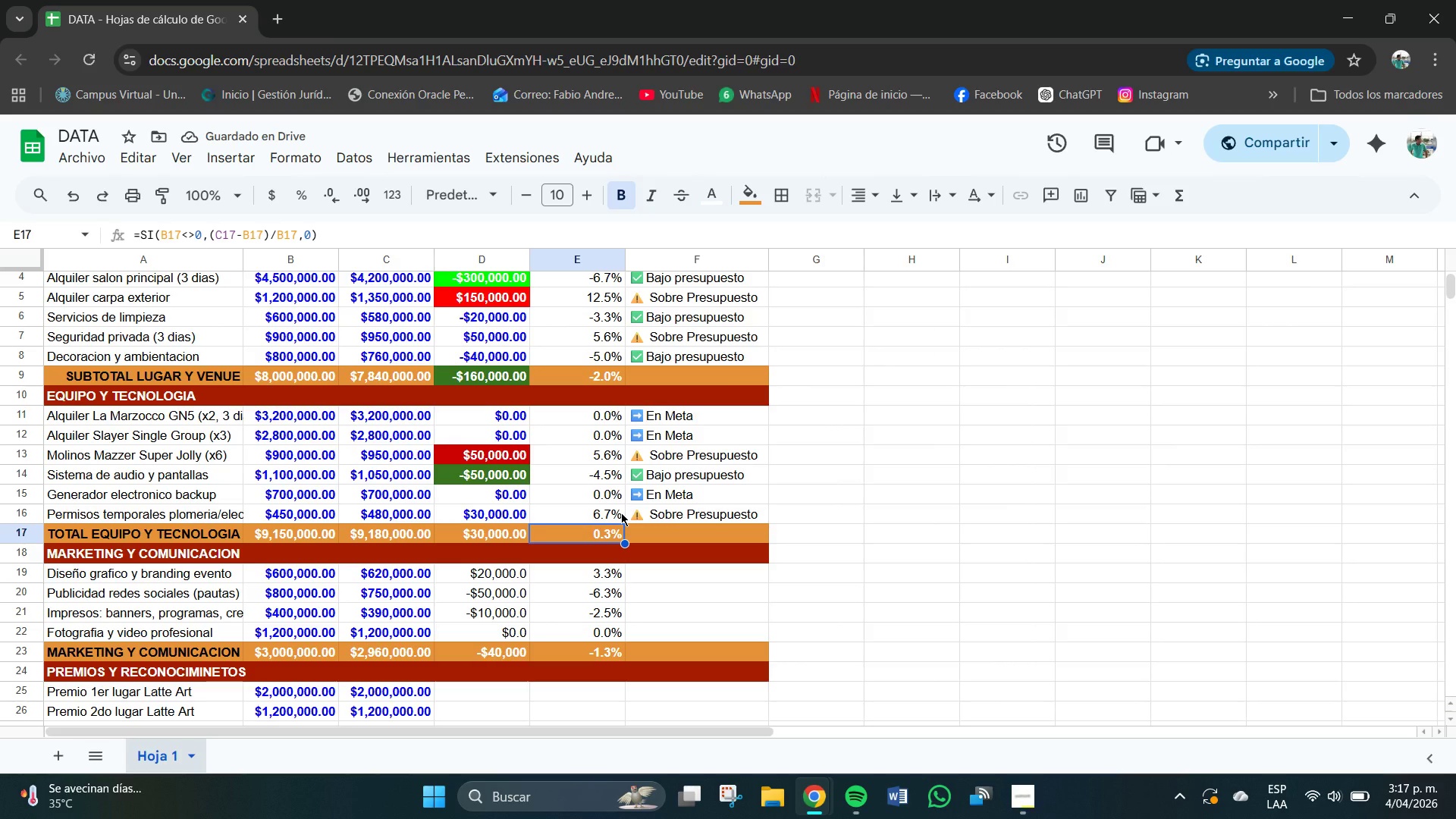 
scroll: coordinate [660, 526], scroll_direction: down, amount: 1.0
 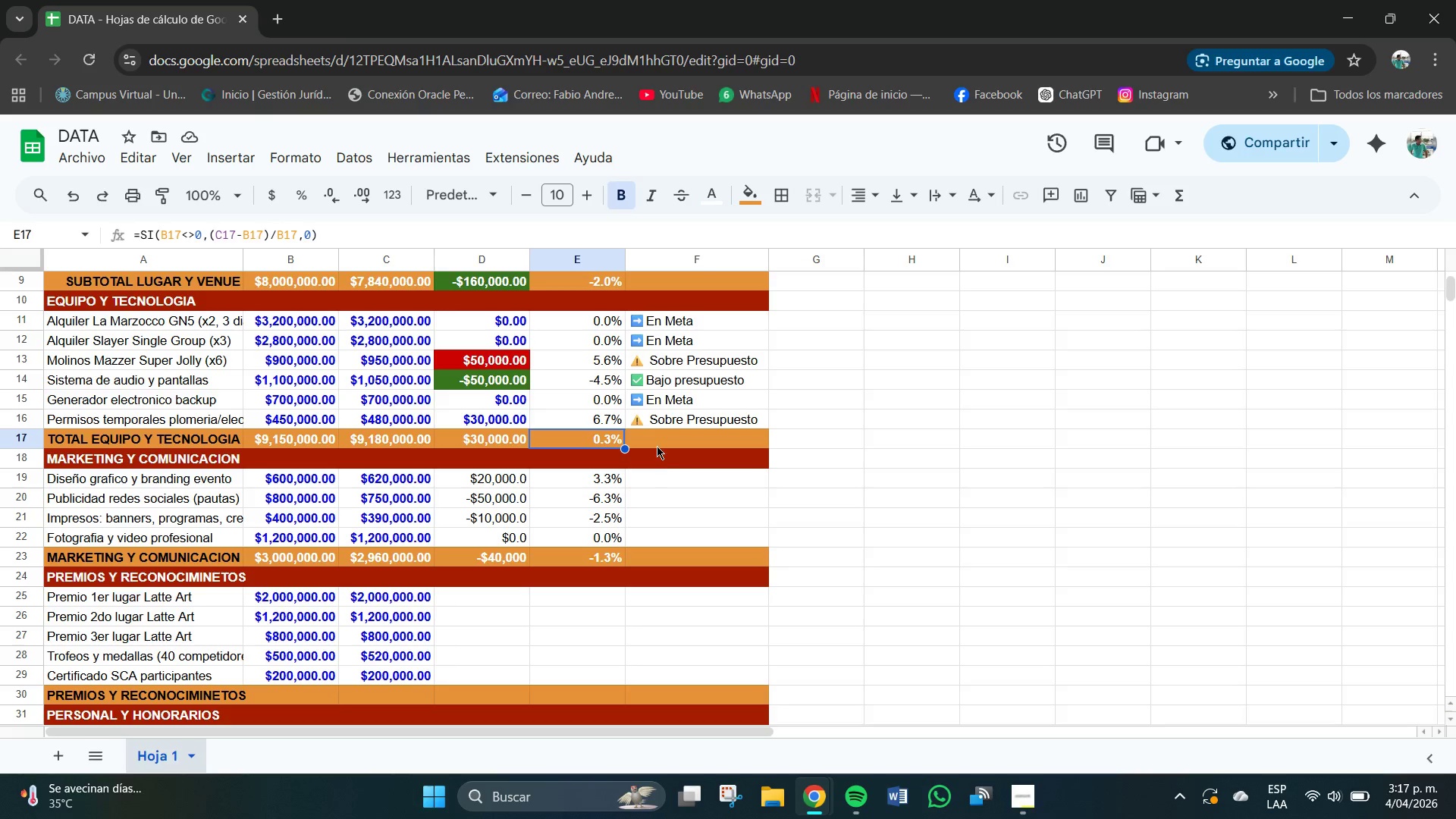 
left_click([657, 446])
 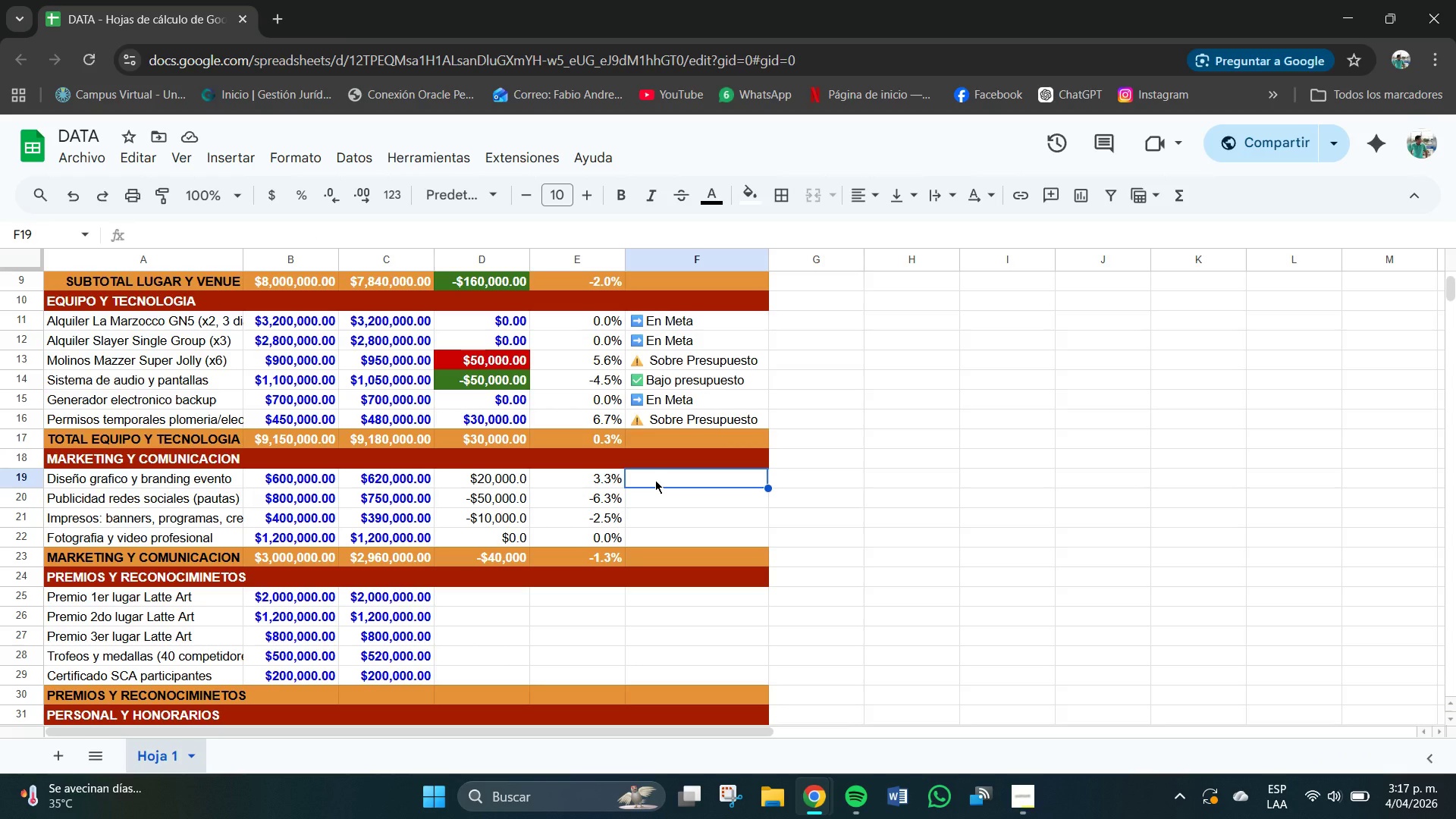 
wait(5.56)
 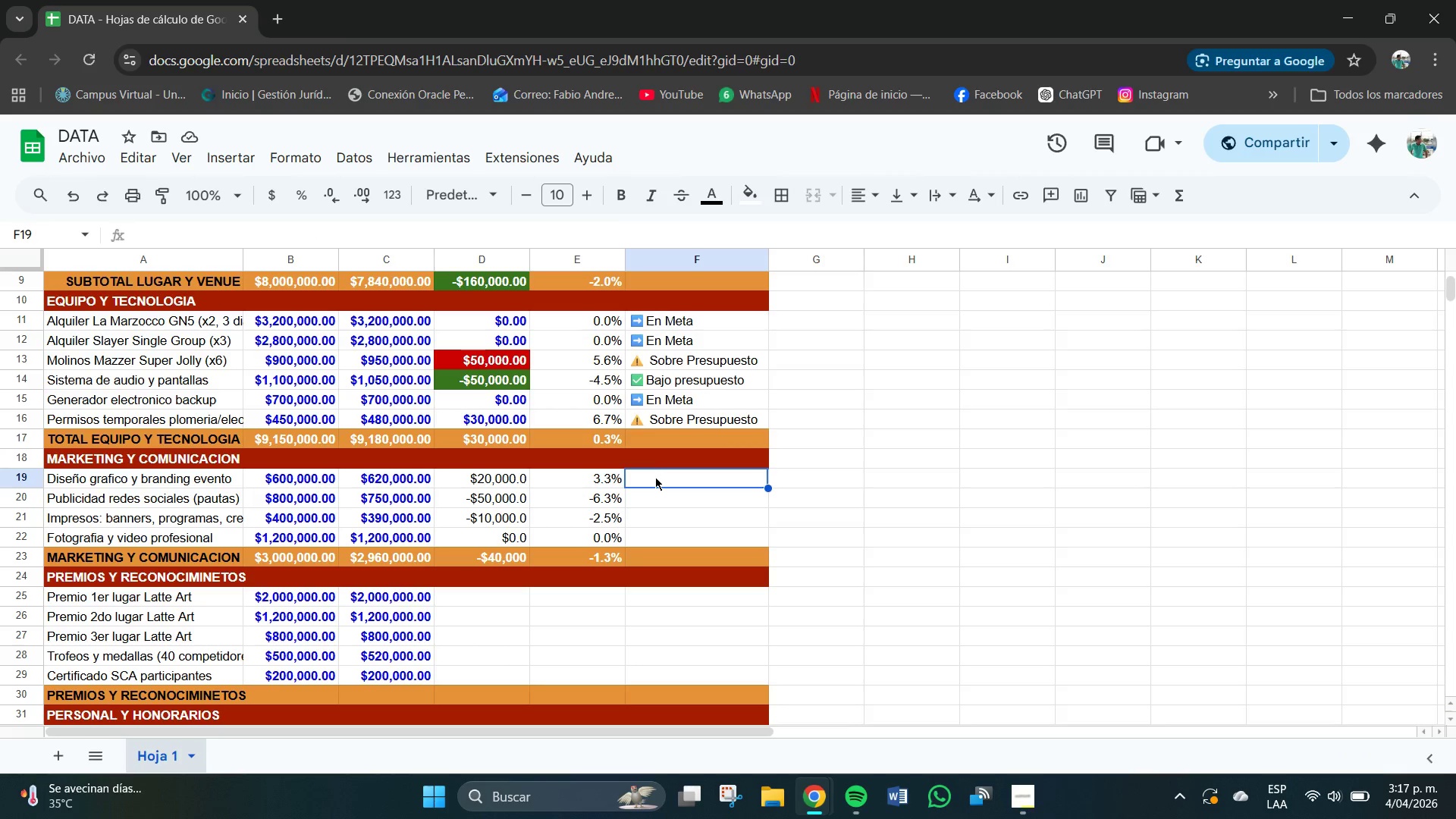 
left_click([644, 482])
 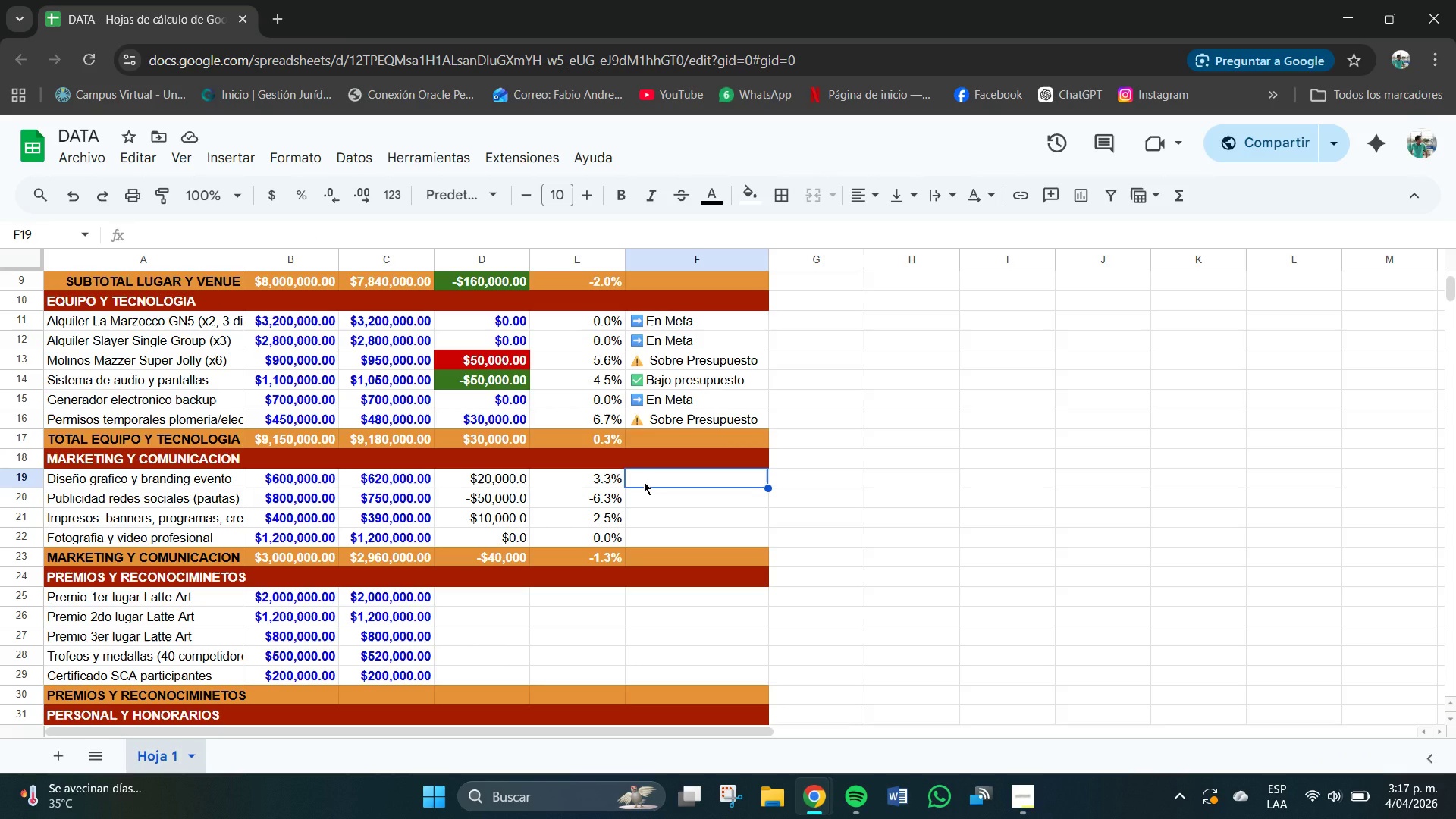 
type()SI*D19)
 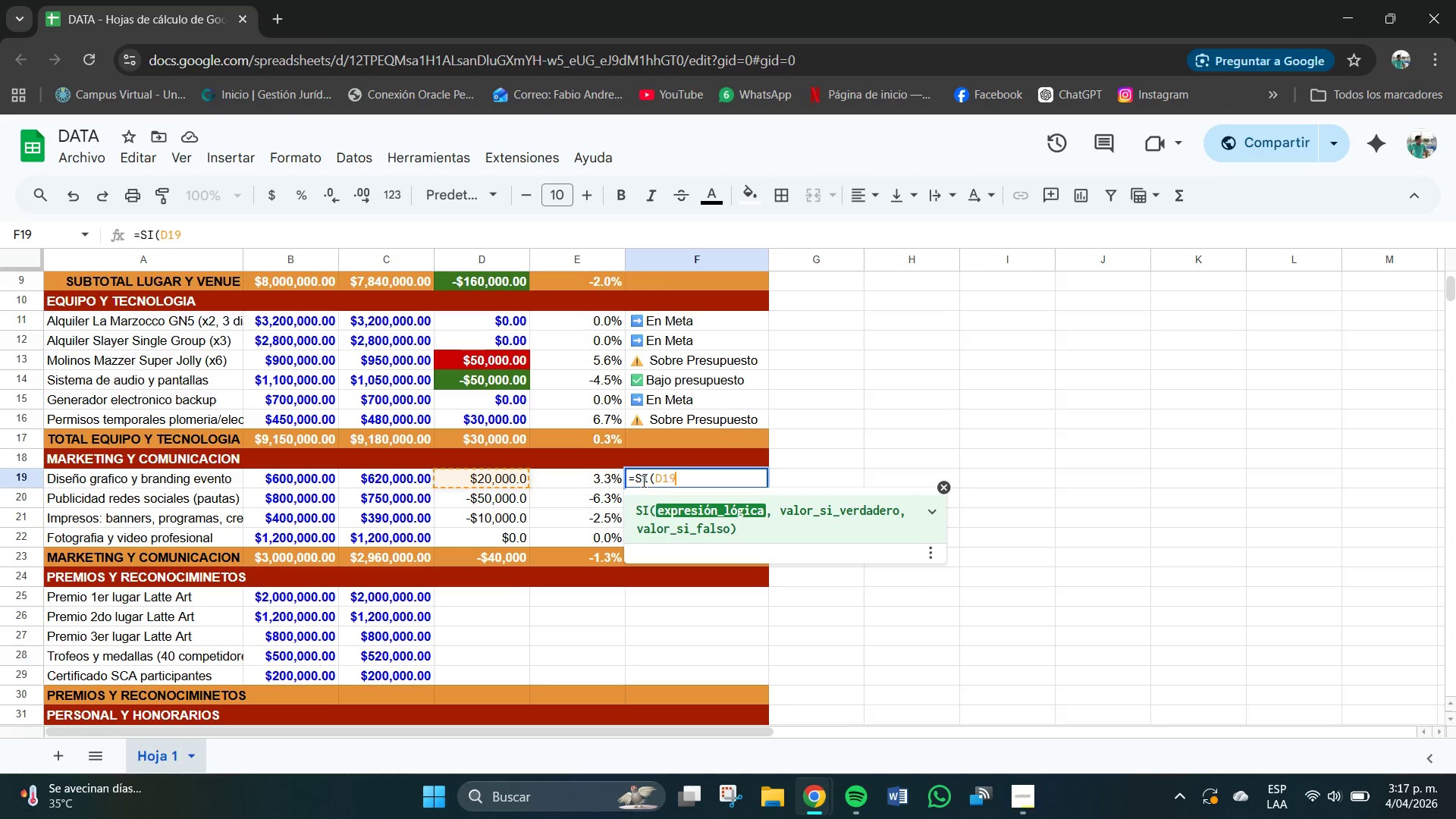 
key(Break)
 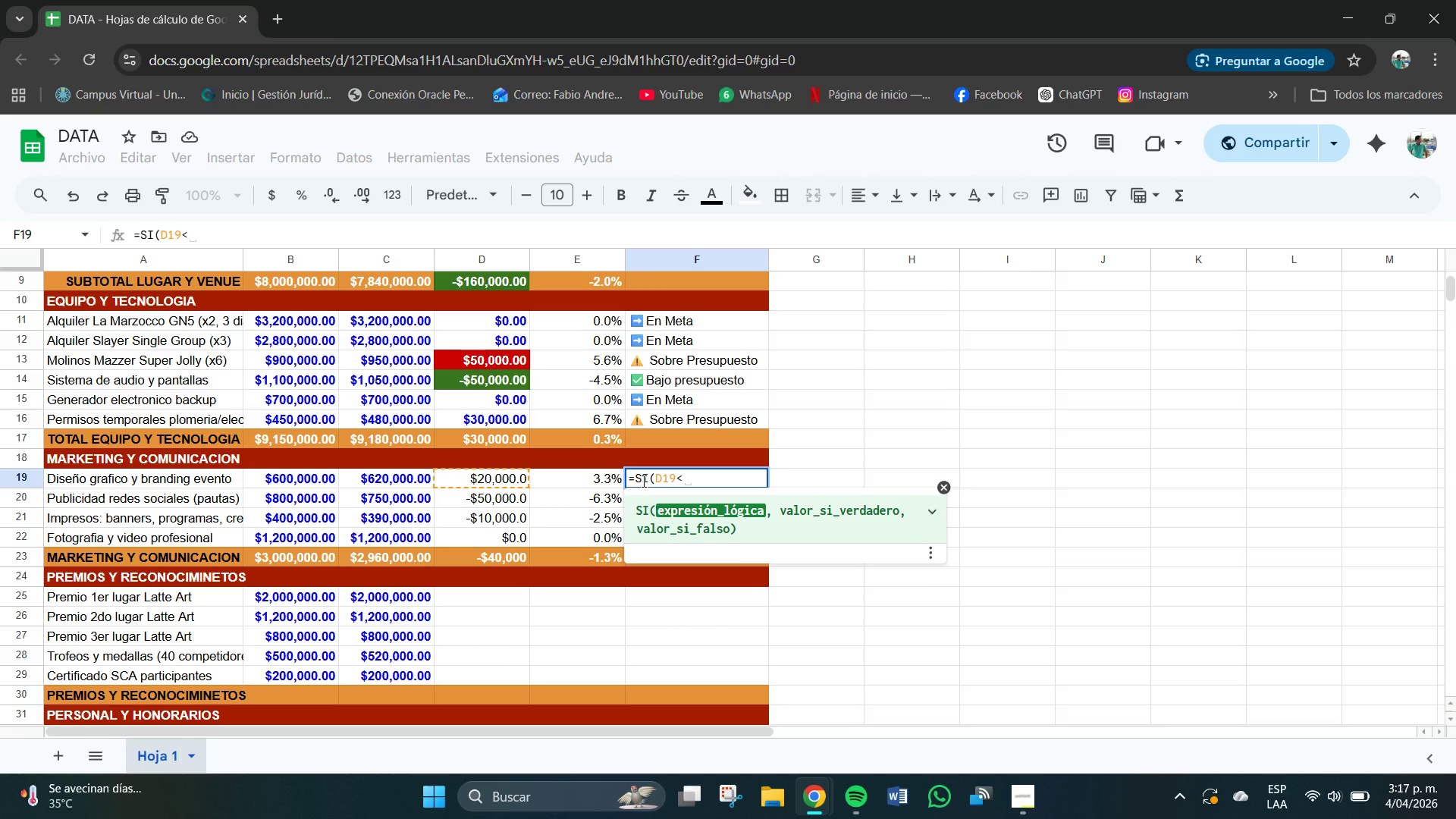 
key(0)
 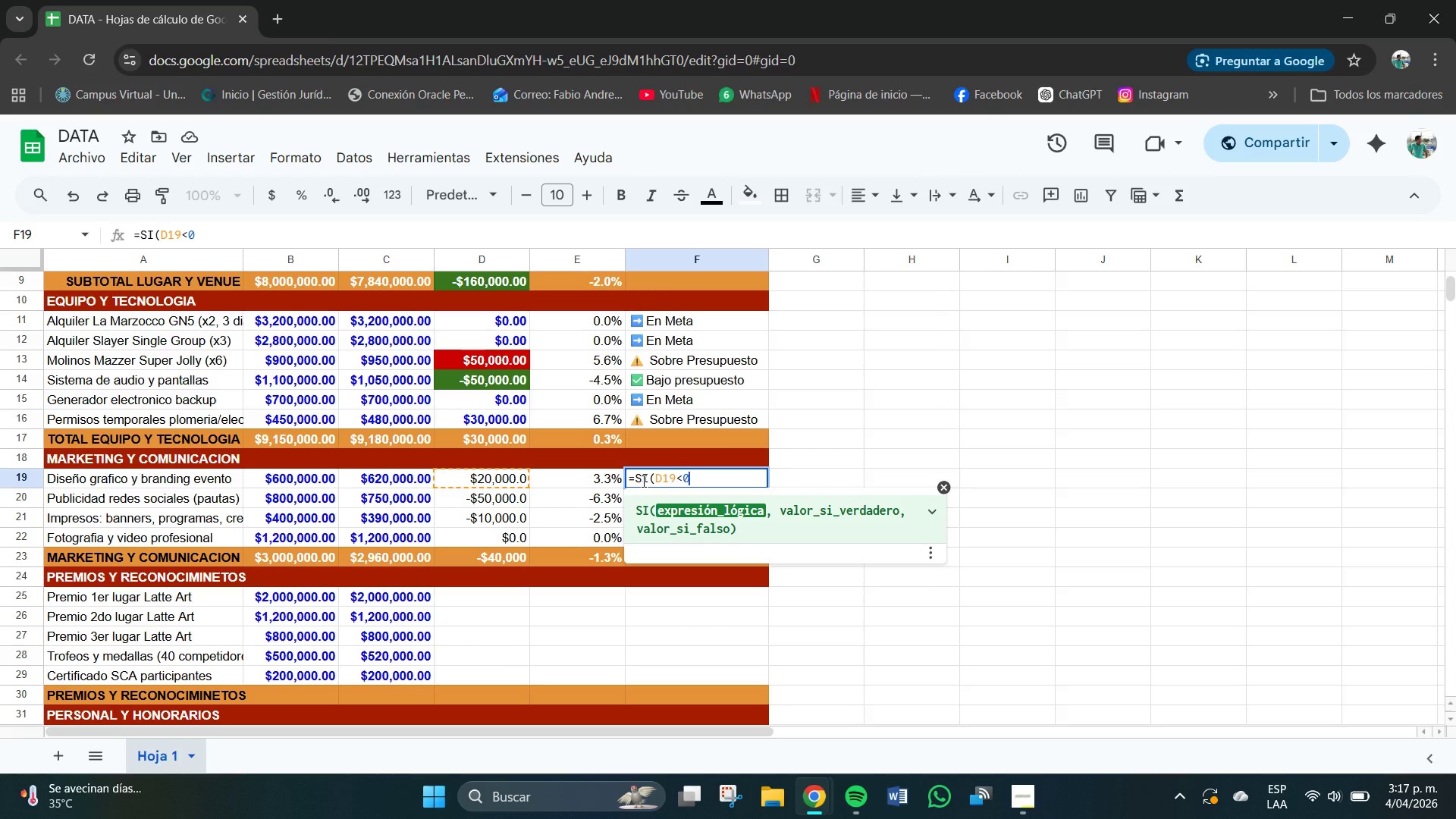 
key(Comma)
 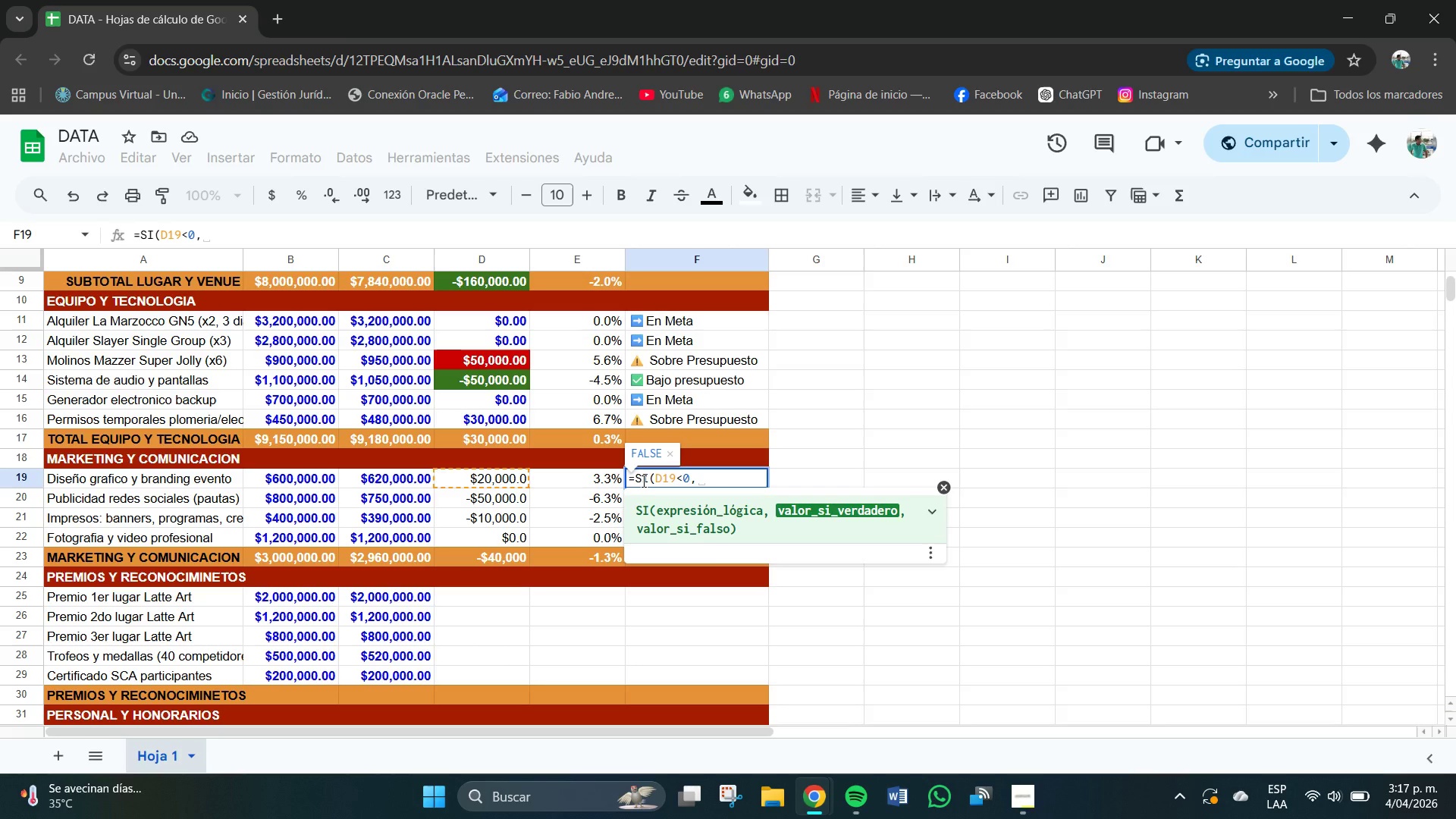 
key(Shift+2)
 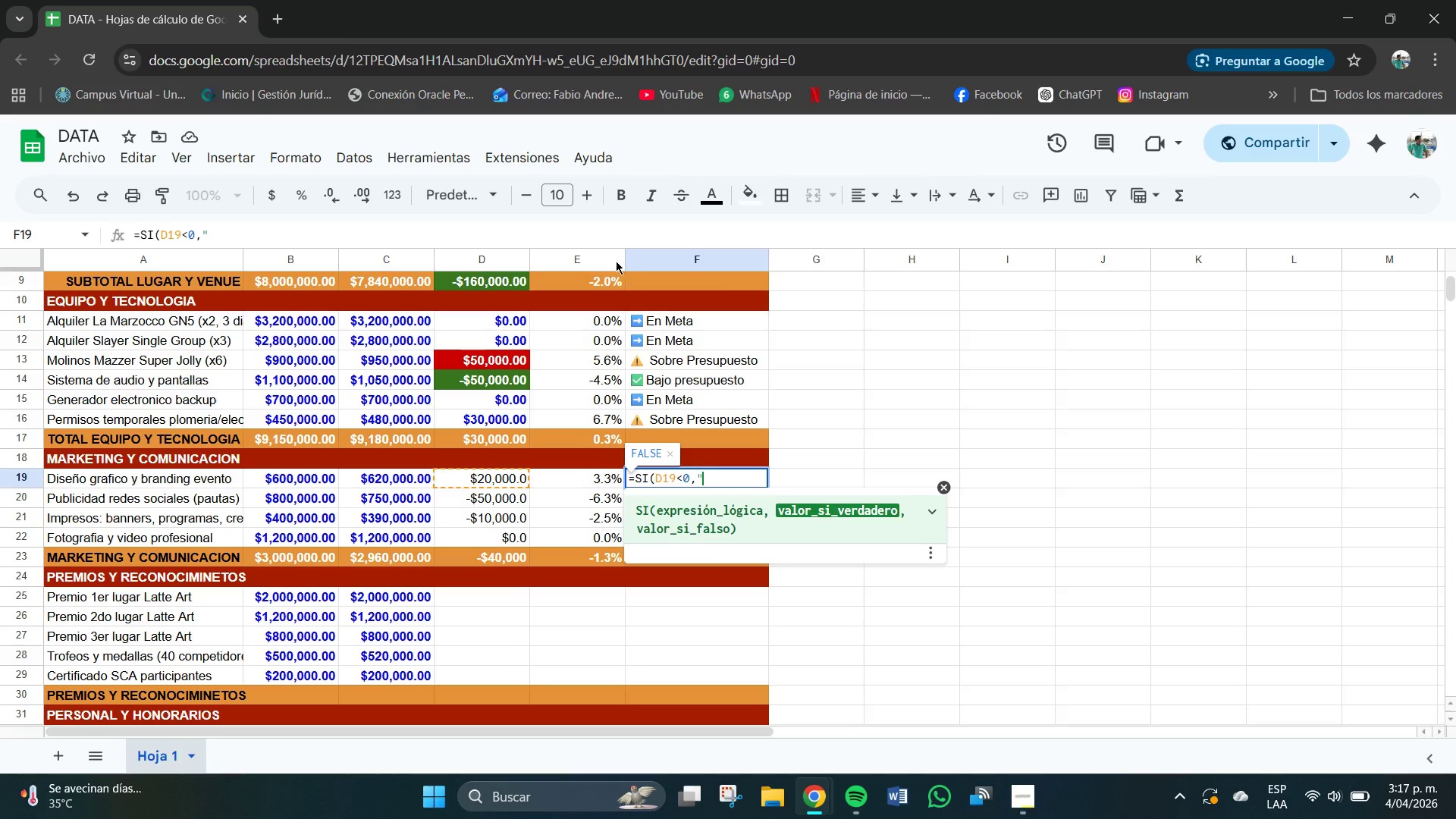 
right_click([607, 231])
 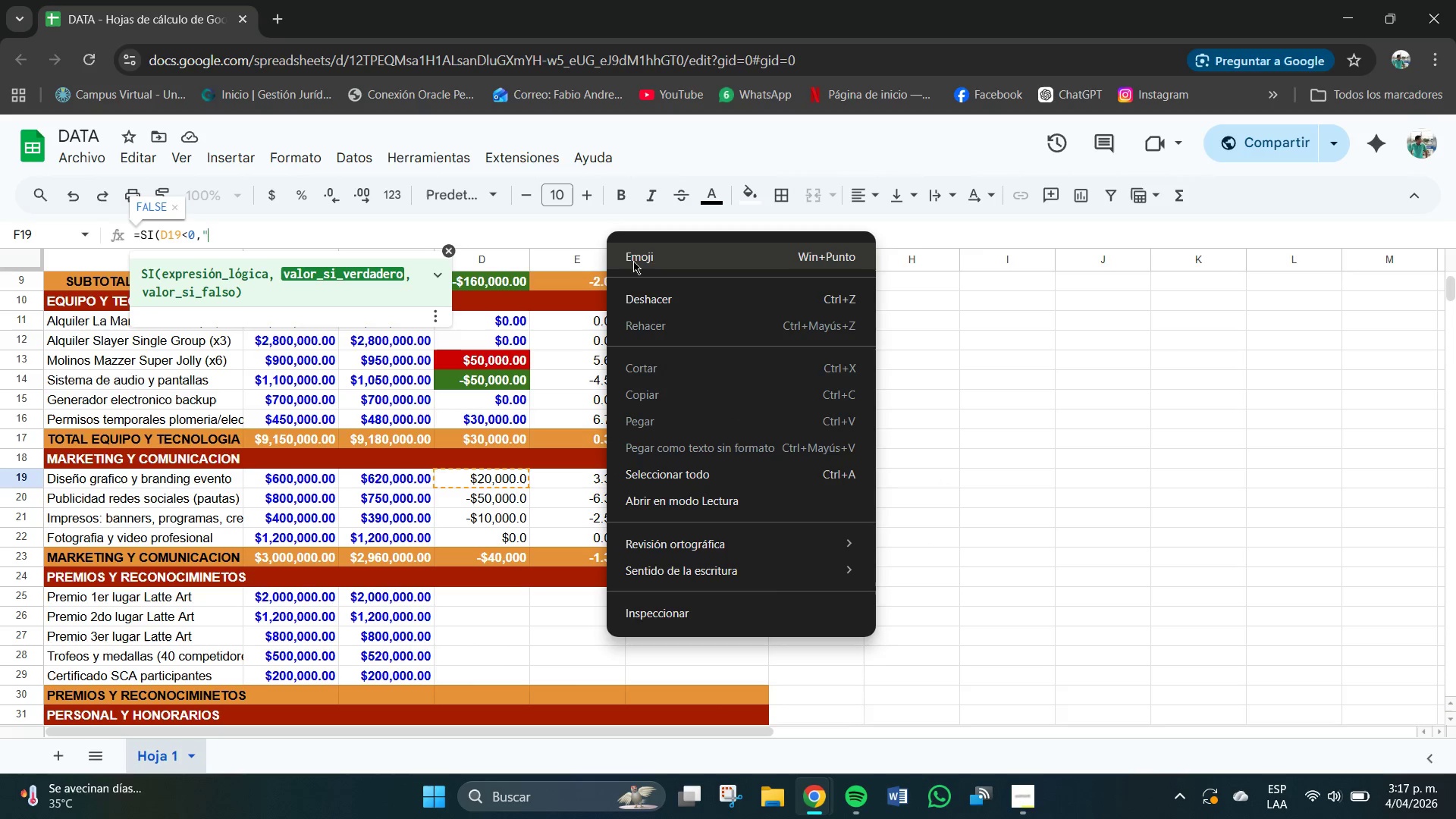 
left_click([639, 255])
 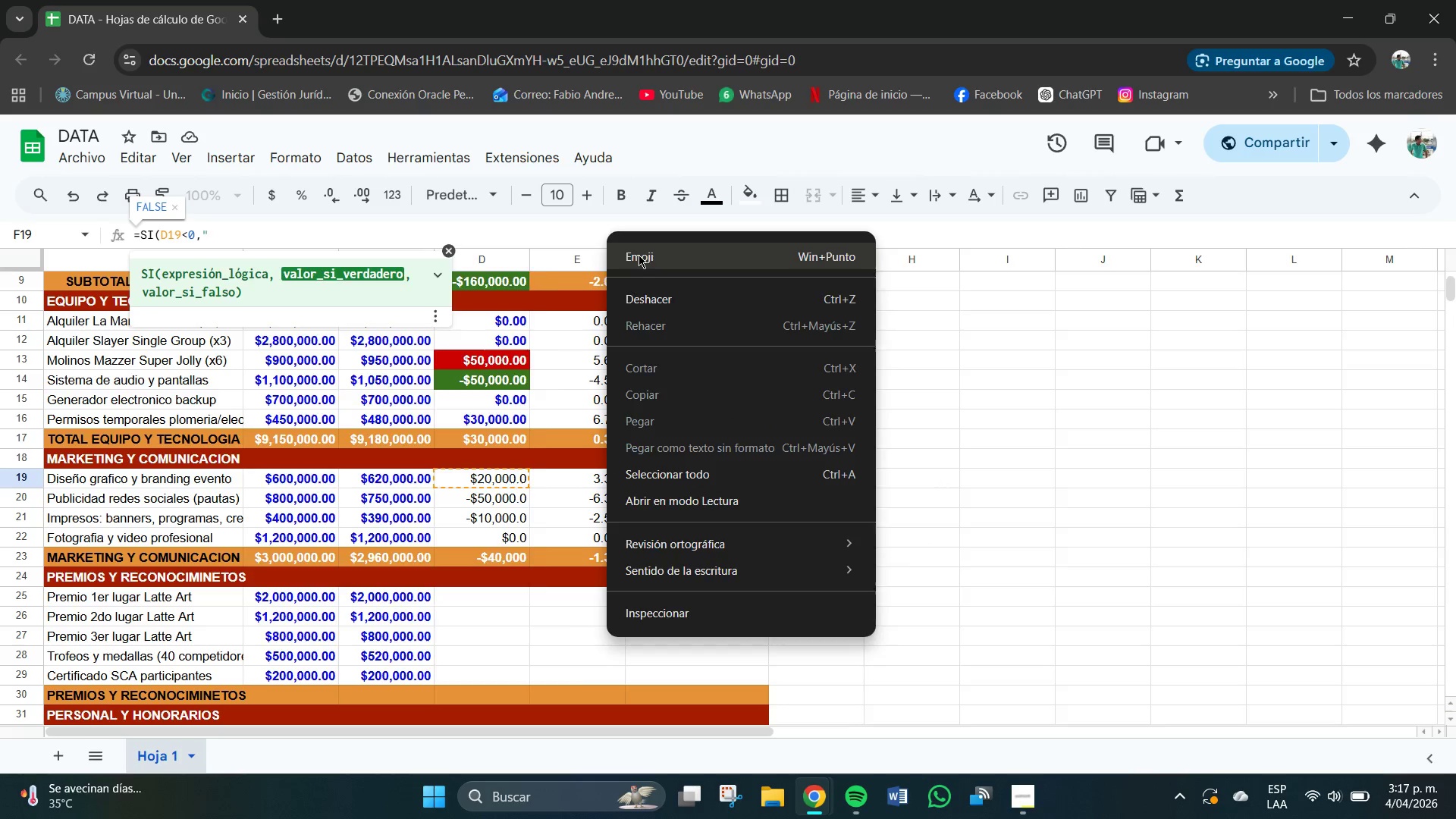 
hold_key(key=Period, duration=28.94)
 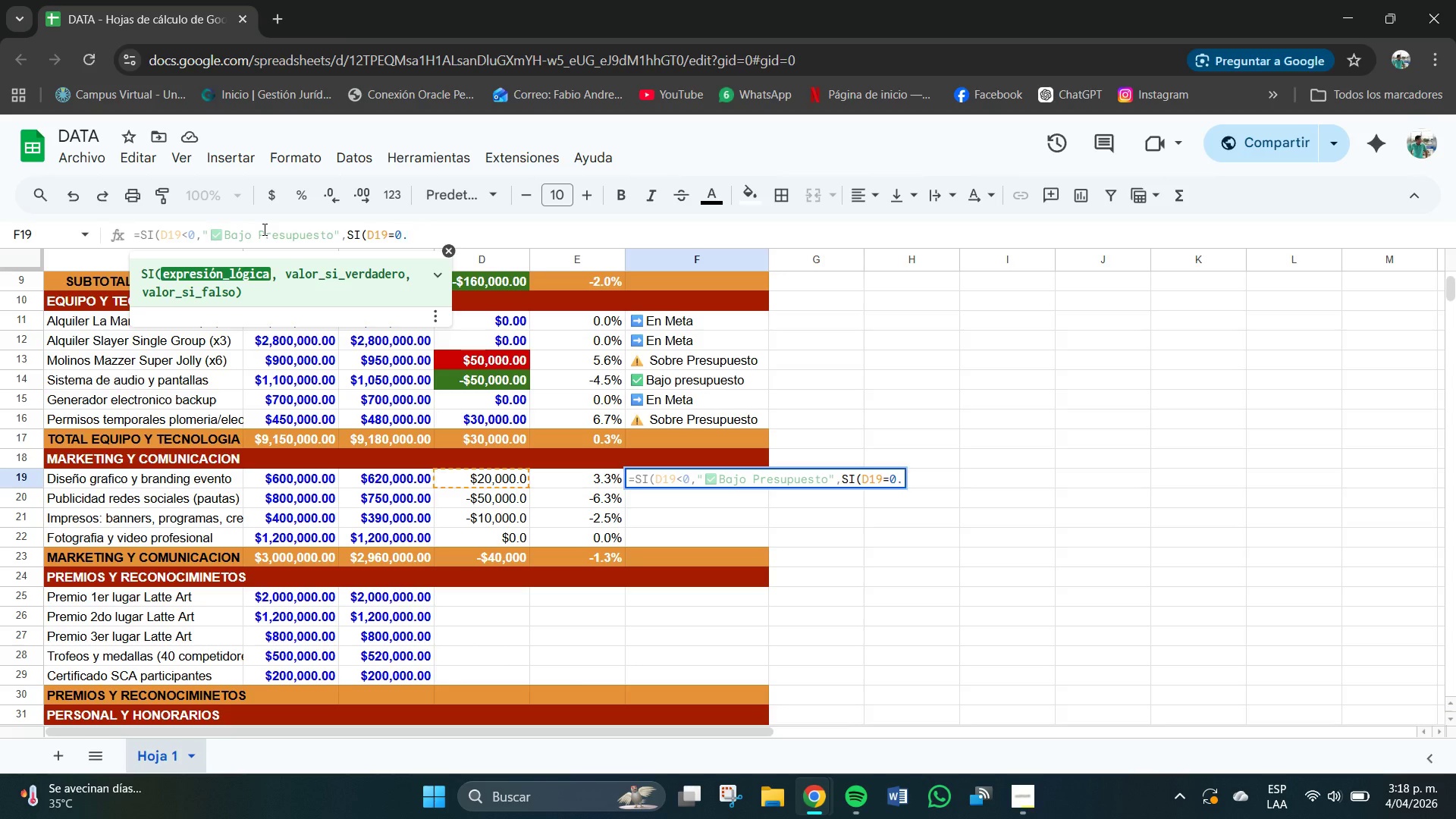 
left_click([265, 230])
 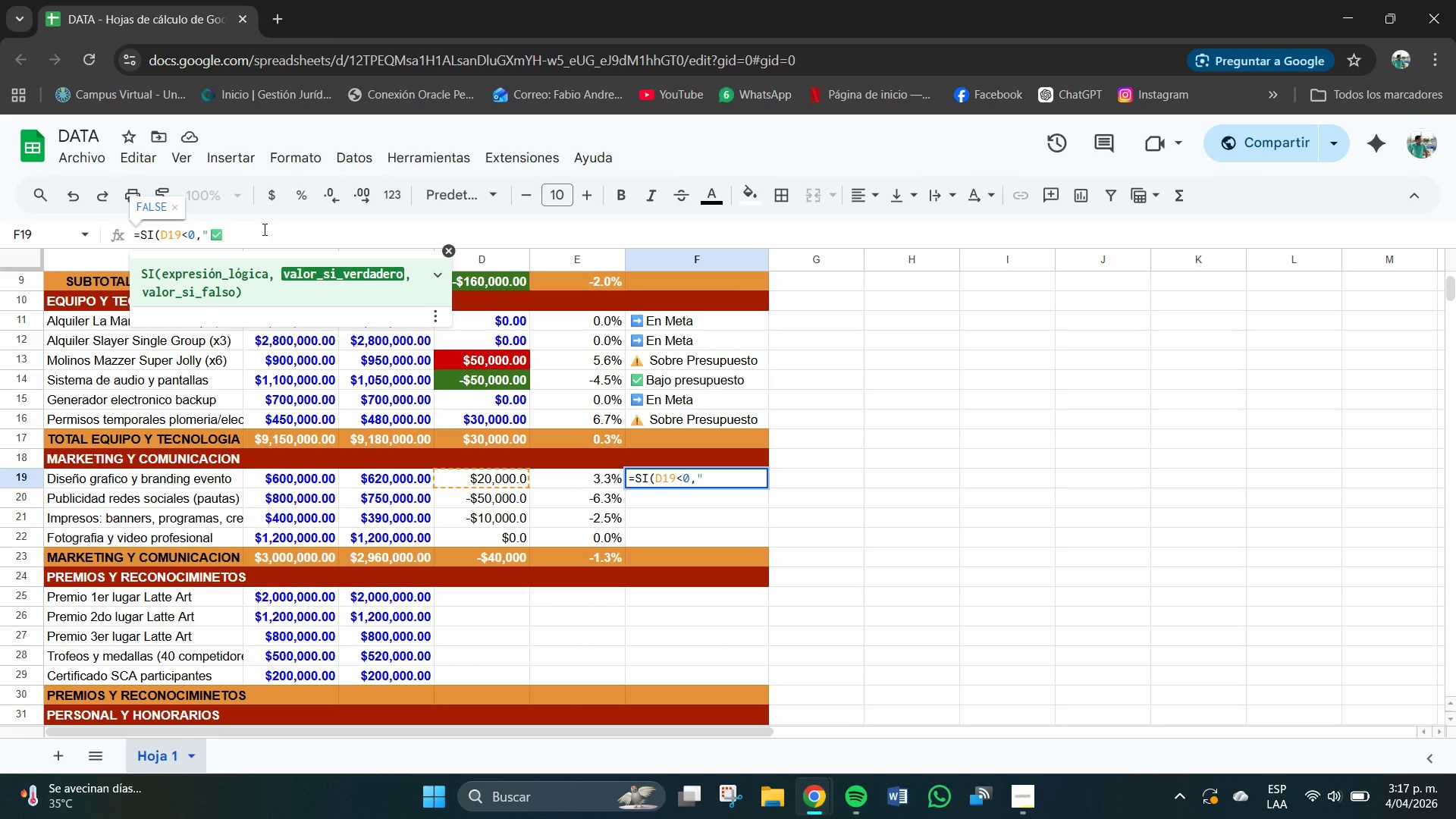 
type(Bajo Presupuesto@,SI*D19)0)
 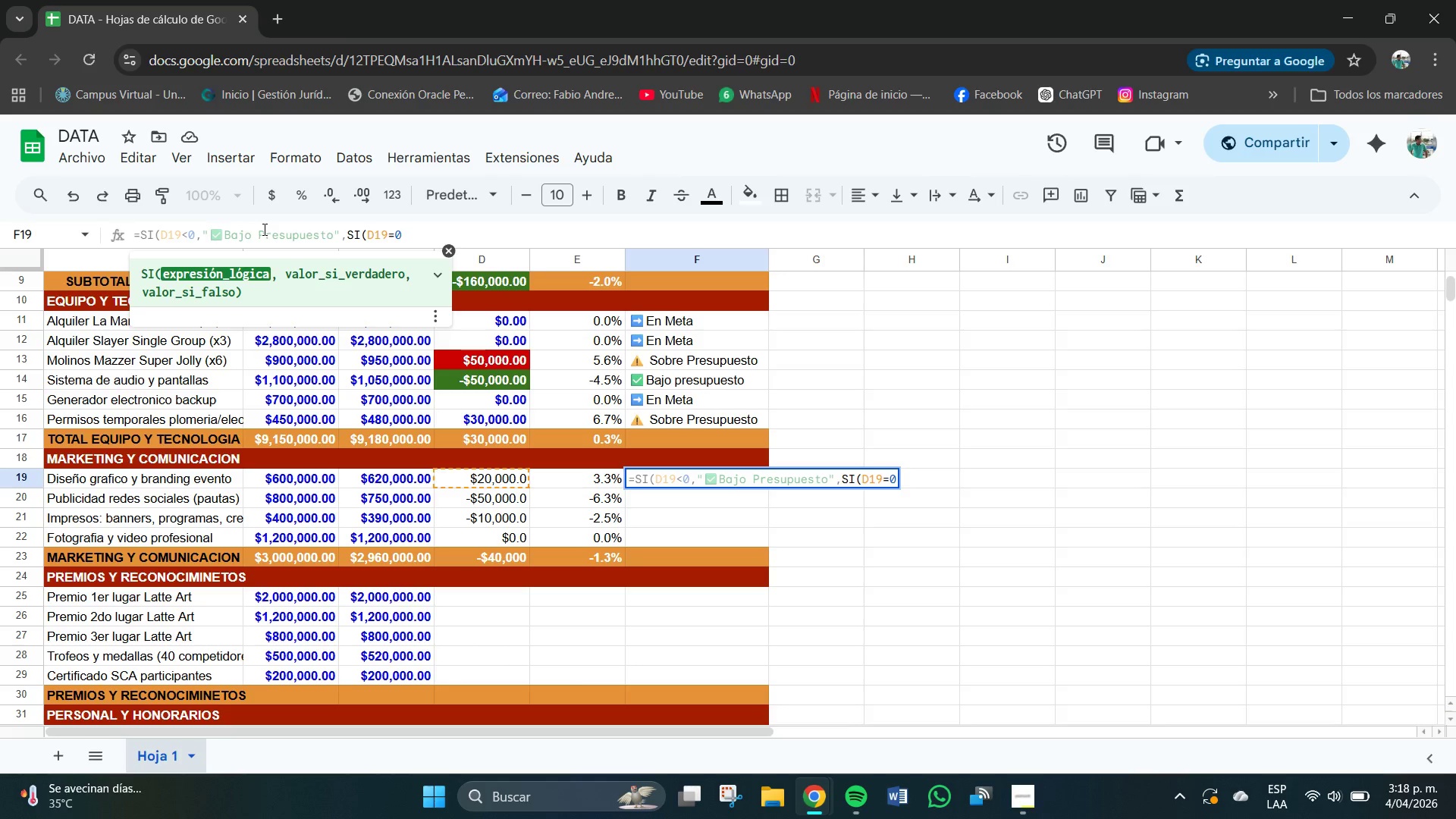 
key(Shift+2)
 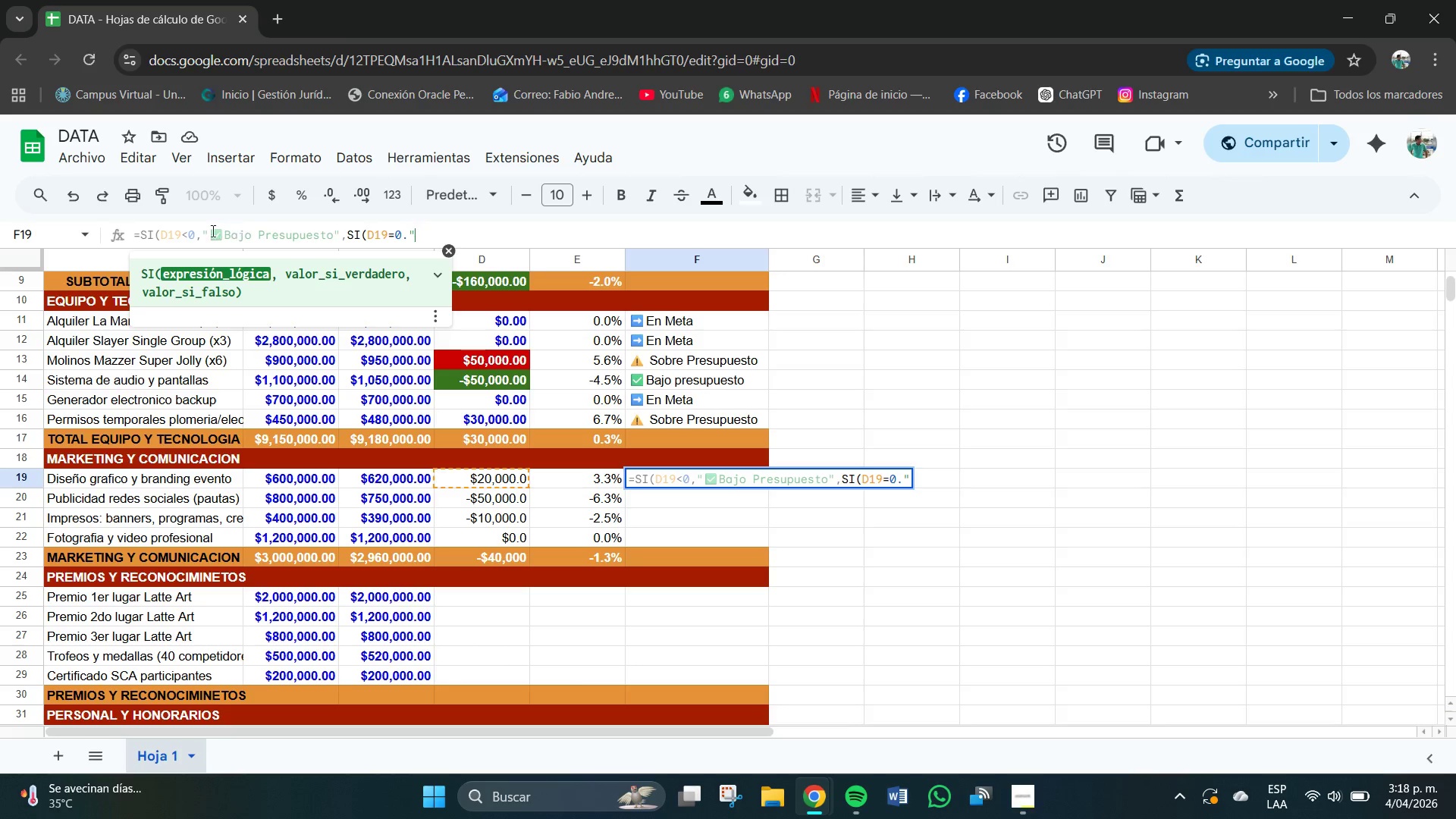 
left_click([406, 232])
 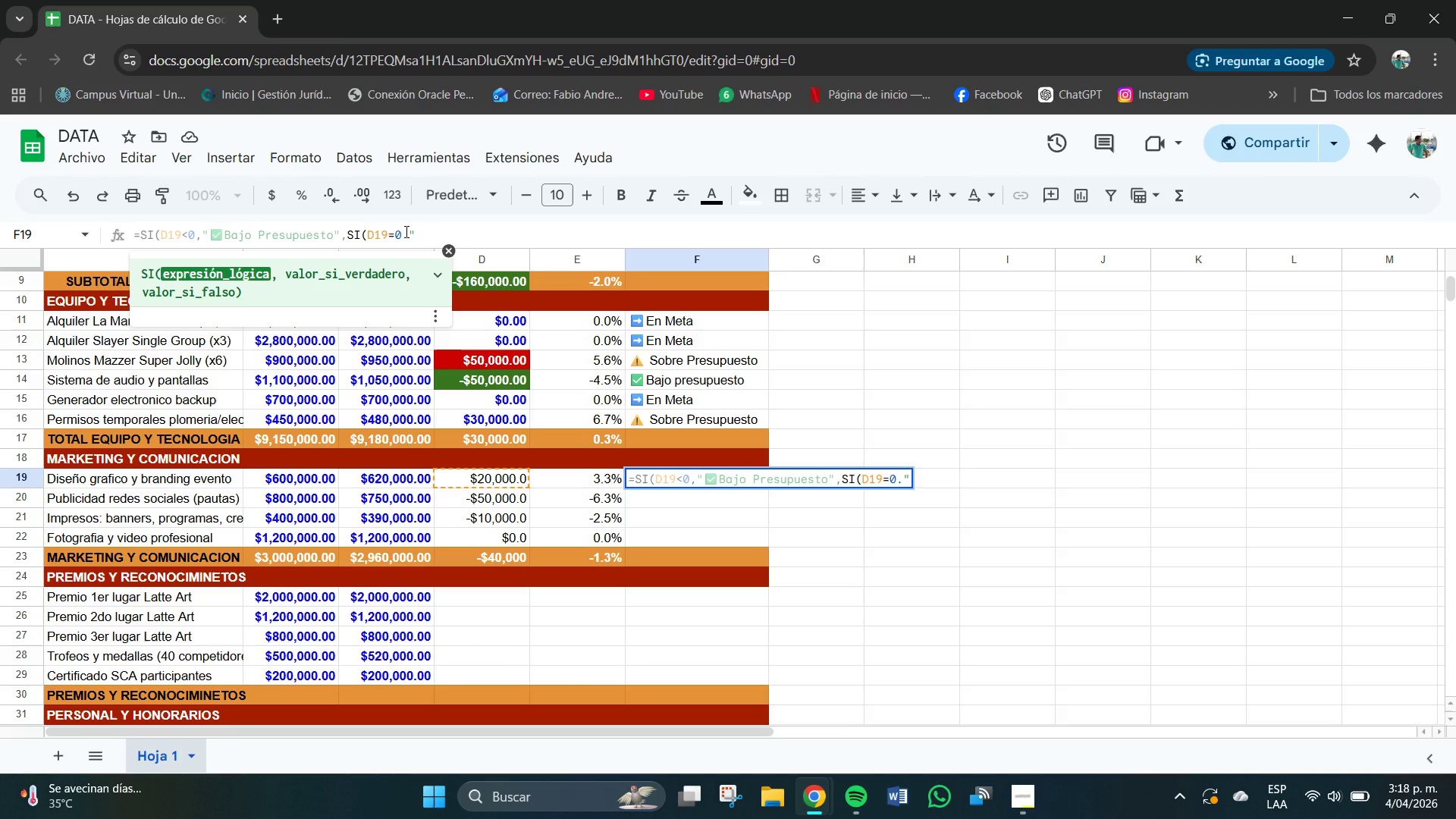 
key(Backspace)
 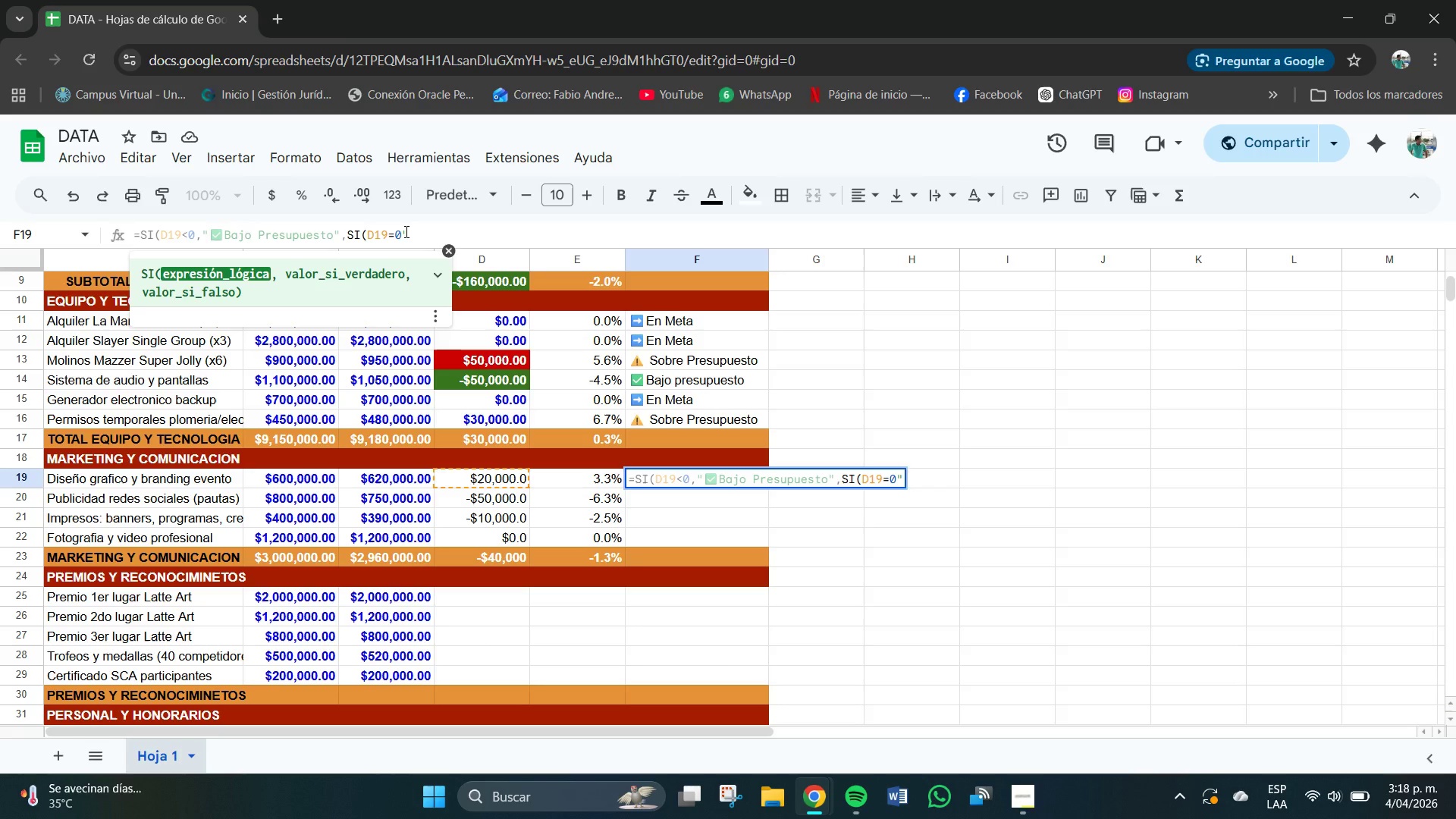 
key(Comma)
 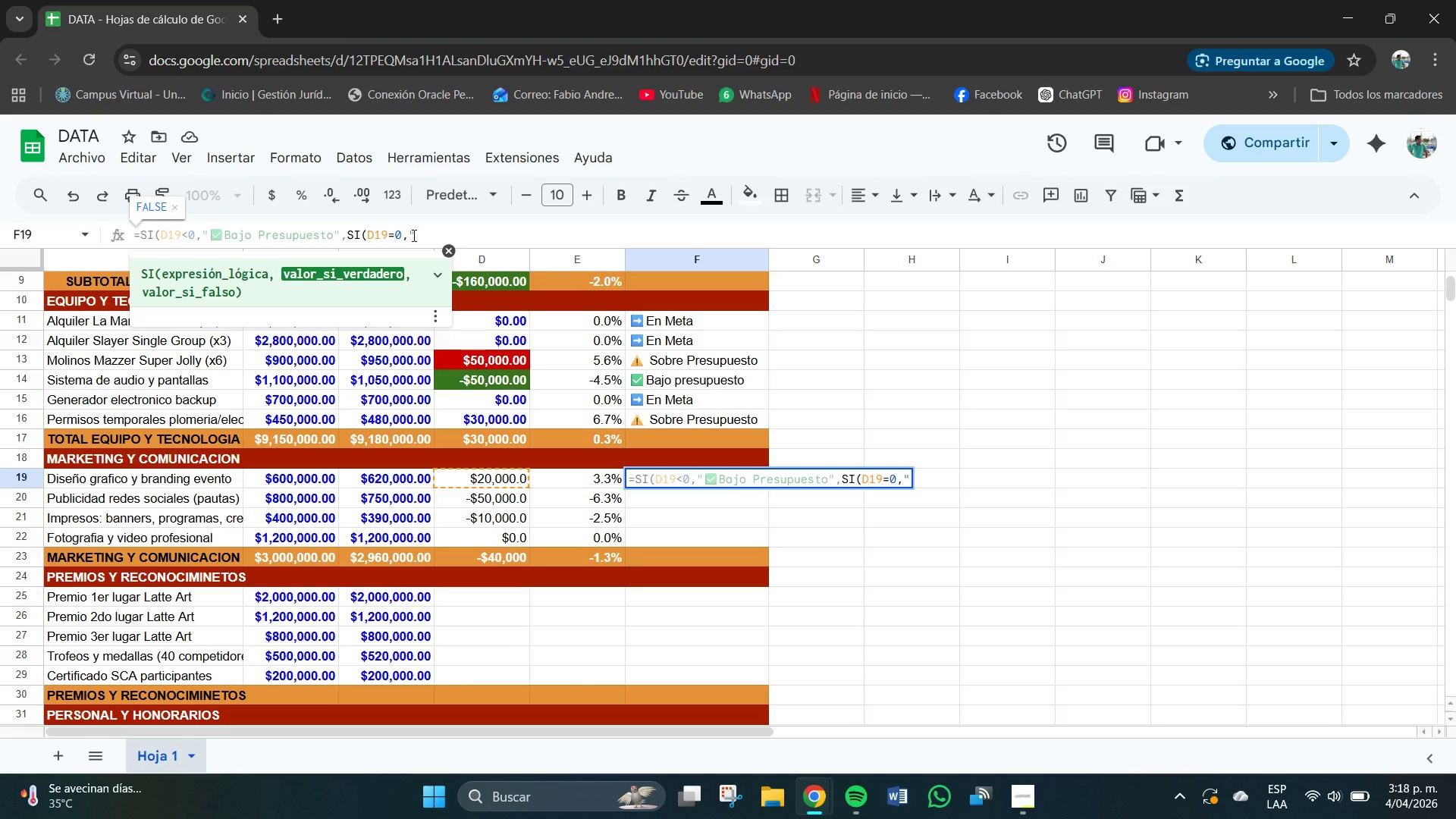 
left_click([420, 240])
 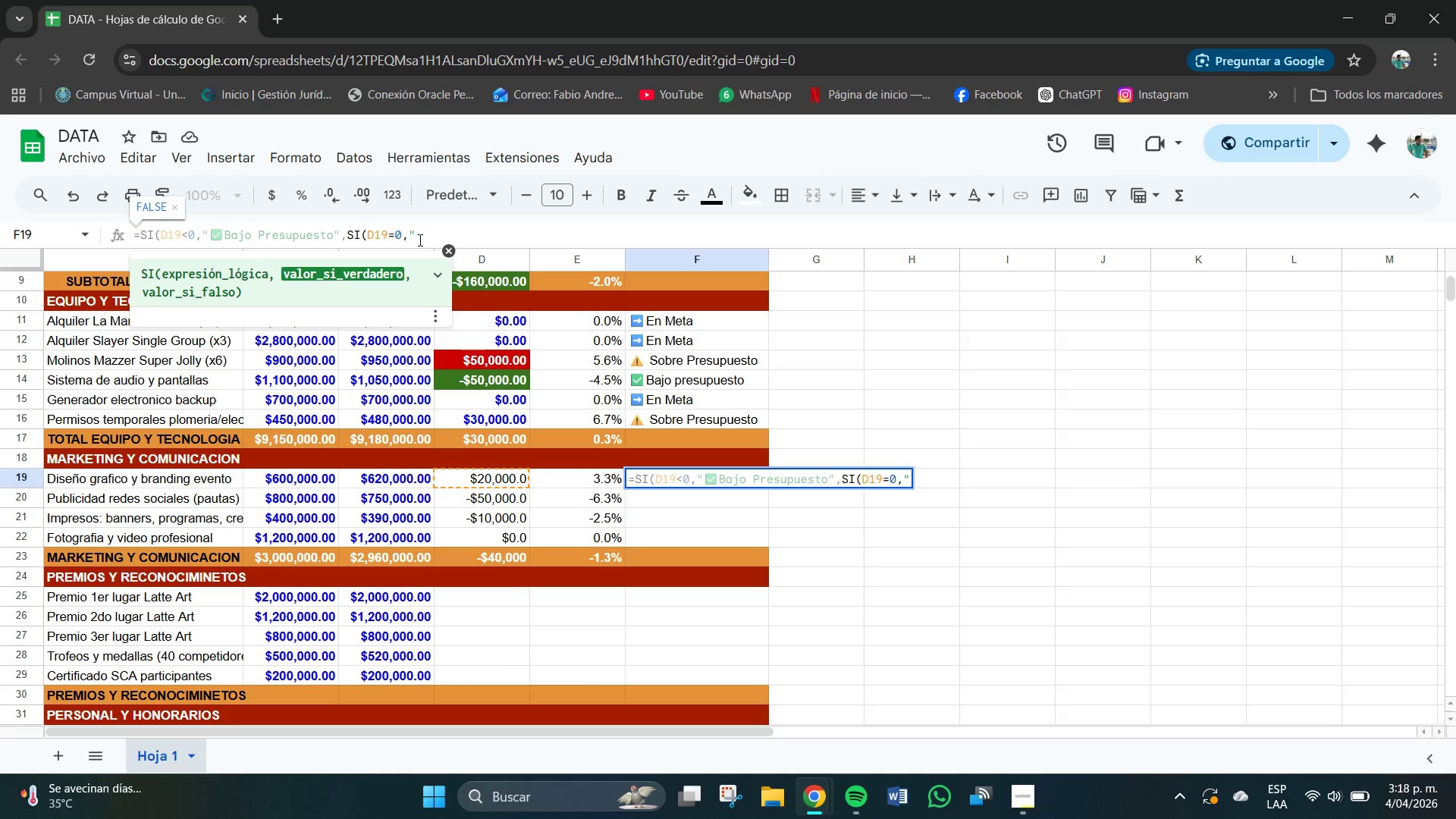 
right_click([428, 236])
 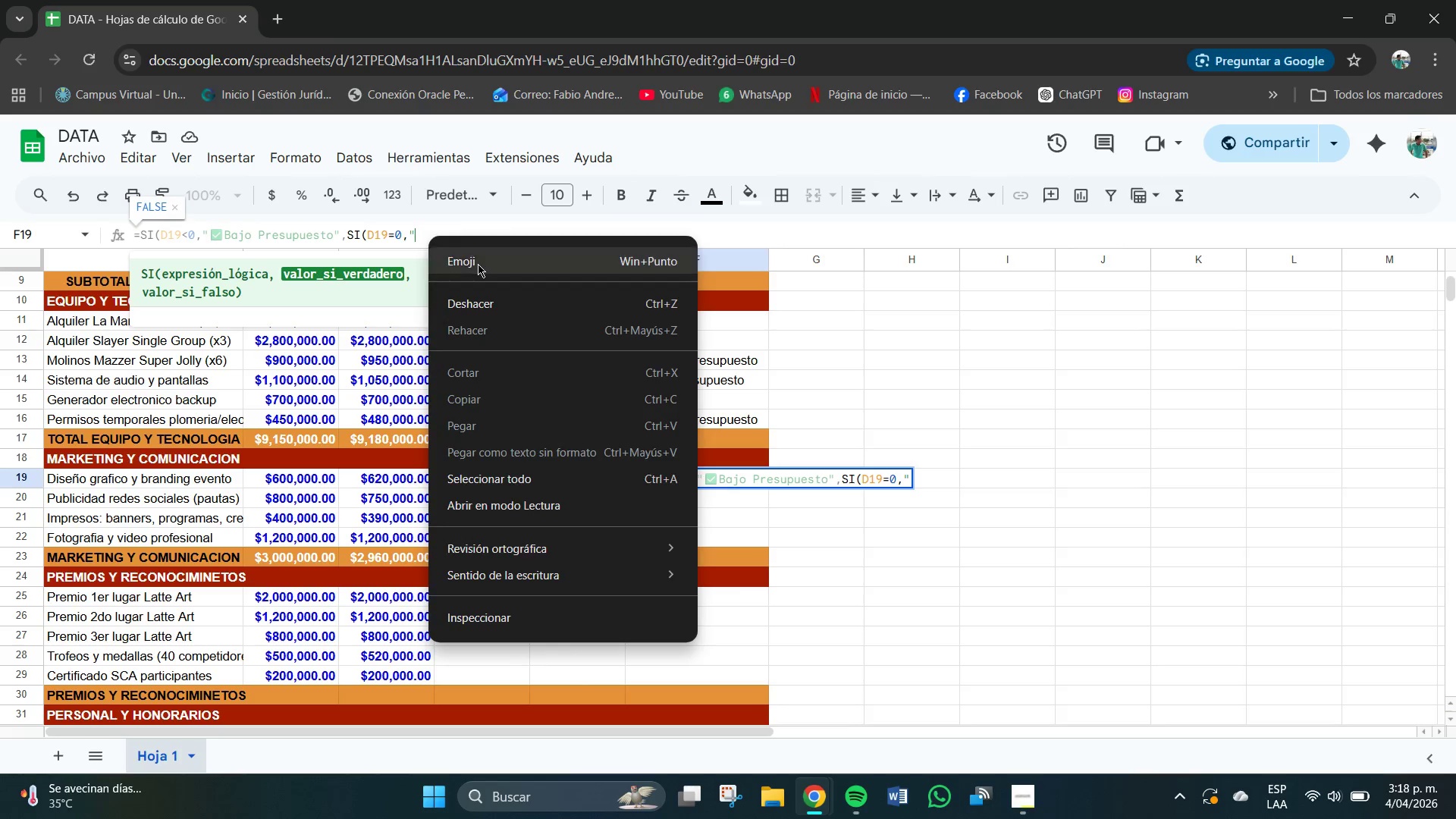 
left_click([478, 264])
 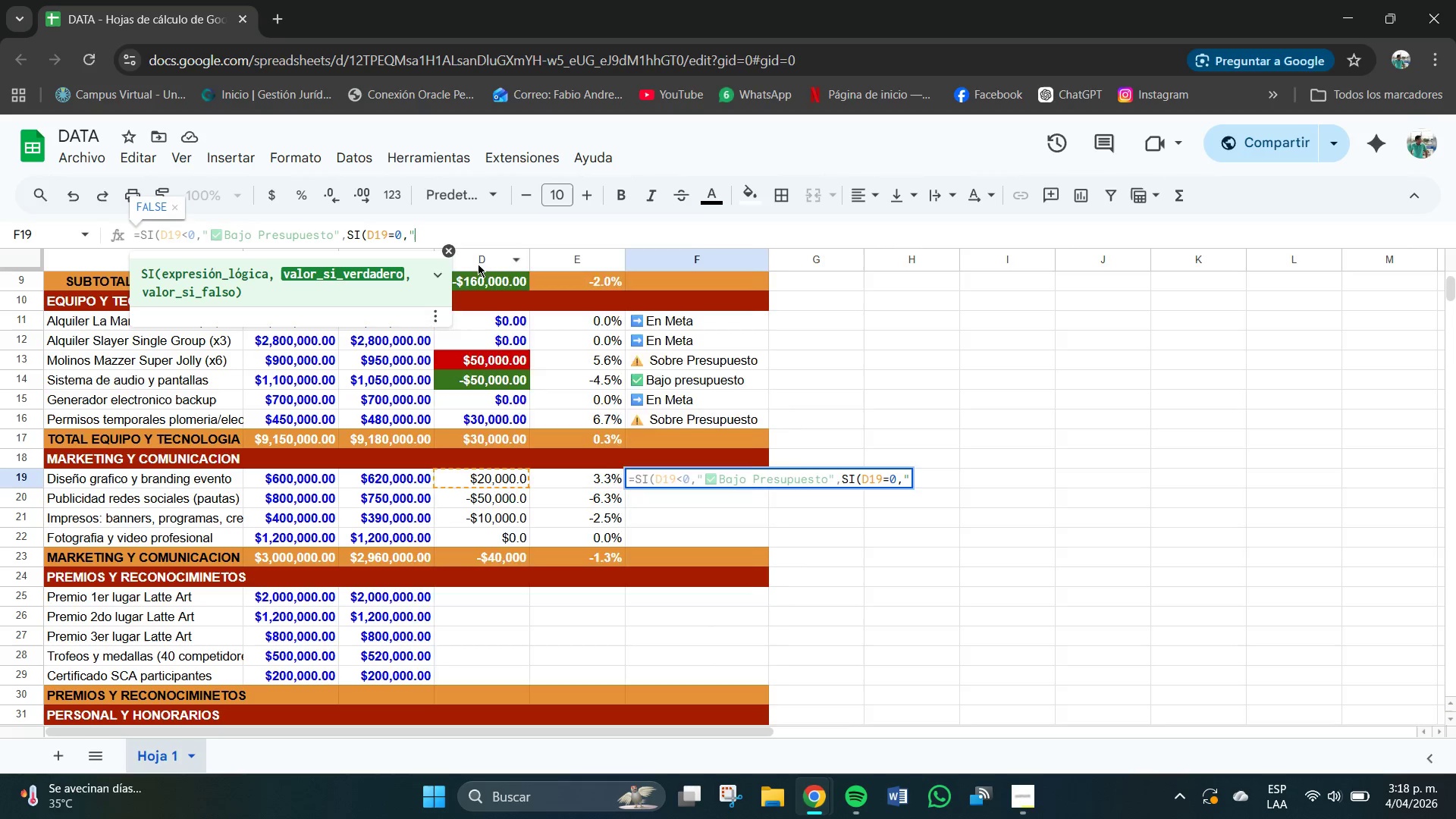 
key(Meta+MetaLeft)
 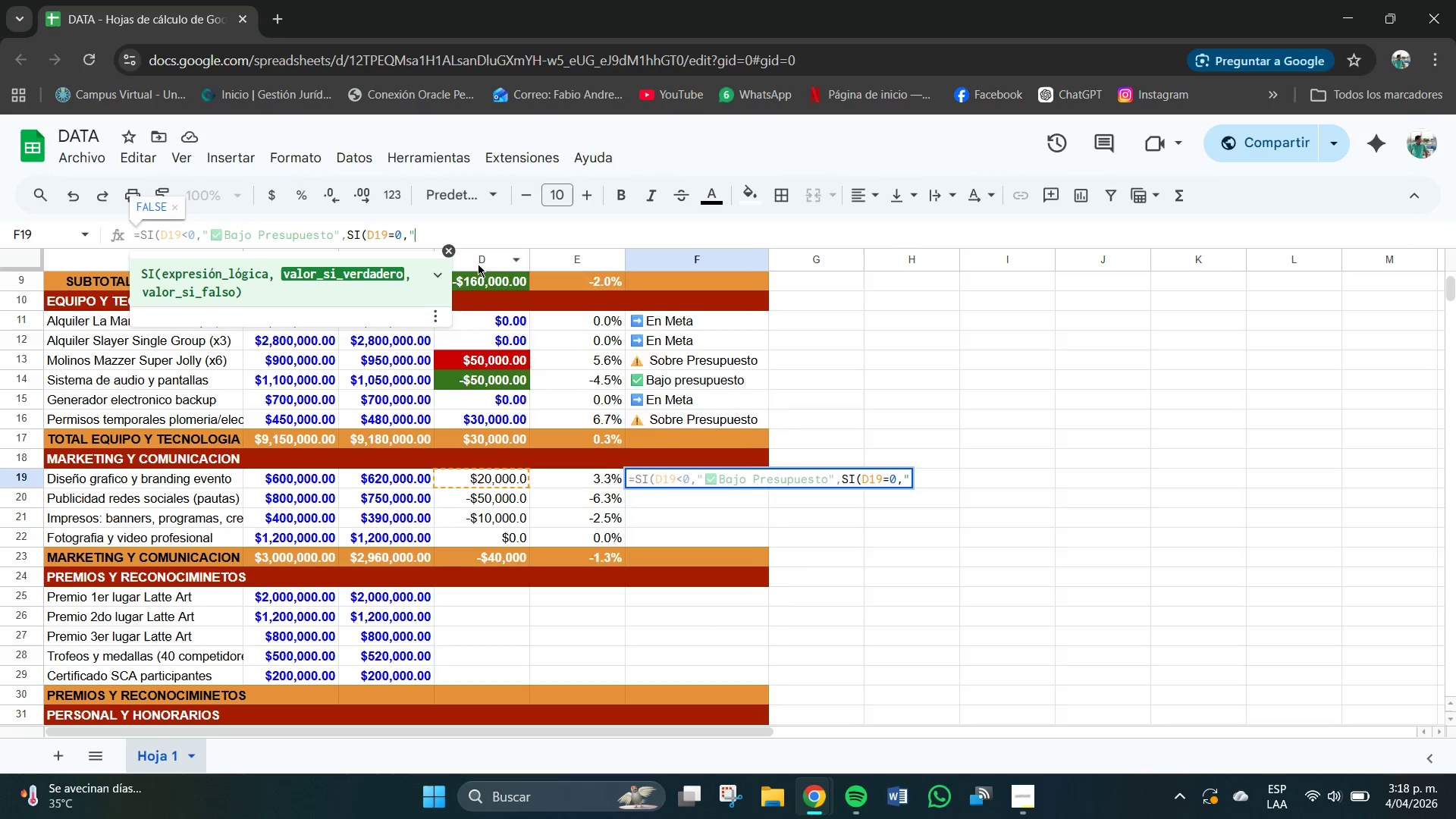 
hold_key(key=Period, duration=14.33)
 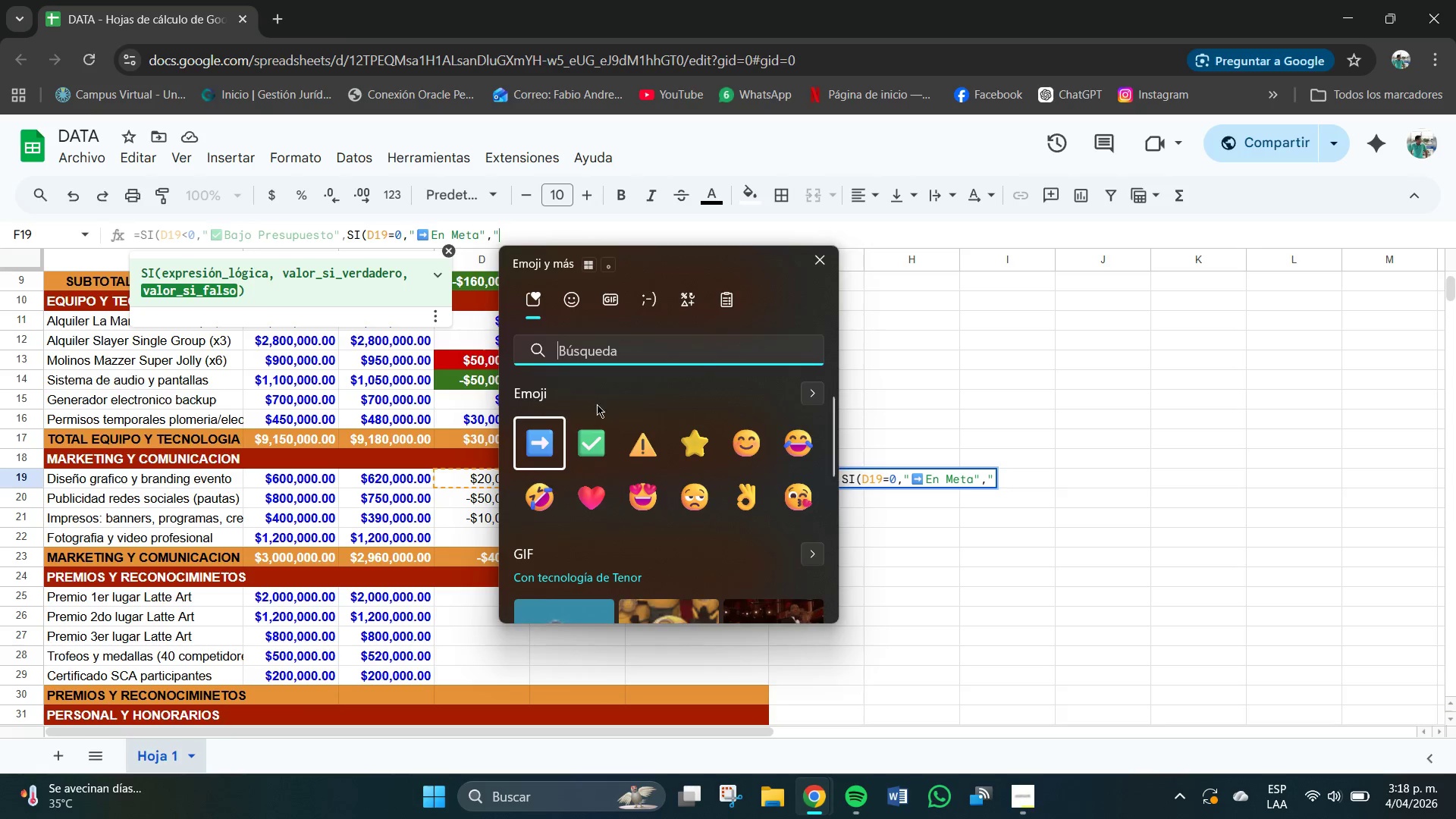 
left_click([560, 447])
 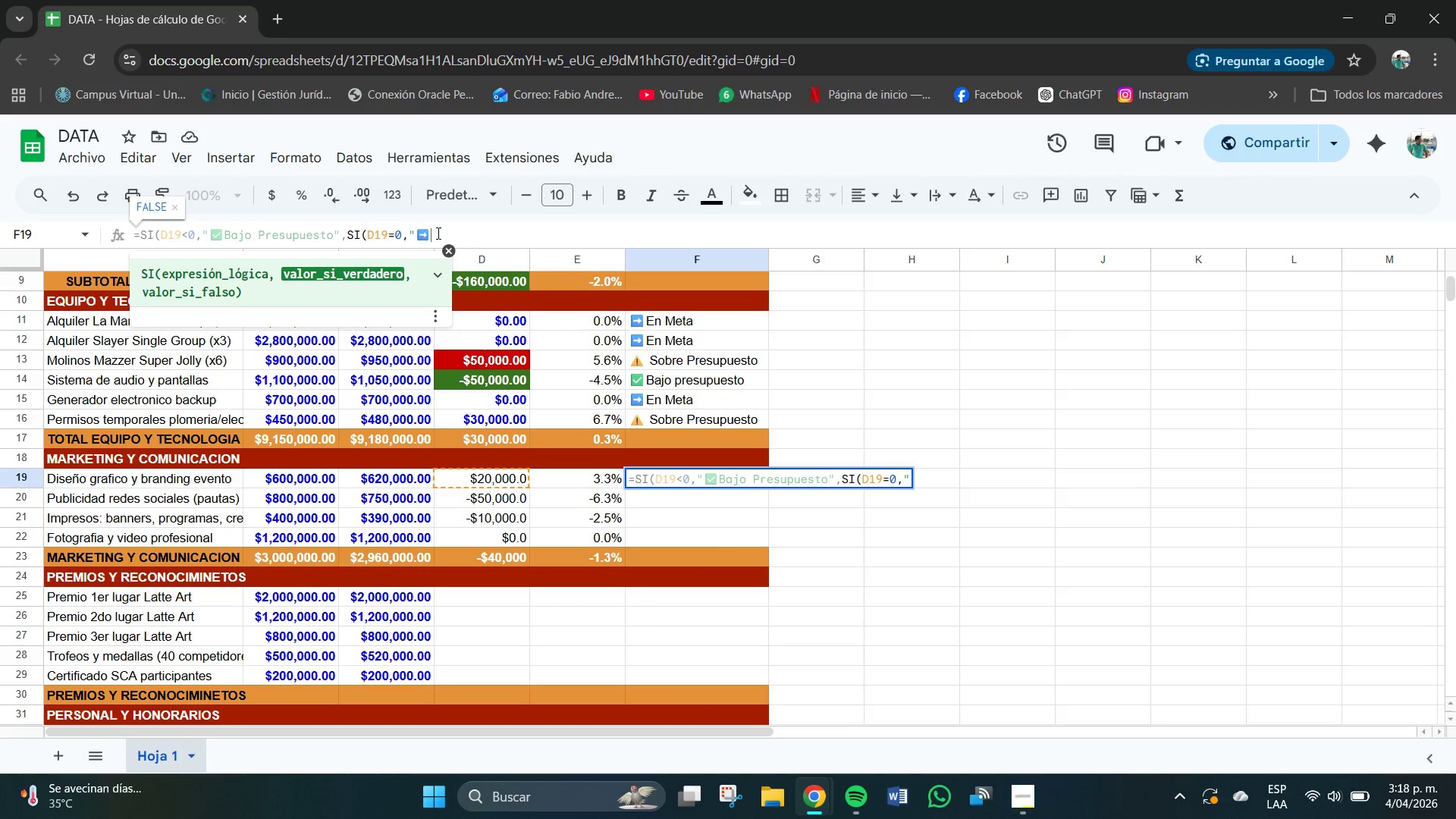 
type(EN)
key(Backspace)
type(n Mt)
key(Backspace)
type(eta@,@)
 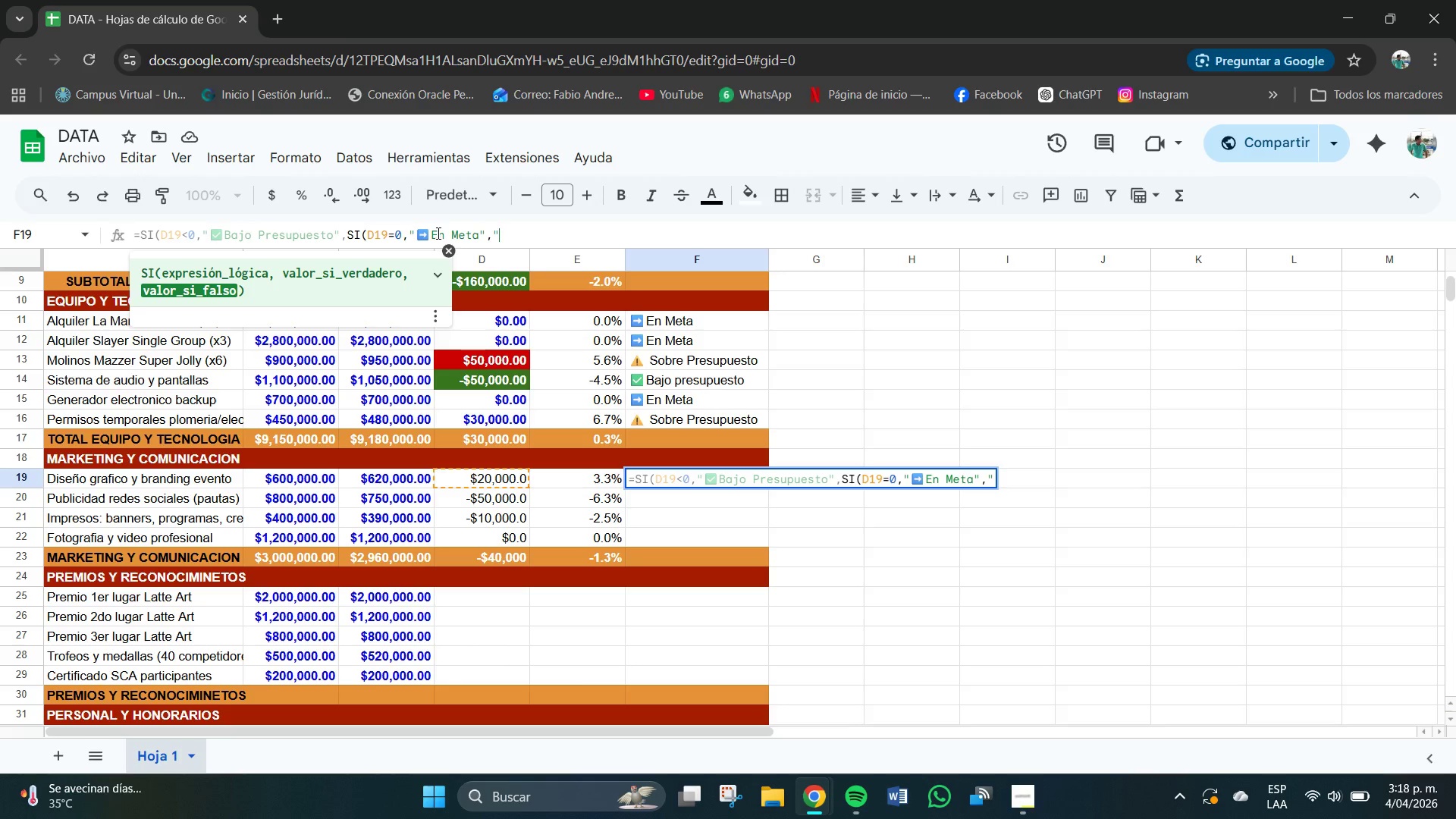 
left_click([542, 244])
 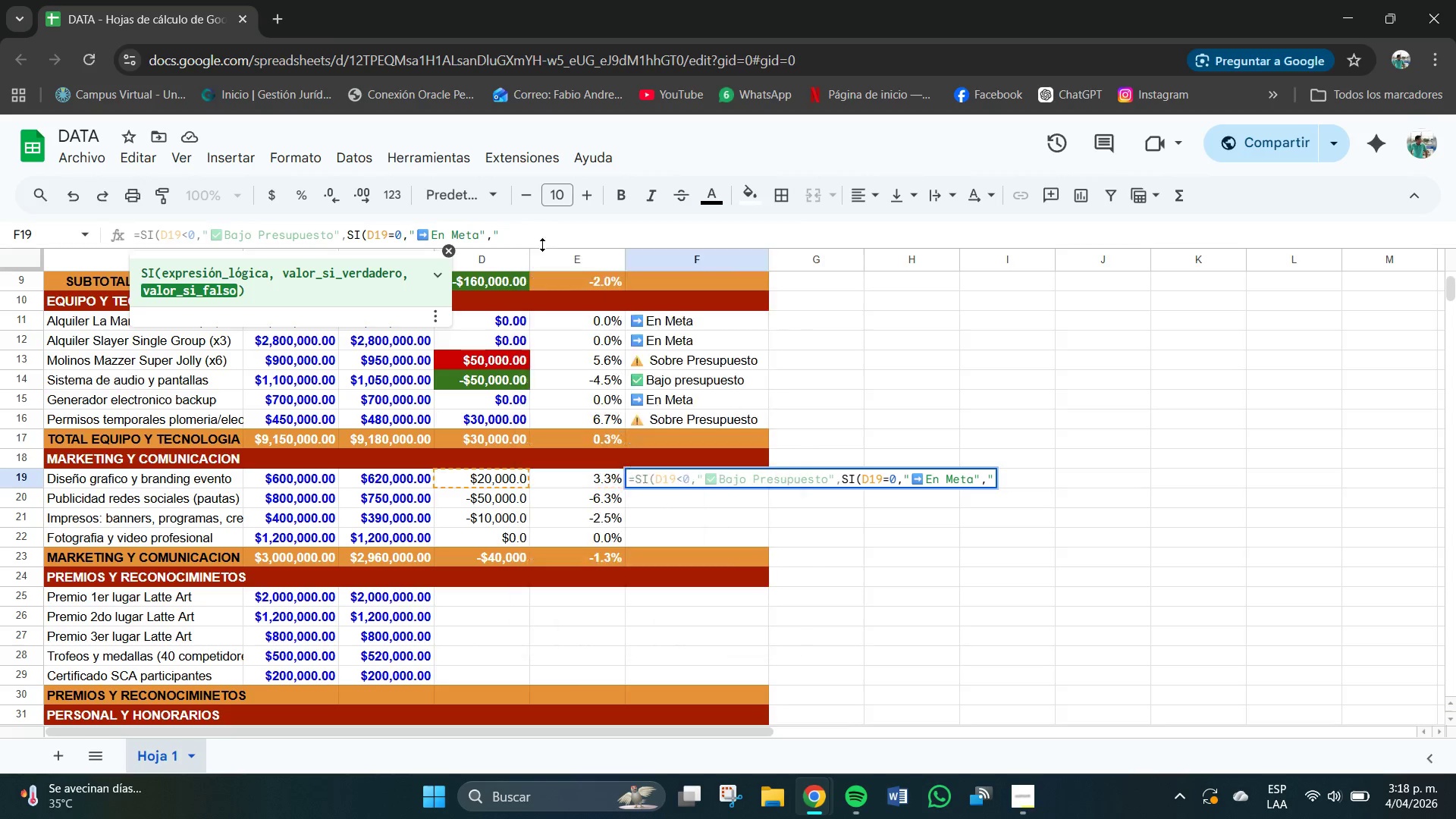 
left_click([646, 447])
 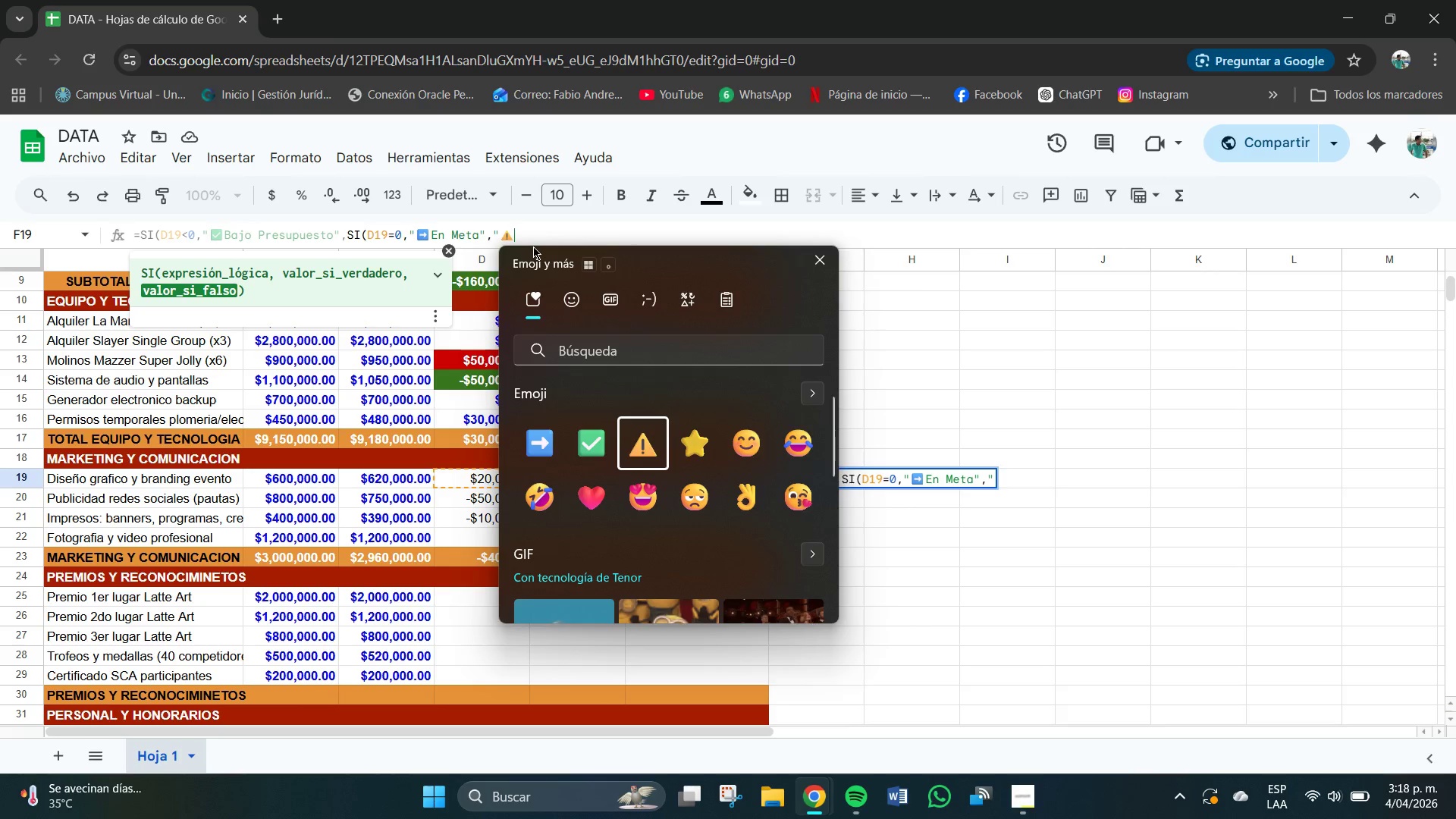 
double_click([530, 237])
 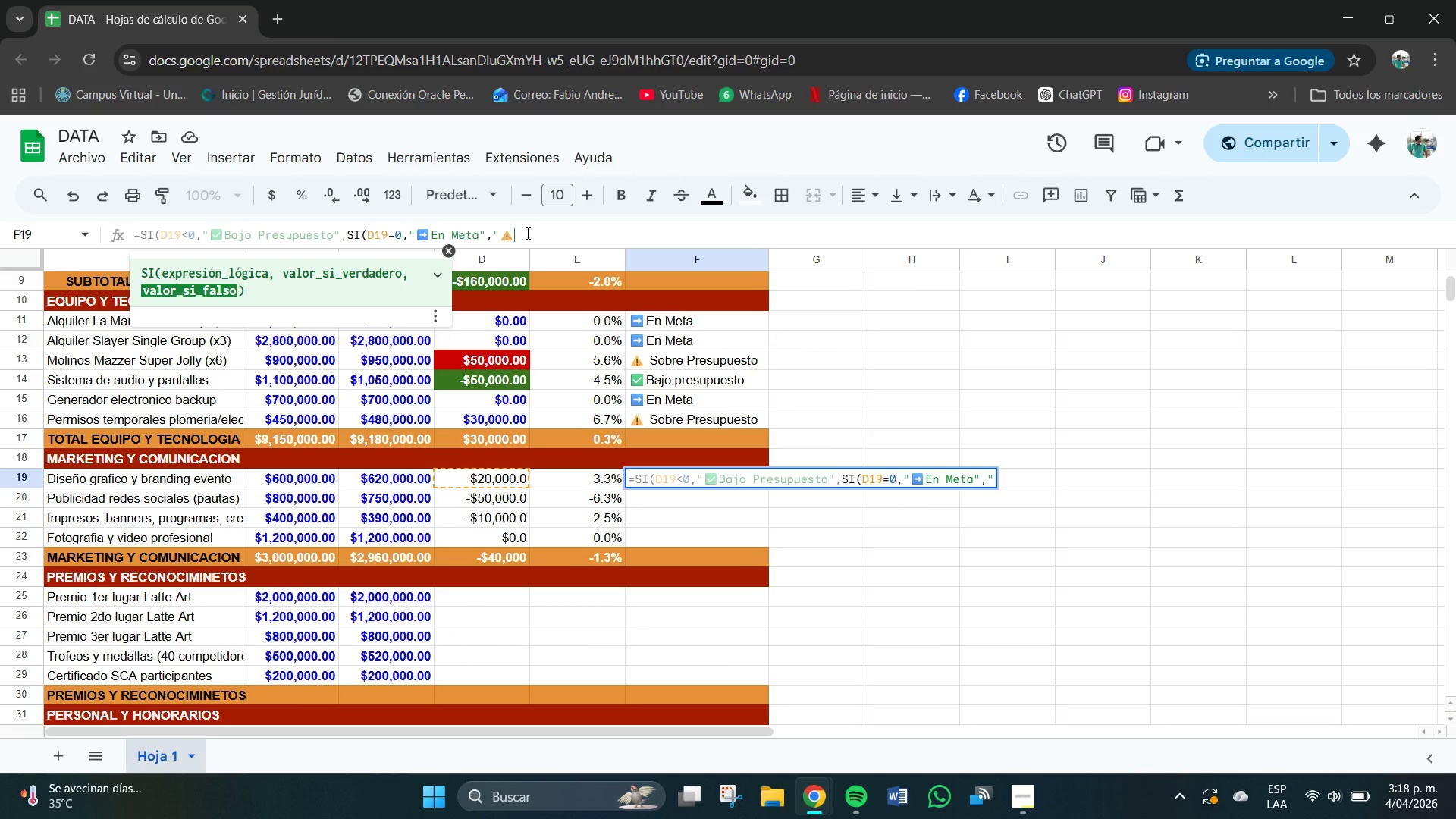 
type(Sobre Prws)
key(Backspace)
key(Backspace)
type(esupuesto@(()
 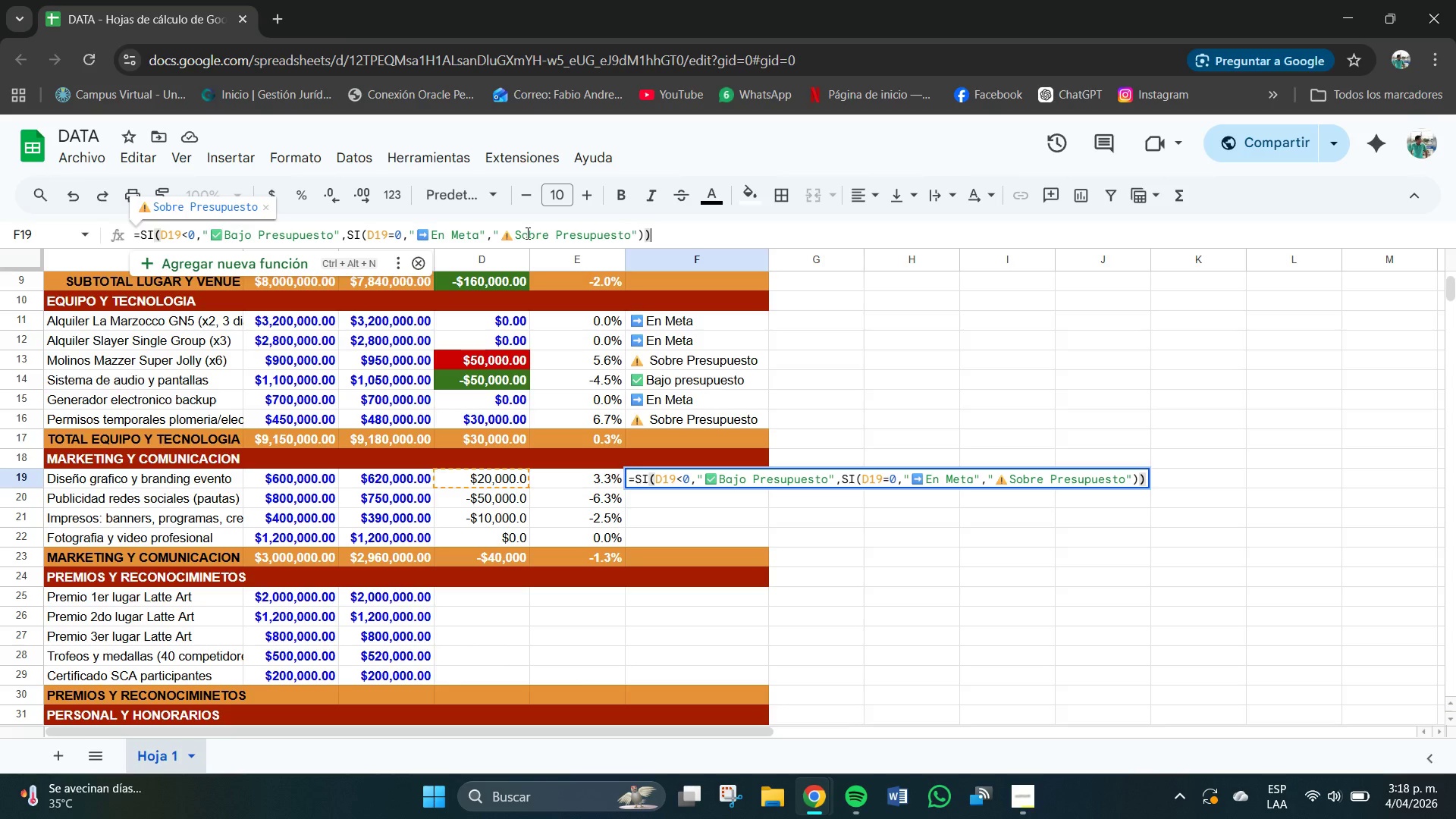 
key(Enter)
 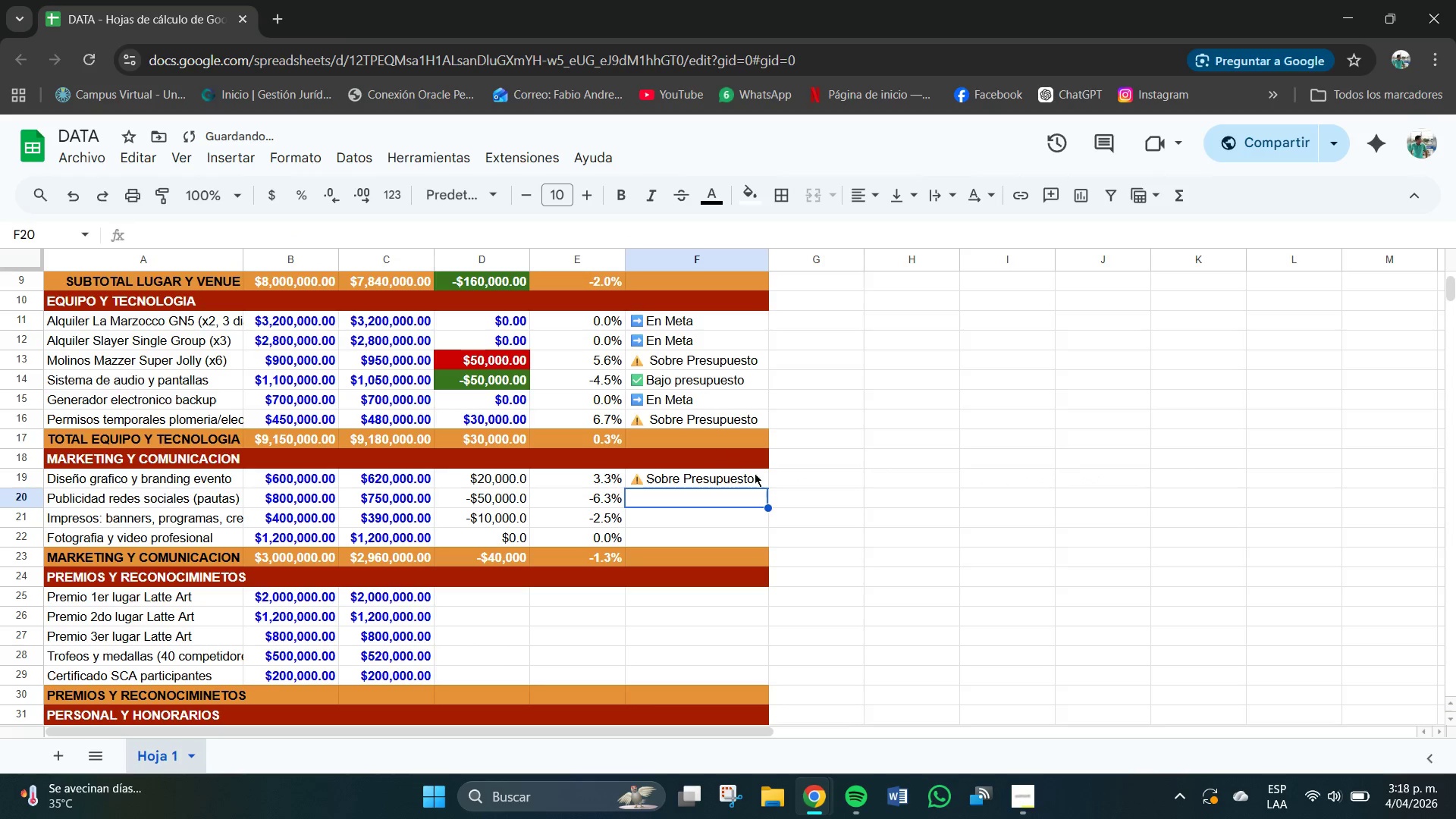 
left_click([744, 484])
 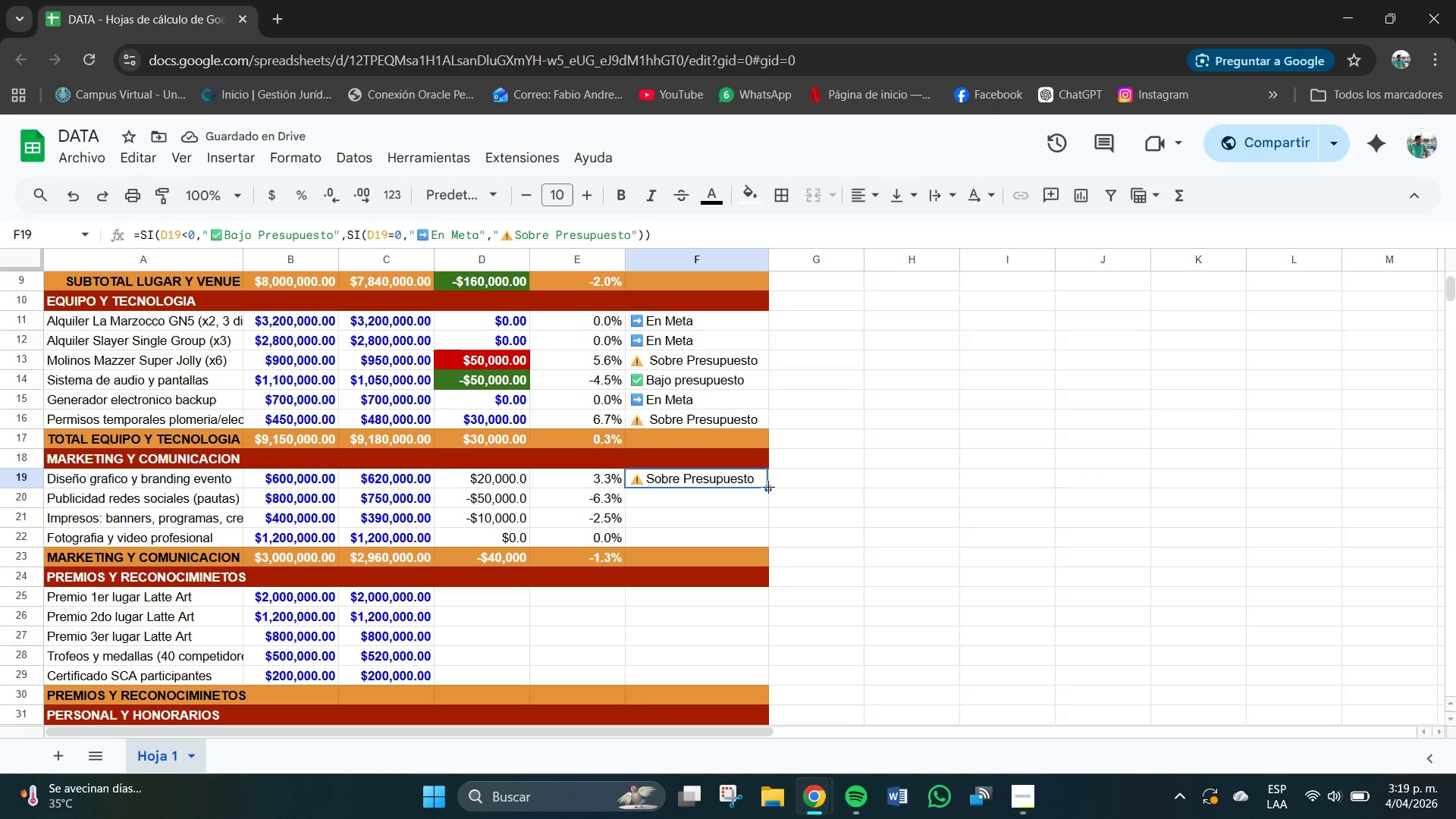 
left_click_drag(start_coordinate=[766, 486], to_coordinate=[766, 544])
 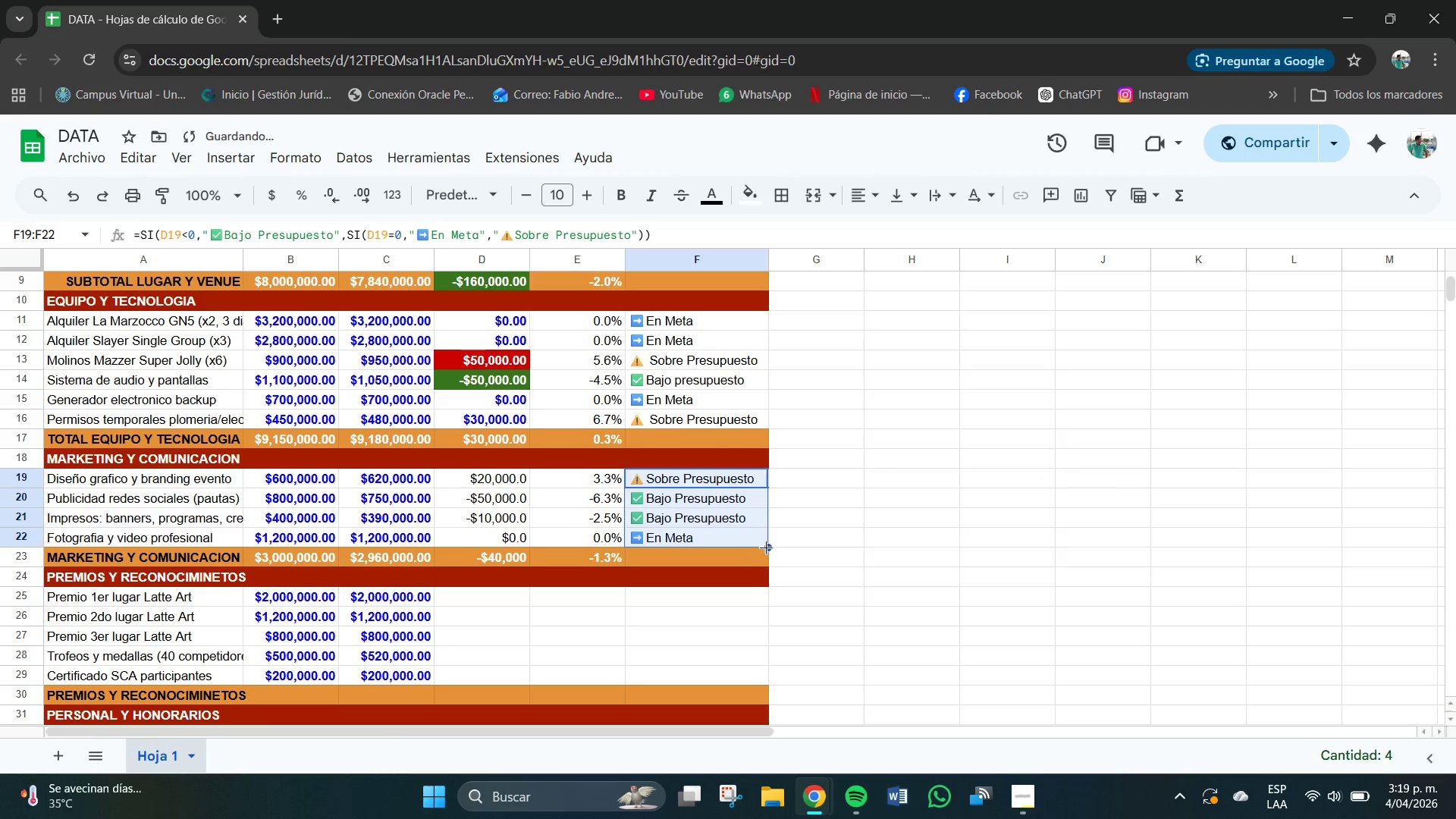 
scroll: coordinate [766, 548], scroll_direction: down, amount: 1.0
 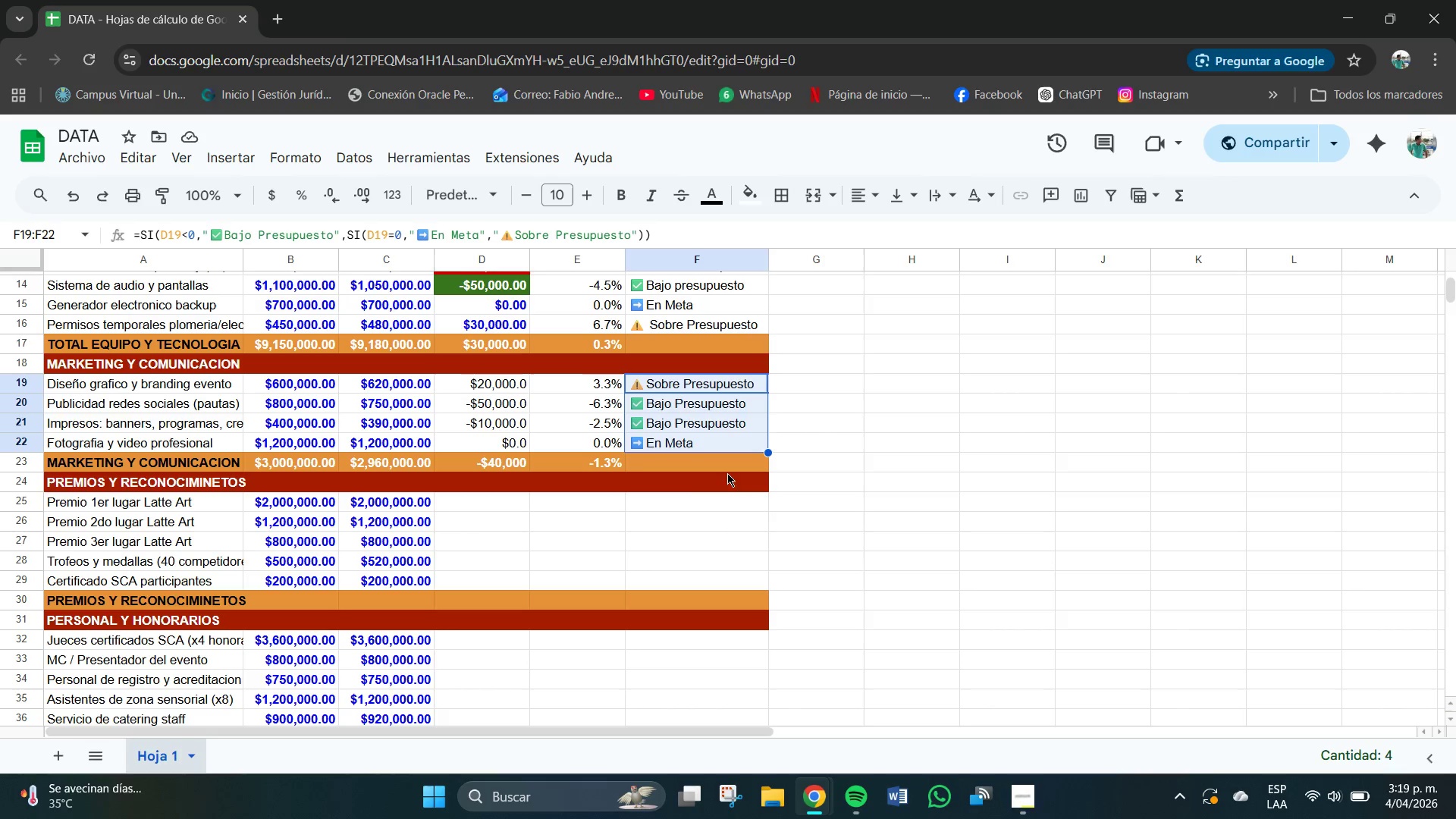 
wait(10.26)
 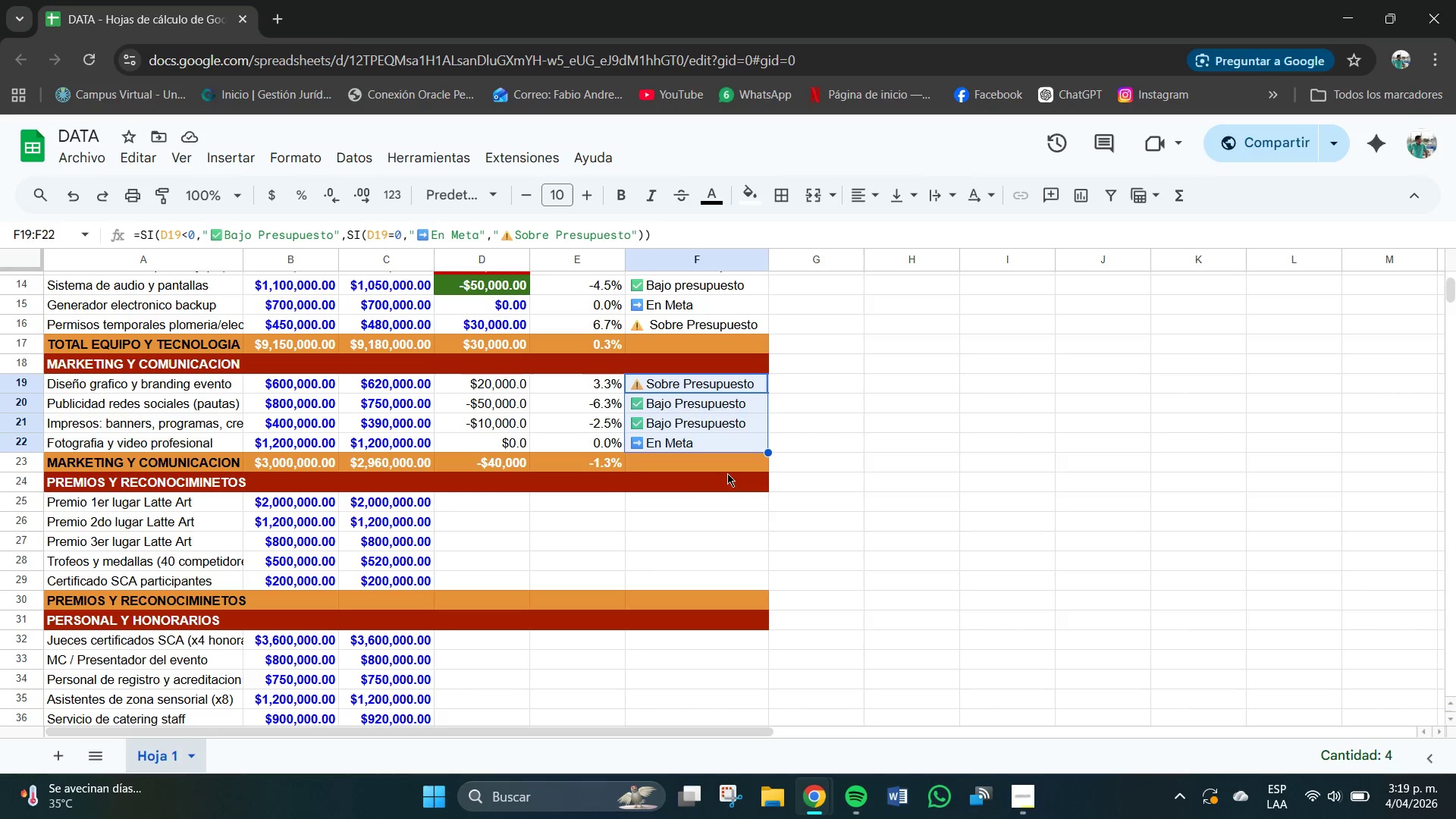 
scroll: coordinate [505, 462], scroll_direction: down, amount: 1.0
 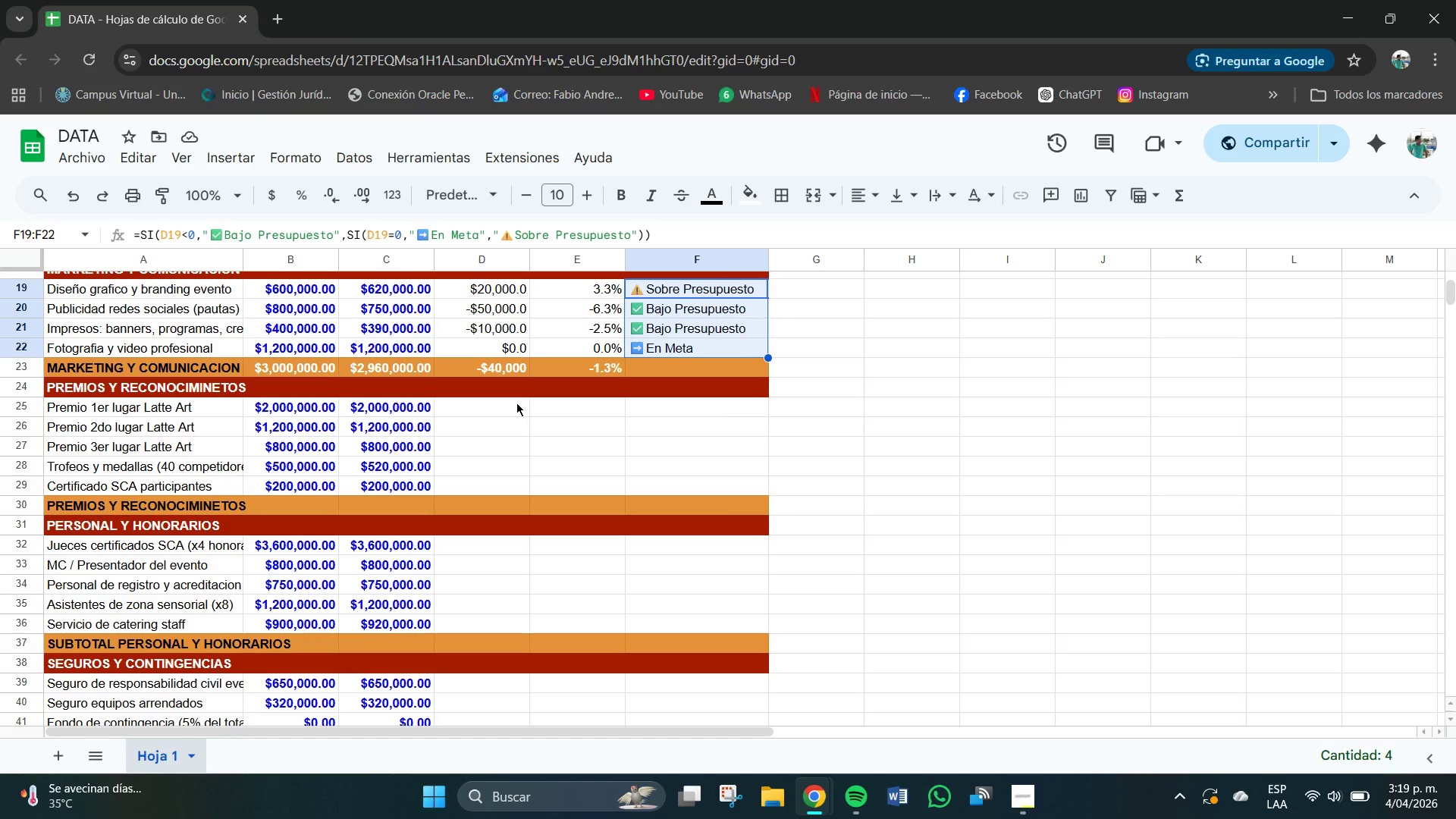 
wait(6.12)
 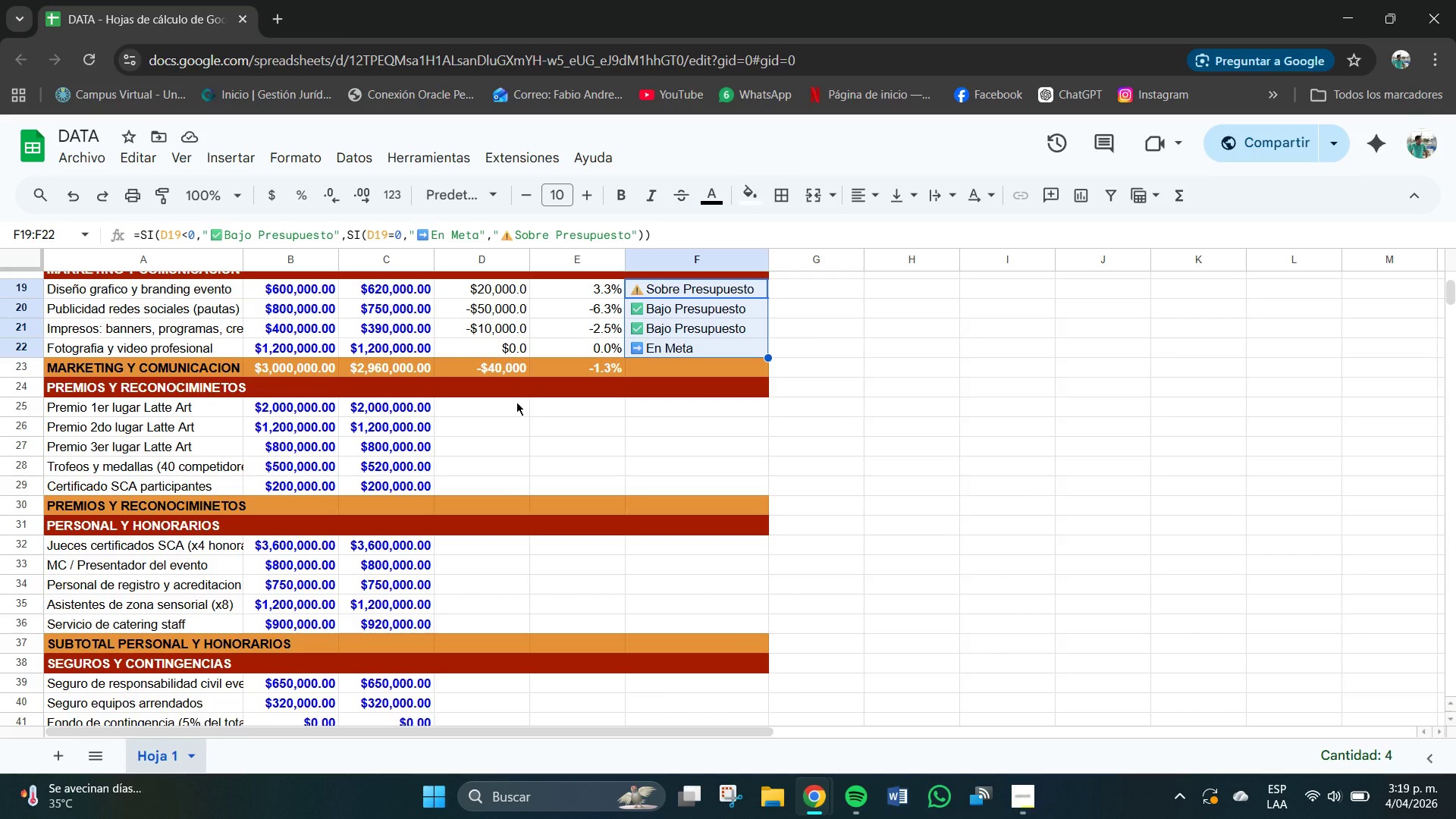 
left_click([507, 400])
 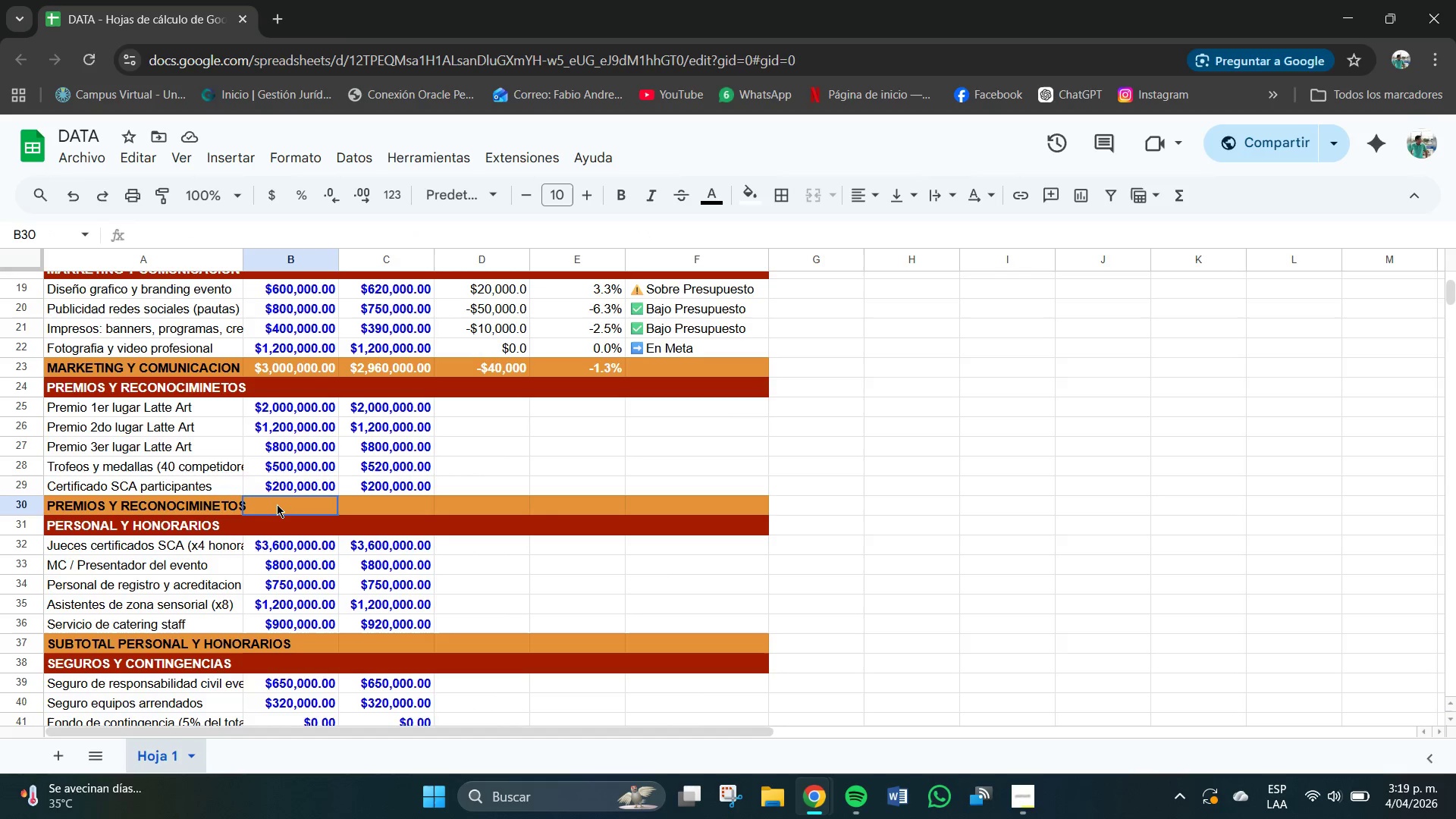 
wait(5.16)
 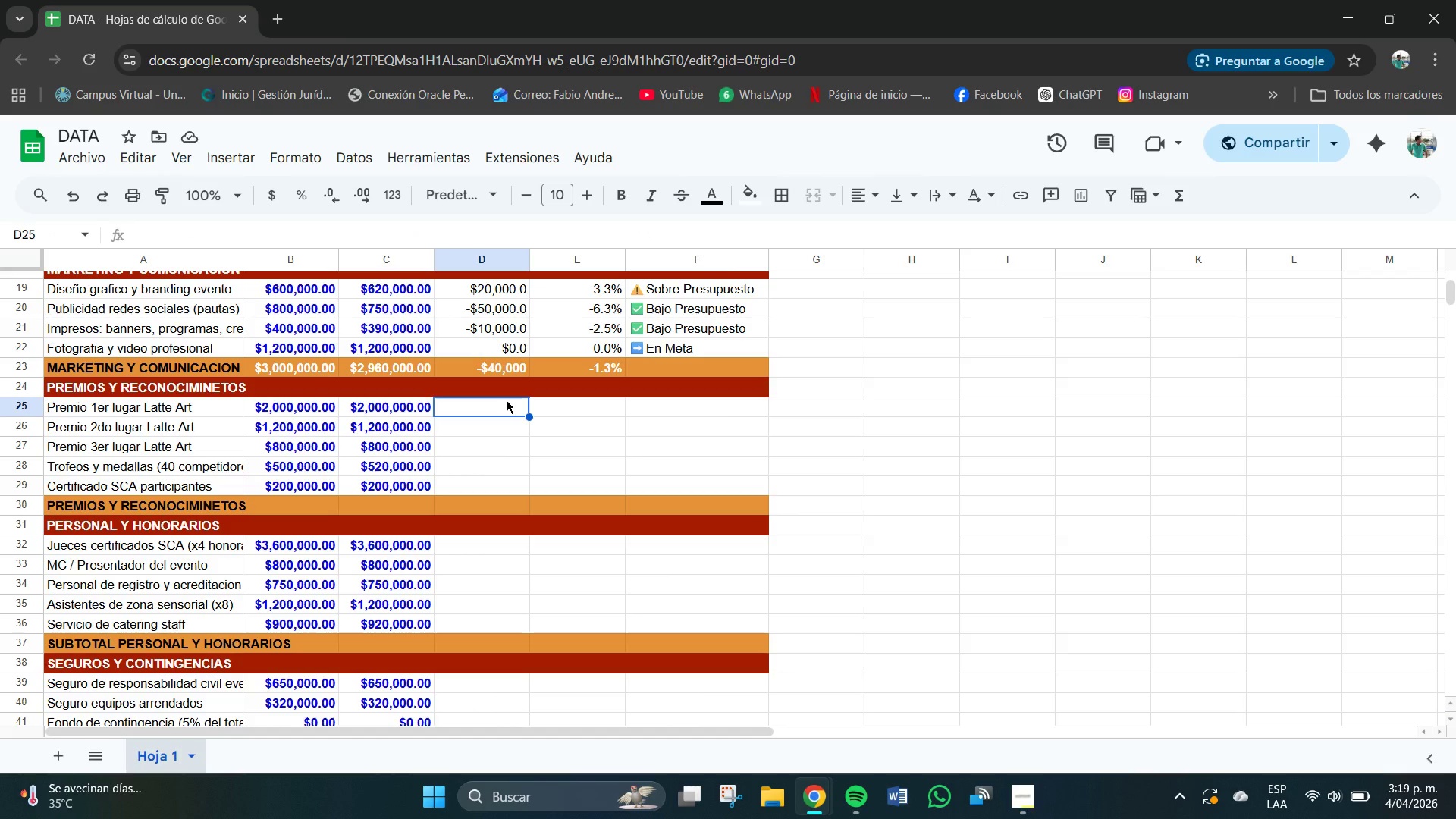 
key(Shift+0)
 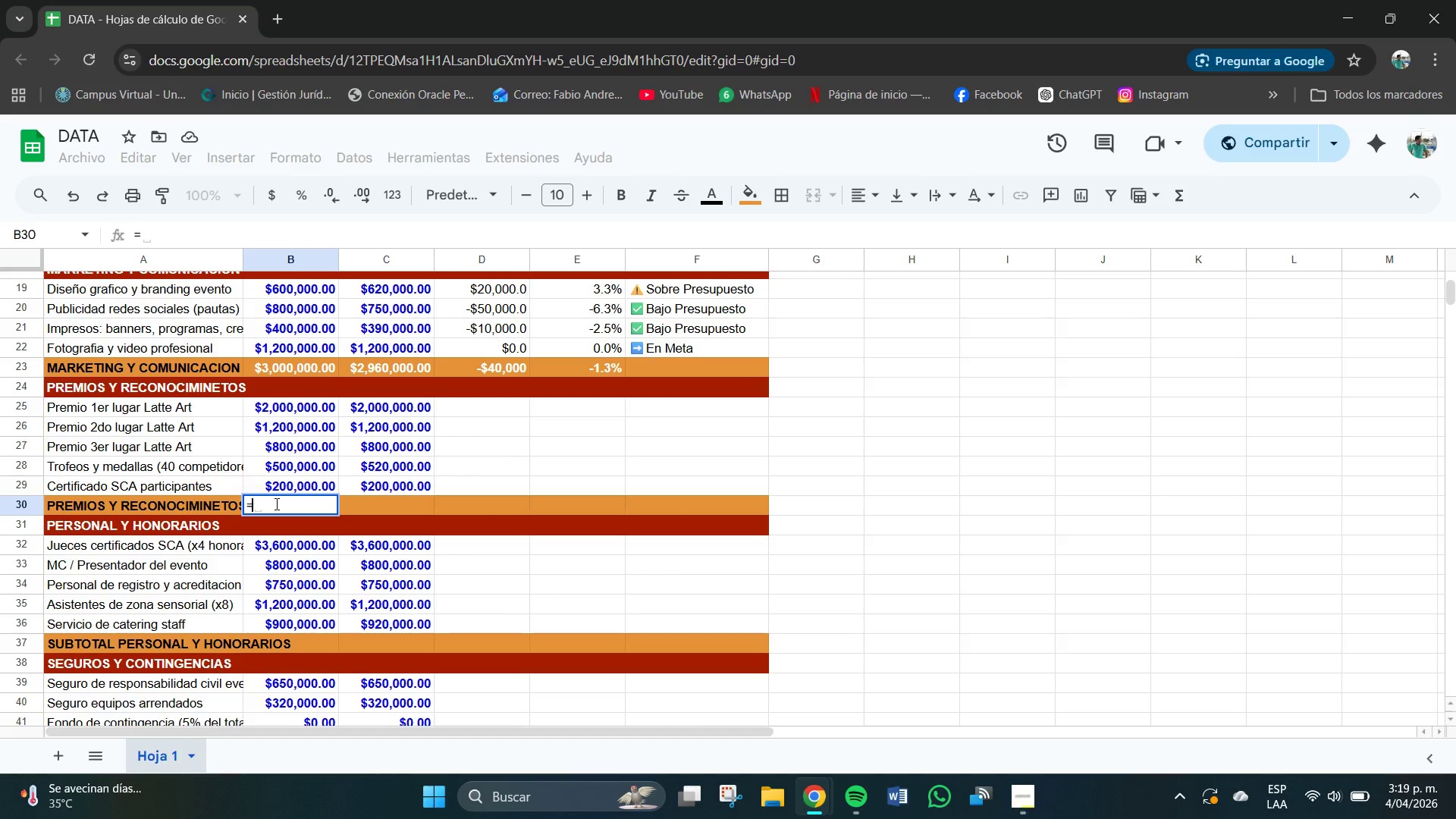 
type(s)
key(Backspace)
type(SUMA*B25>B29()
 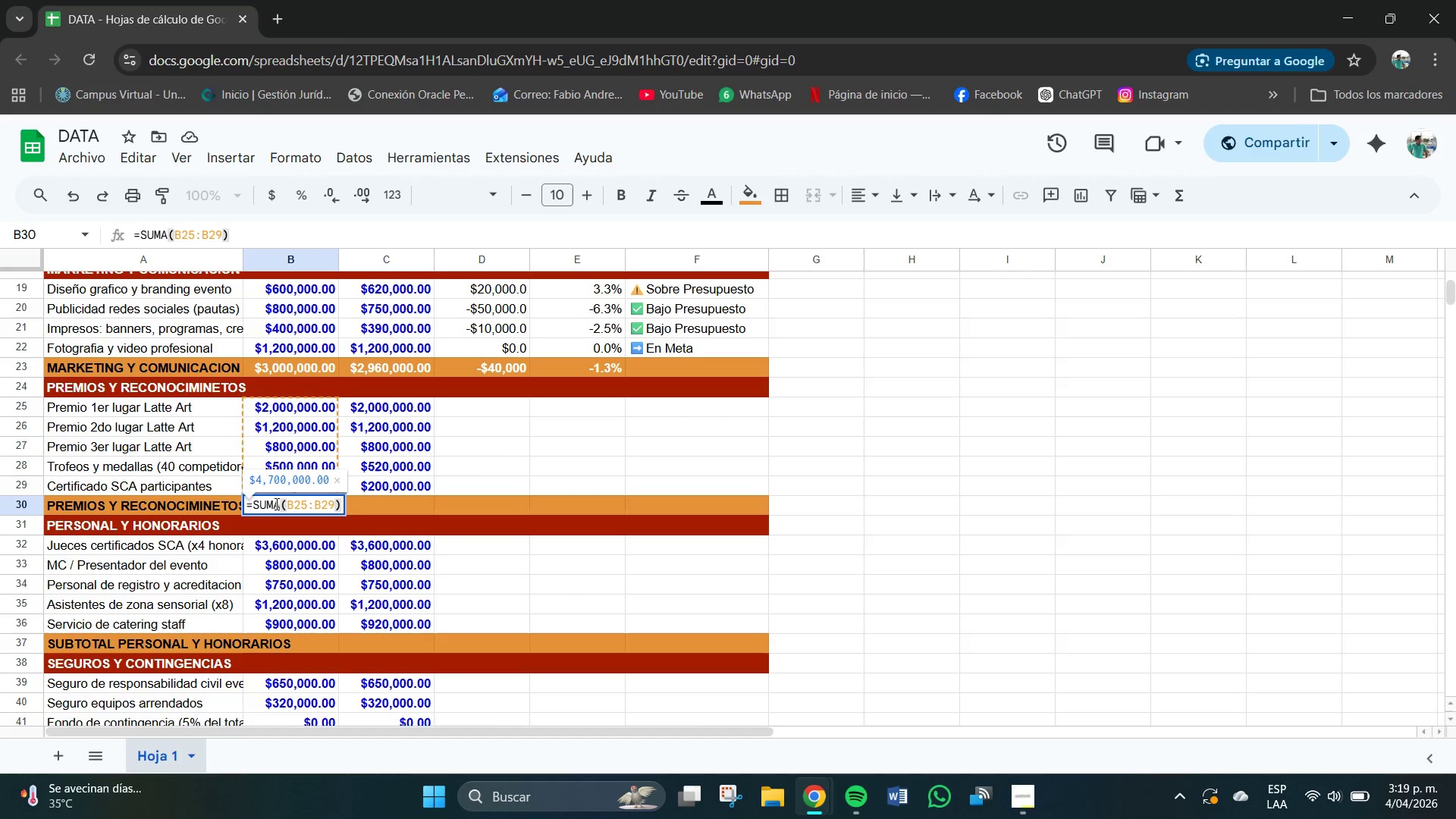 
key(Enter)
 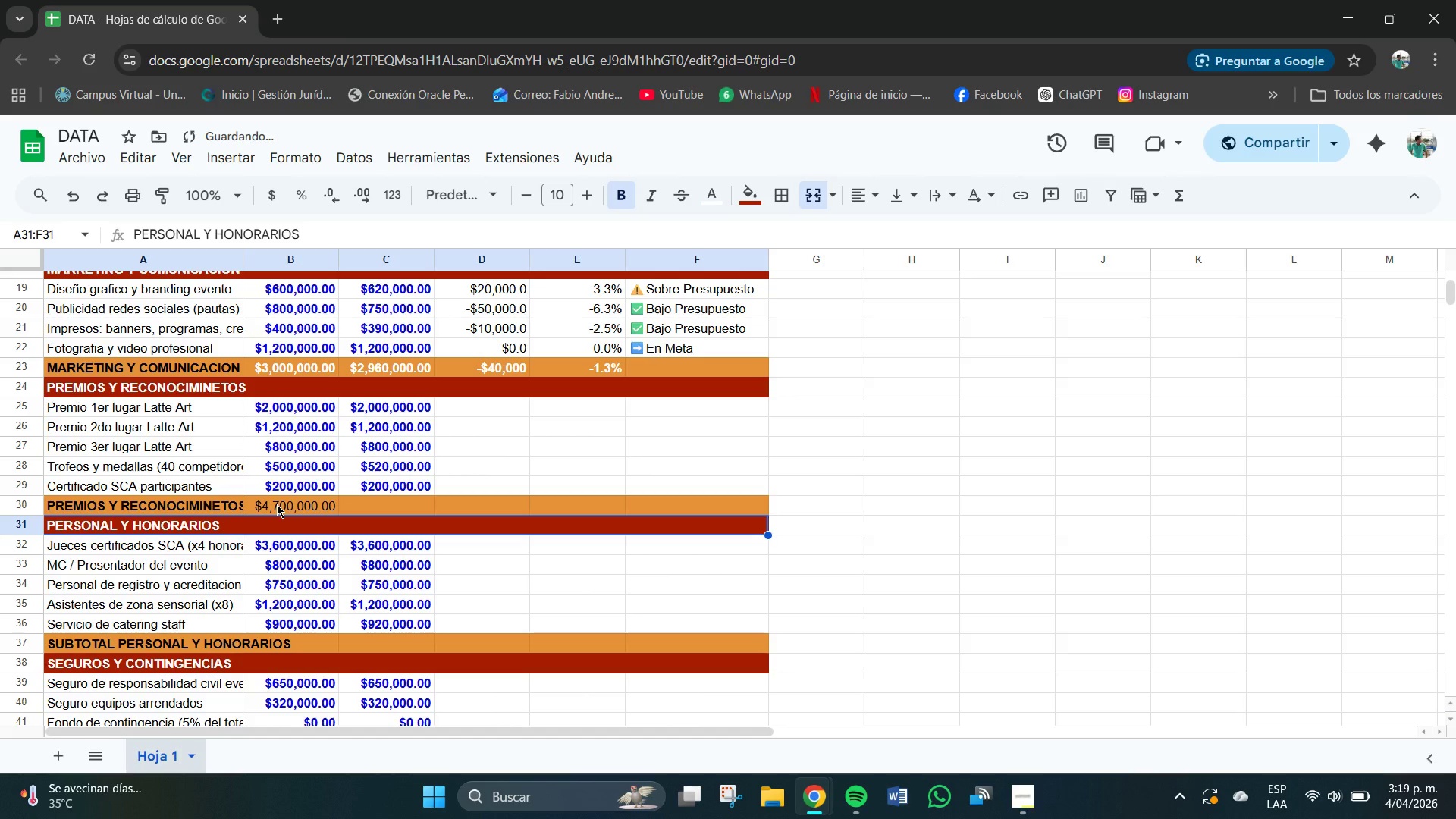 
left_click([277, 504])
 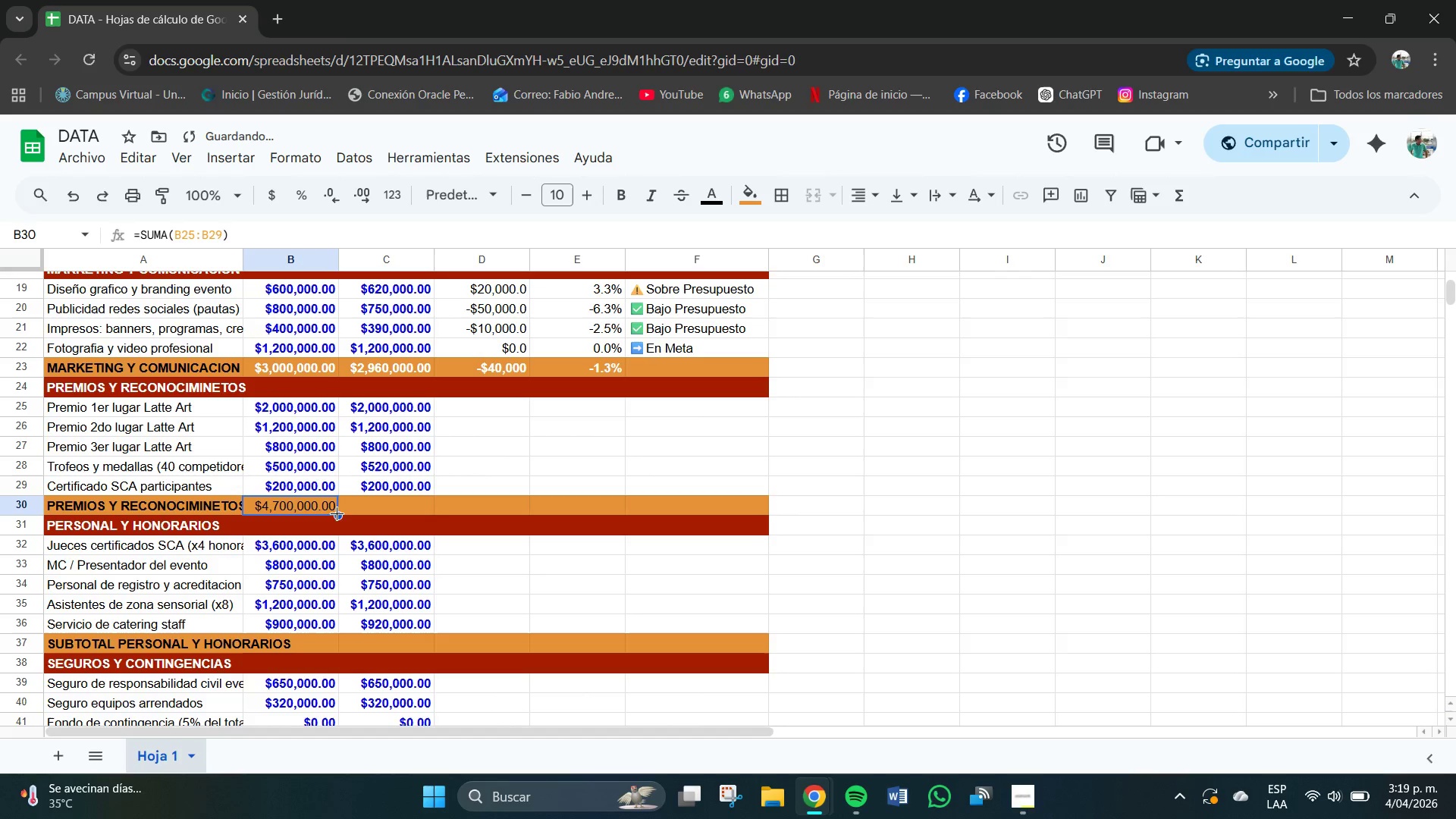 
left_click_drag(start_coordinate=[341, 514], to_coordinate=[575, 509])
 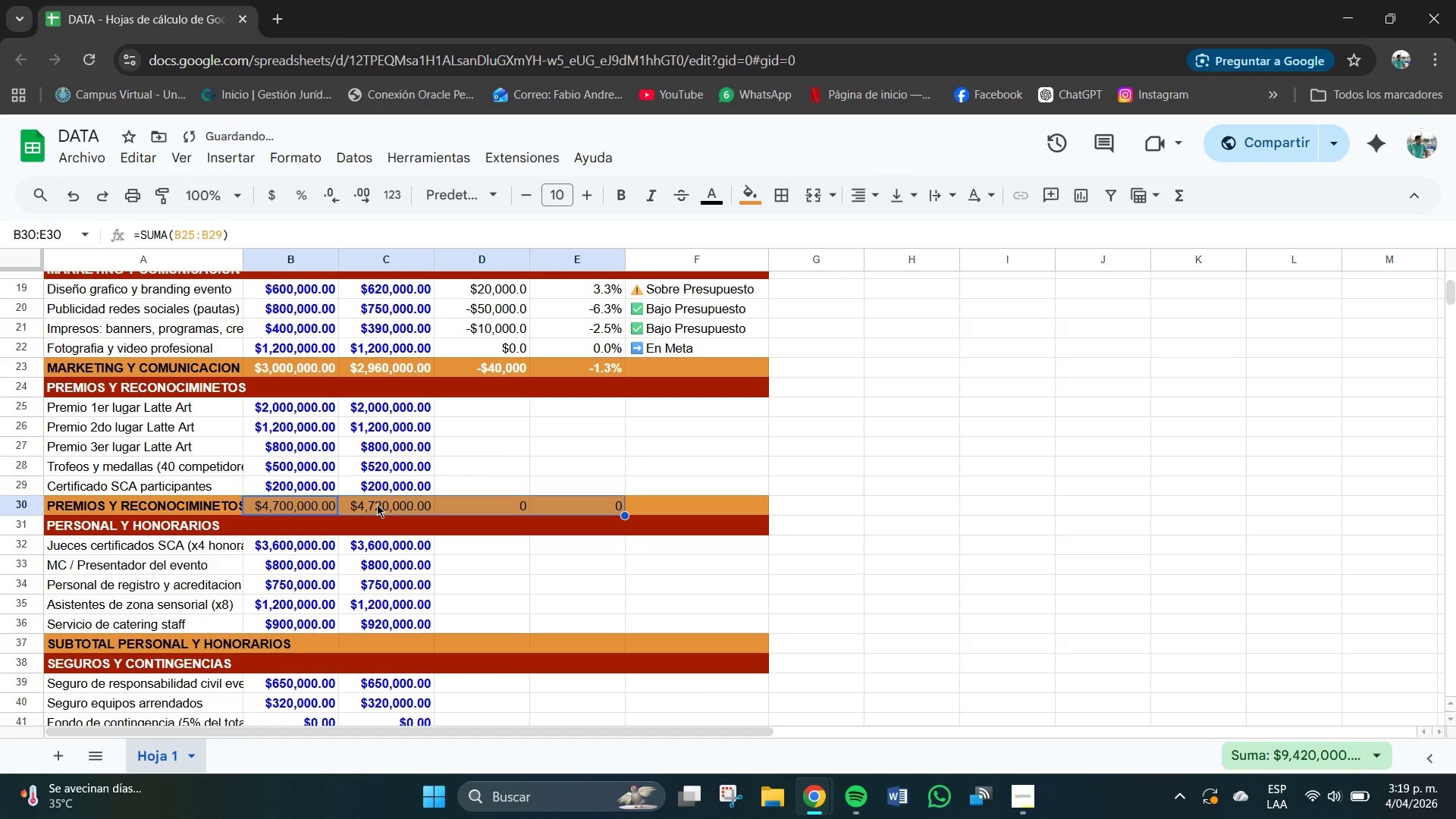 
left_click([377, 504])
 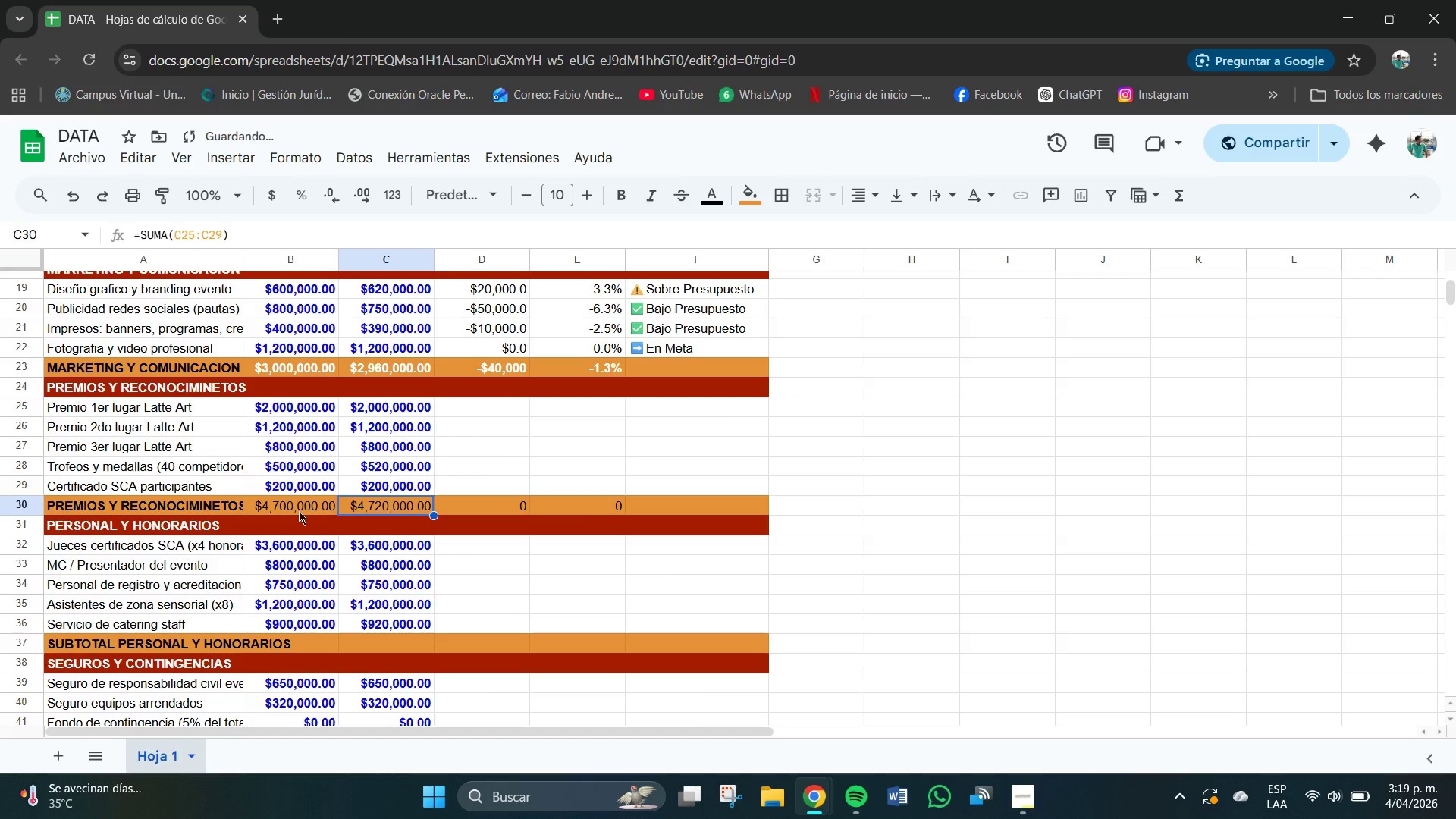 
left_click([295, 507])
 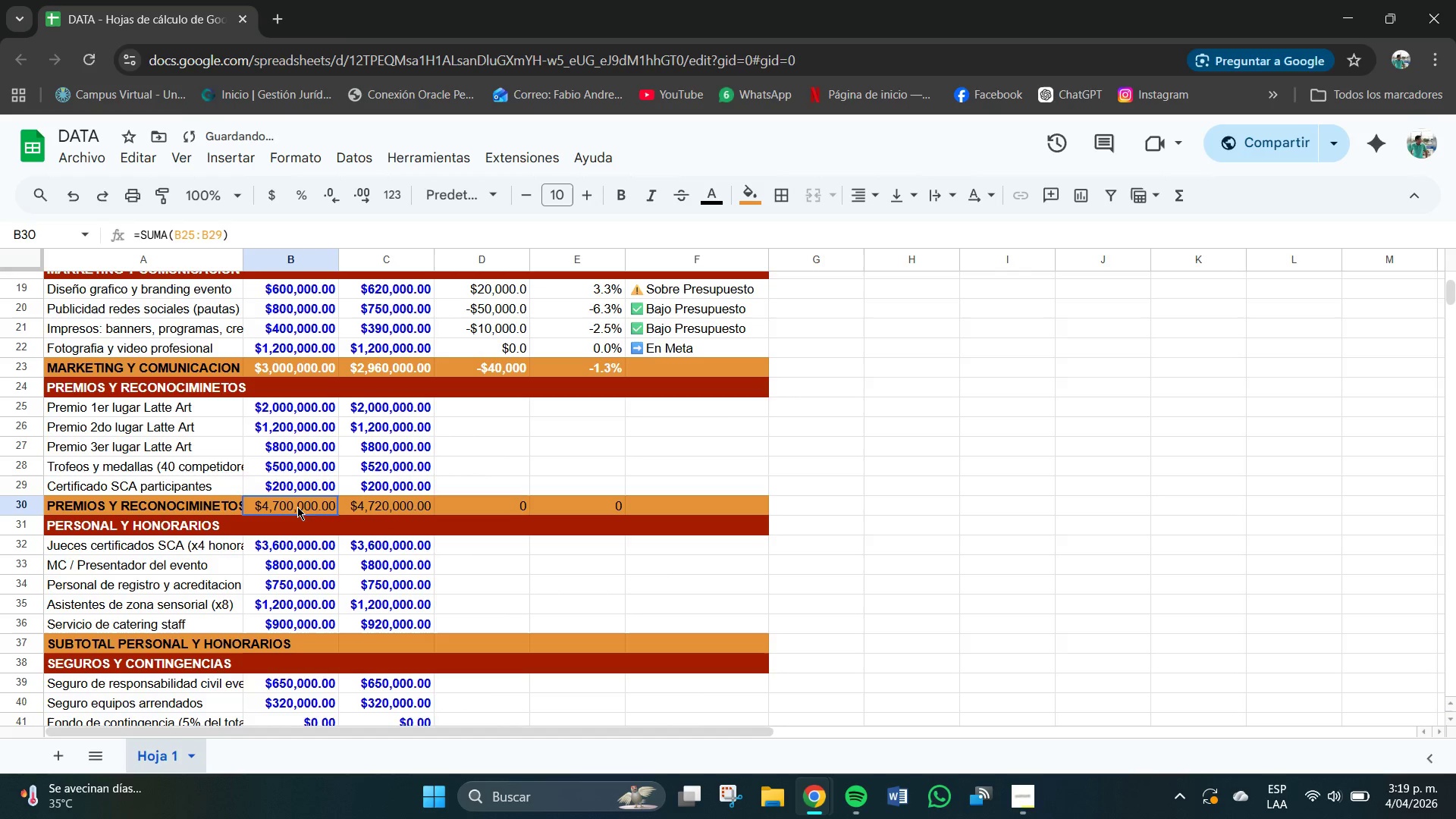 
left_click_drag(start_coordinate=[297, 507], to_coordinate=[580, 507])
 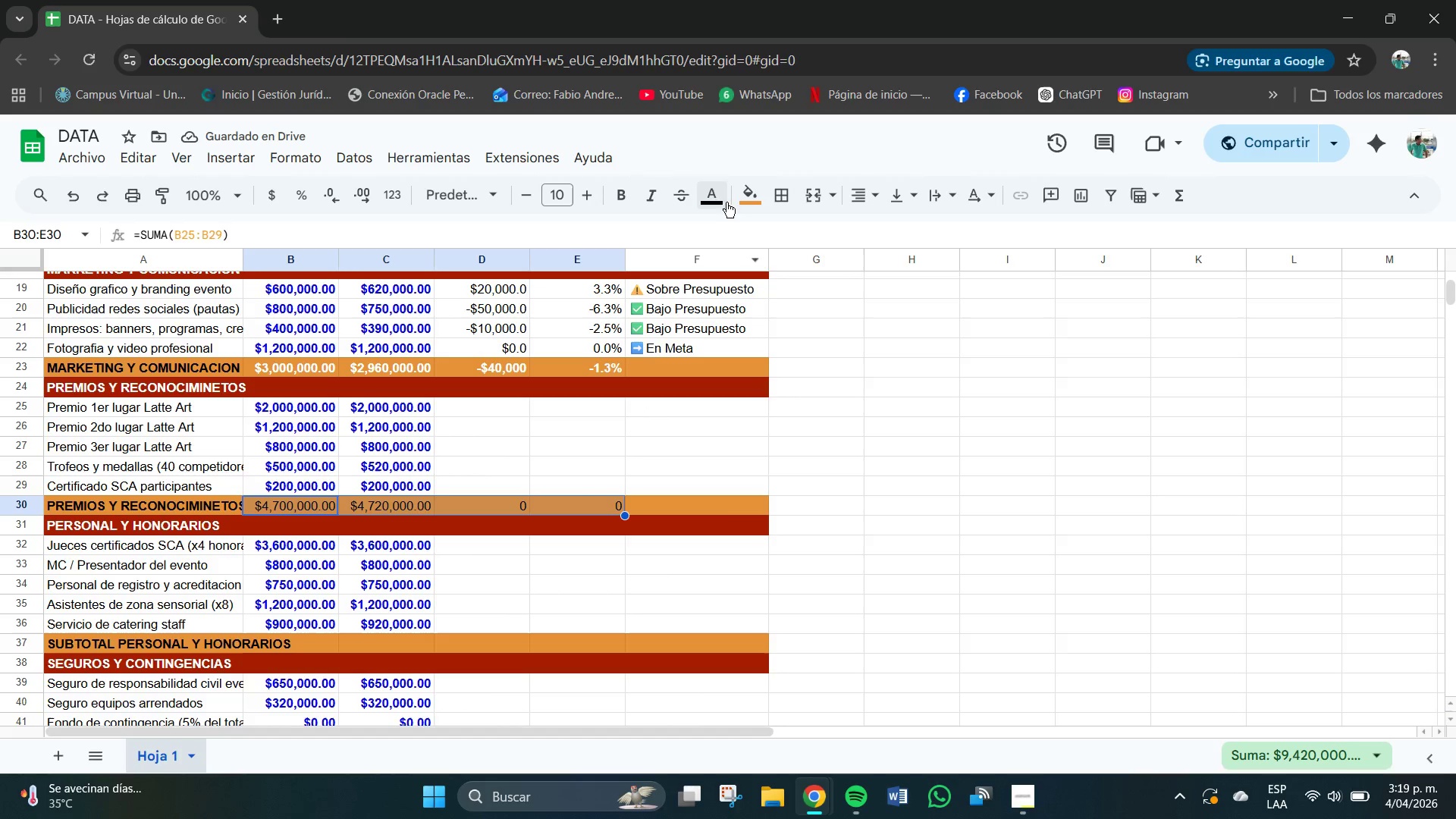 
left_click([722, 194])
 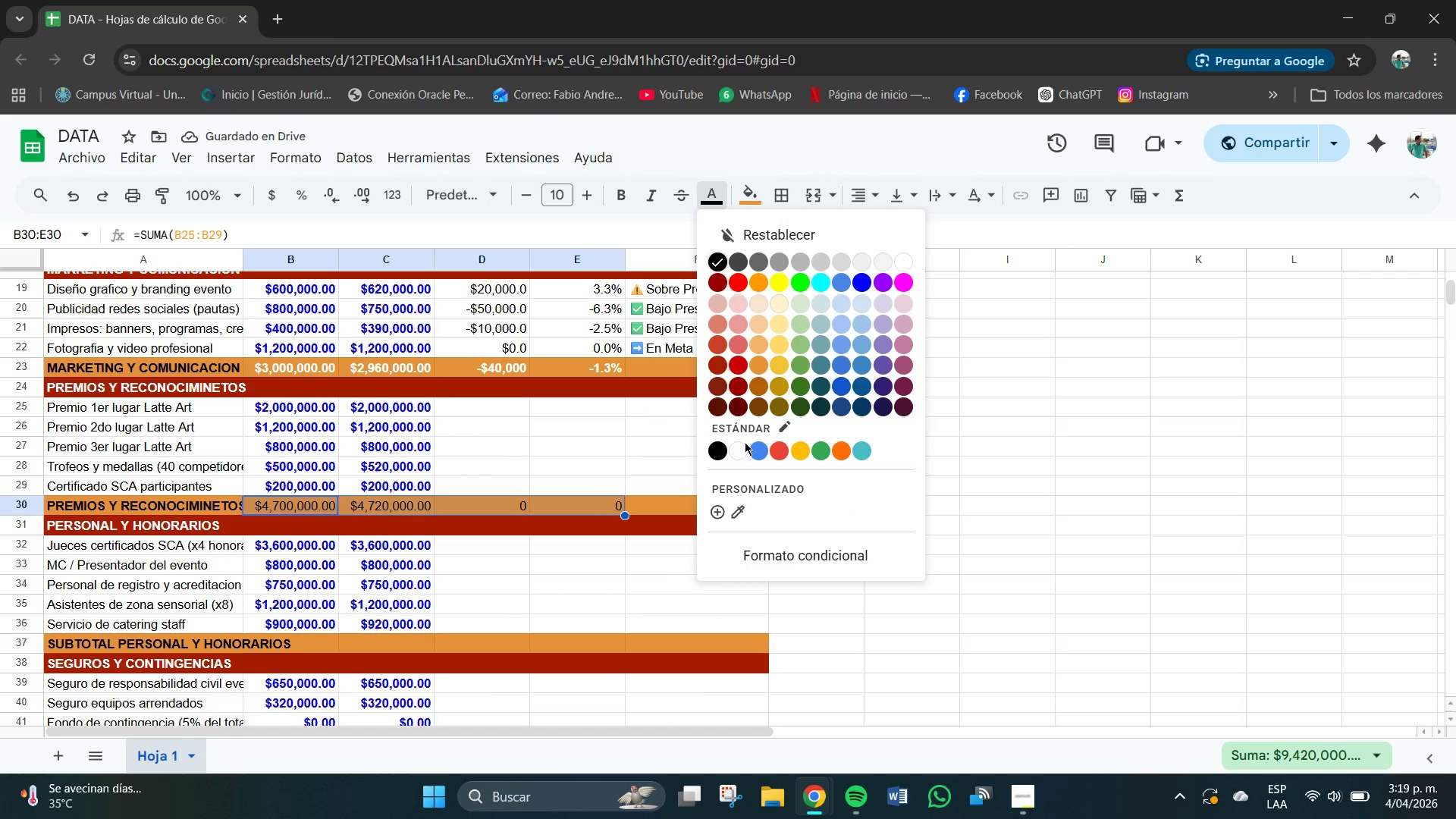 
left_click([739, 451])
 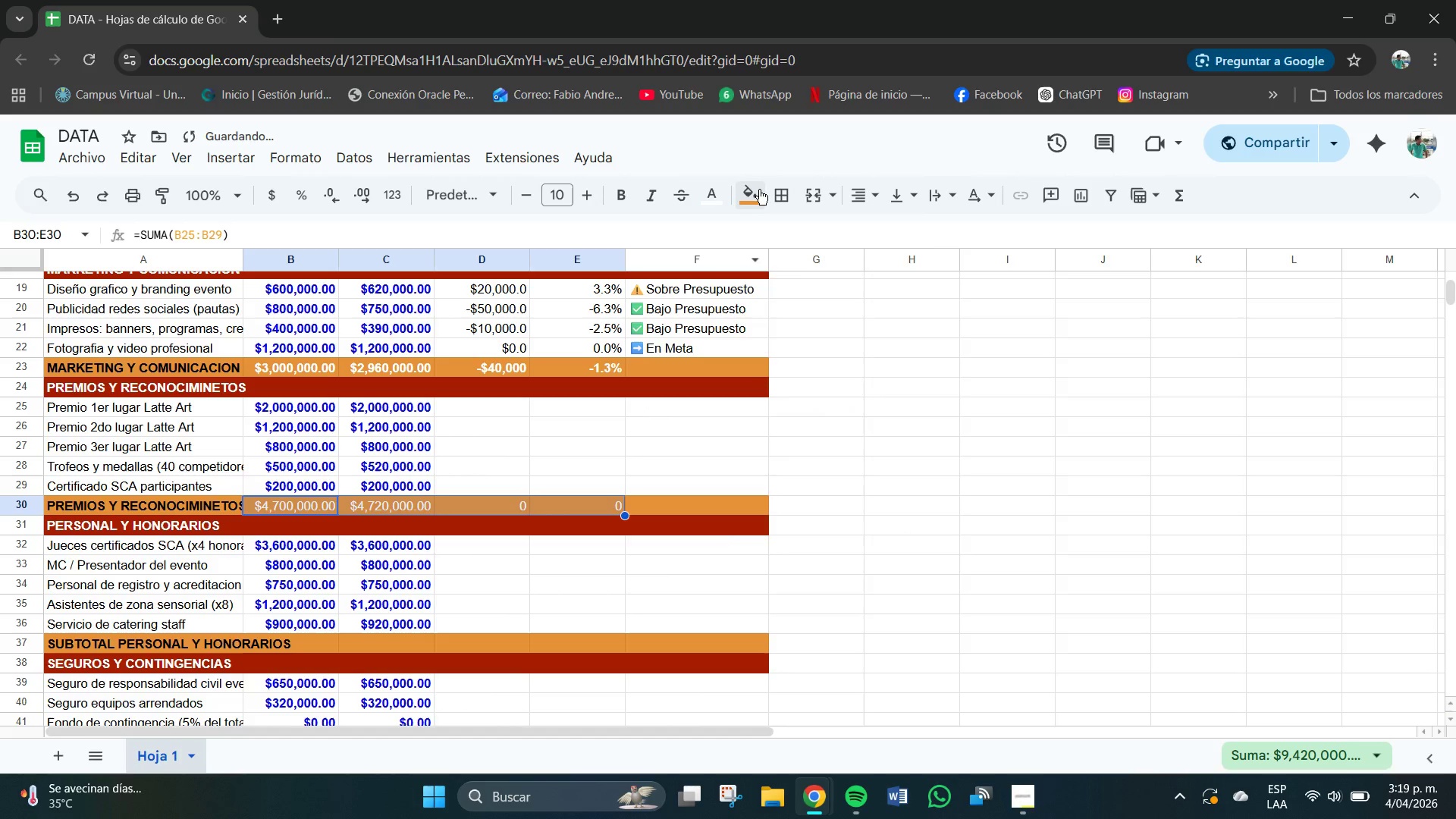 
left_click([757, 193])
 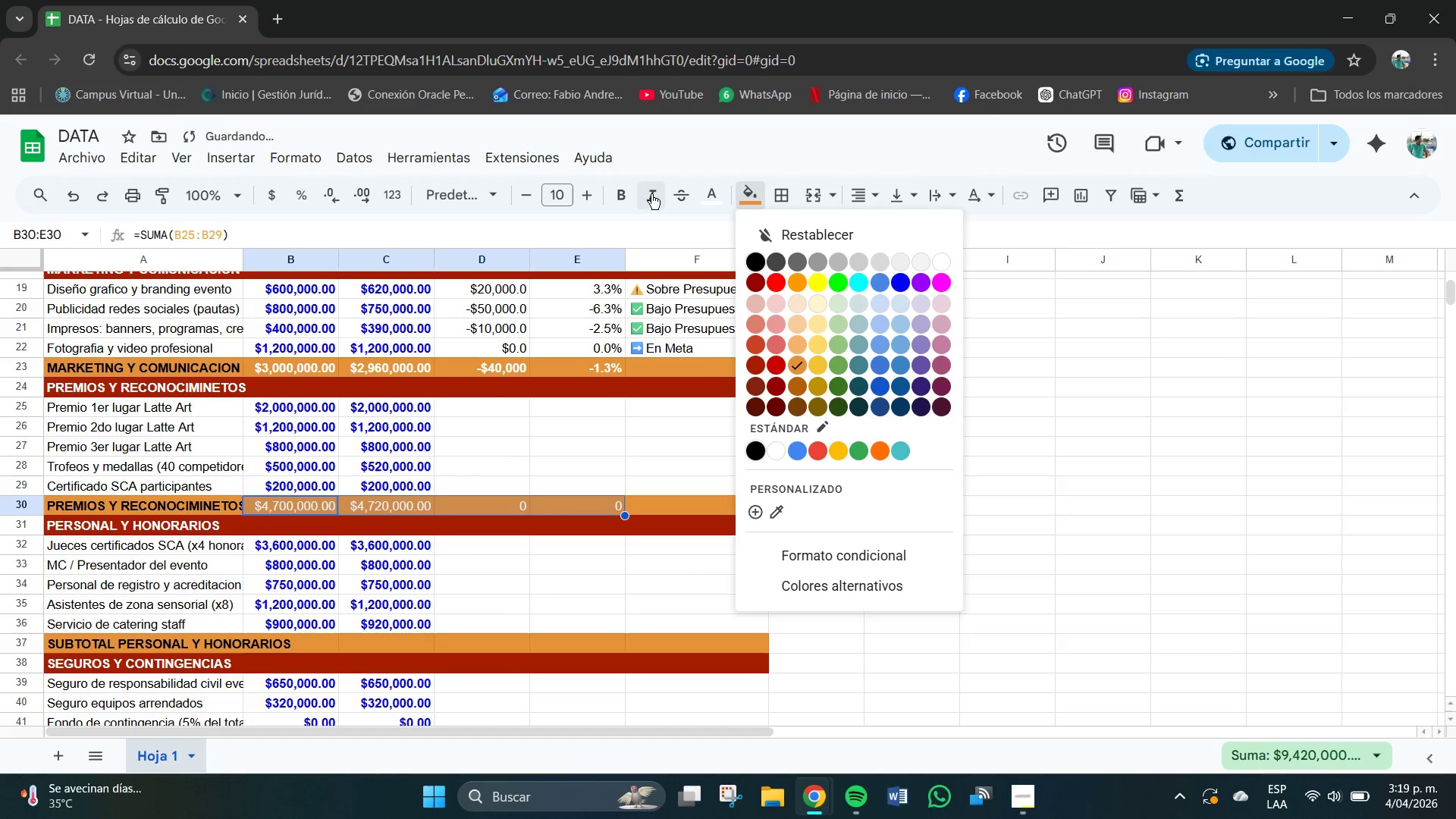 
left_click([619, 194])
 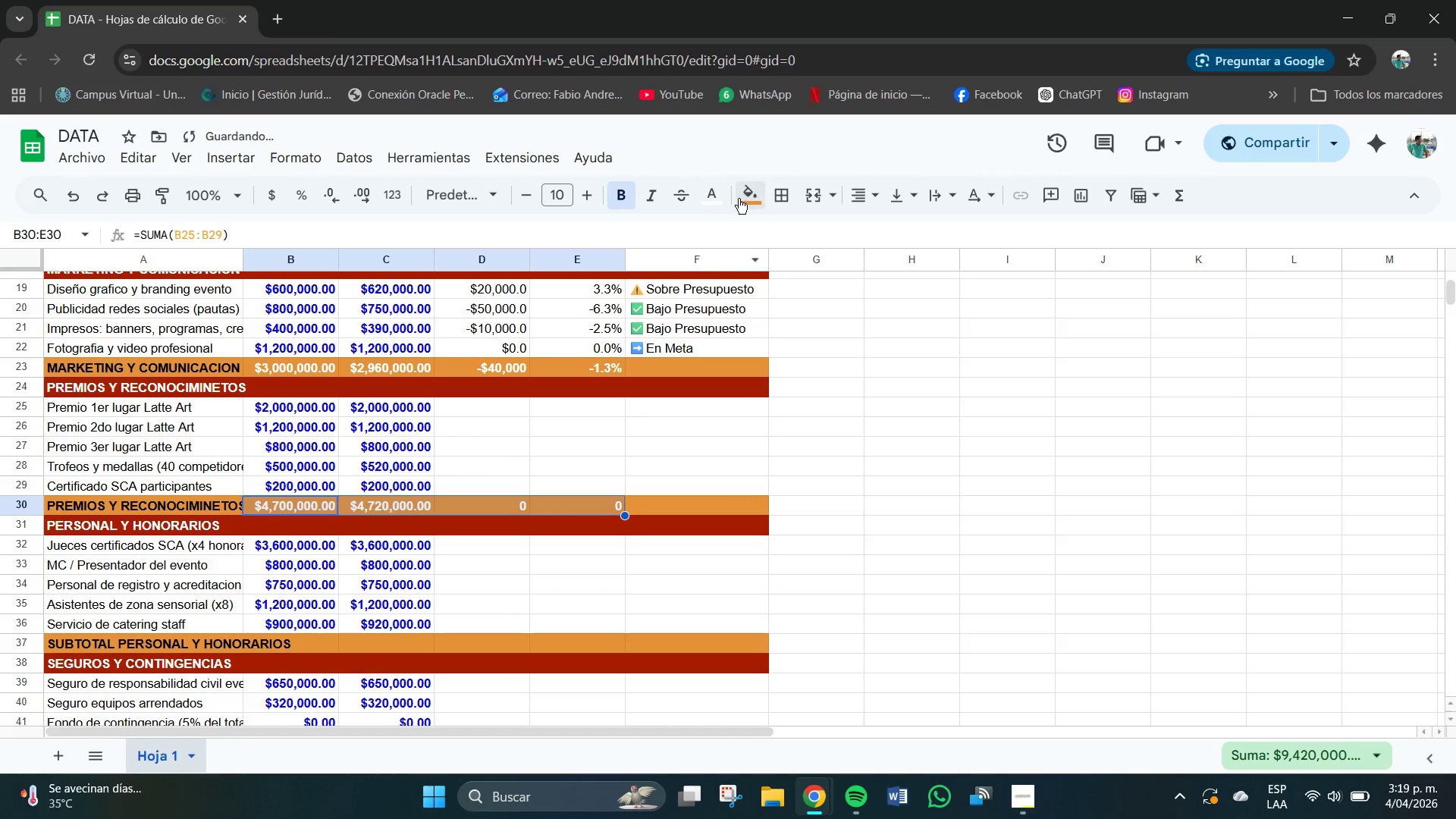 
left_click([711, 196])
 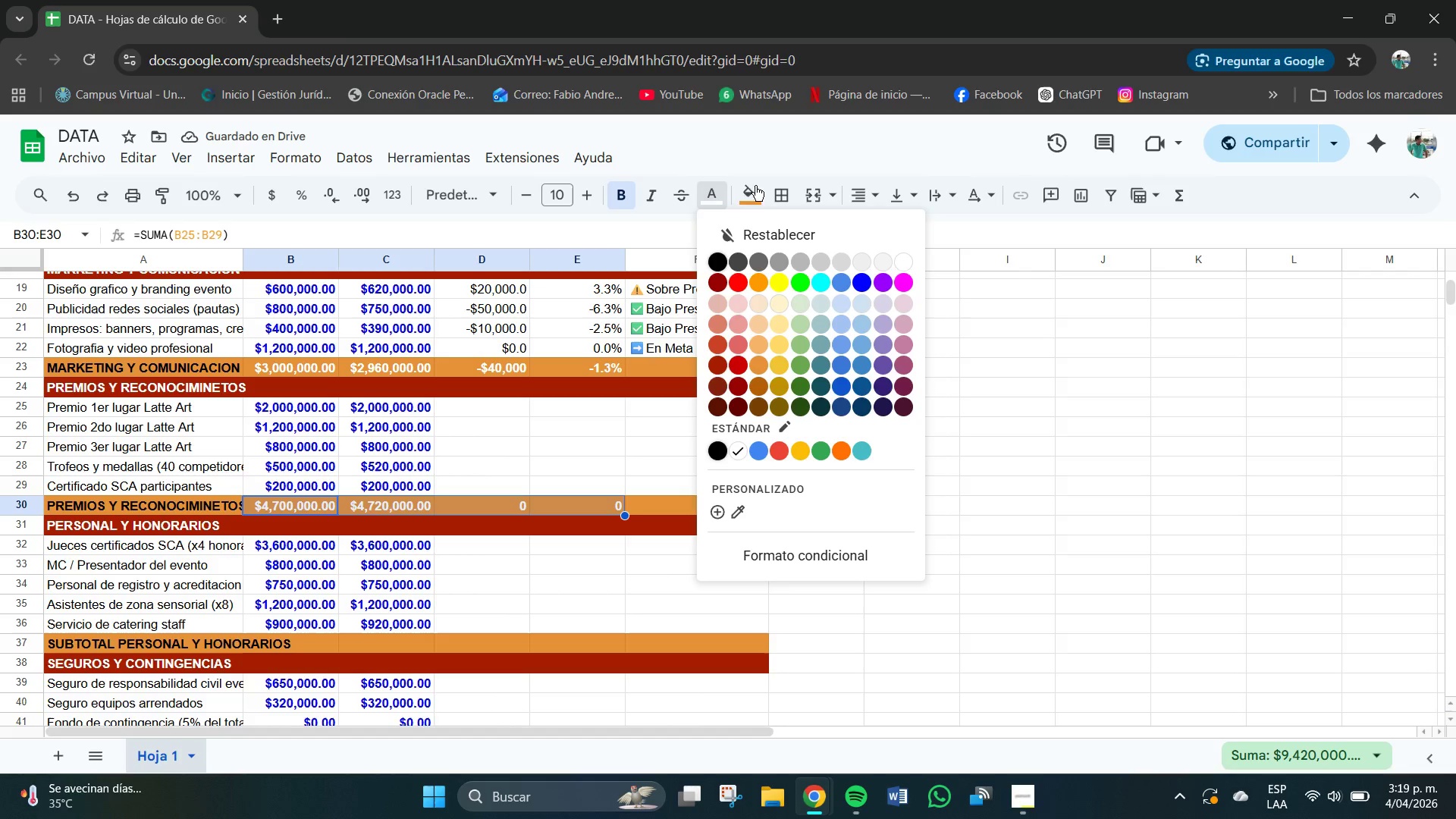 
left_click([732, 163])
 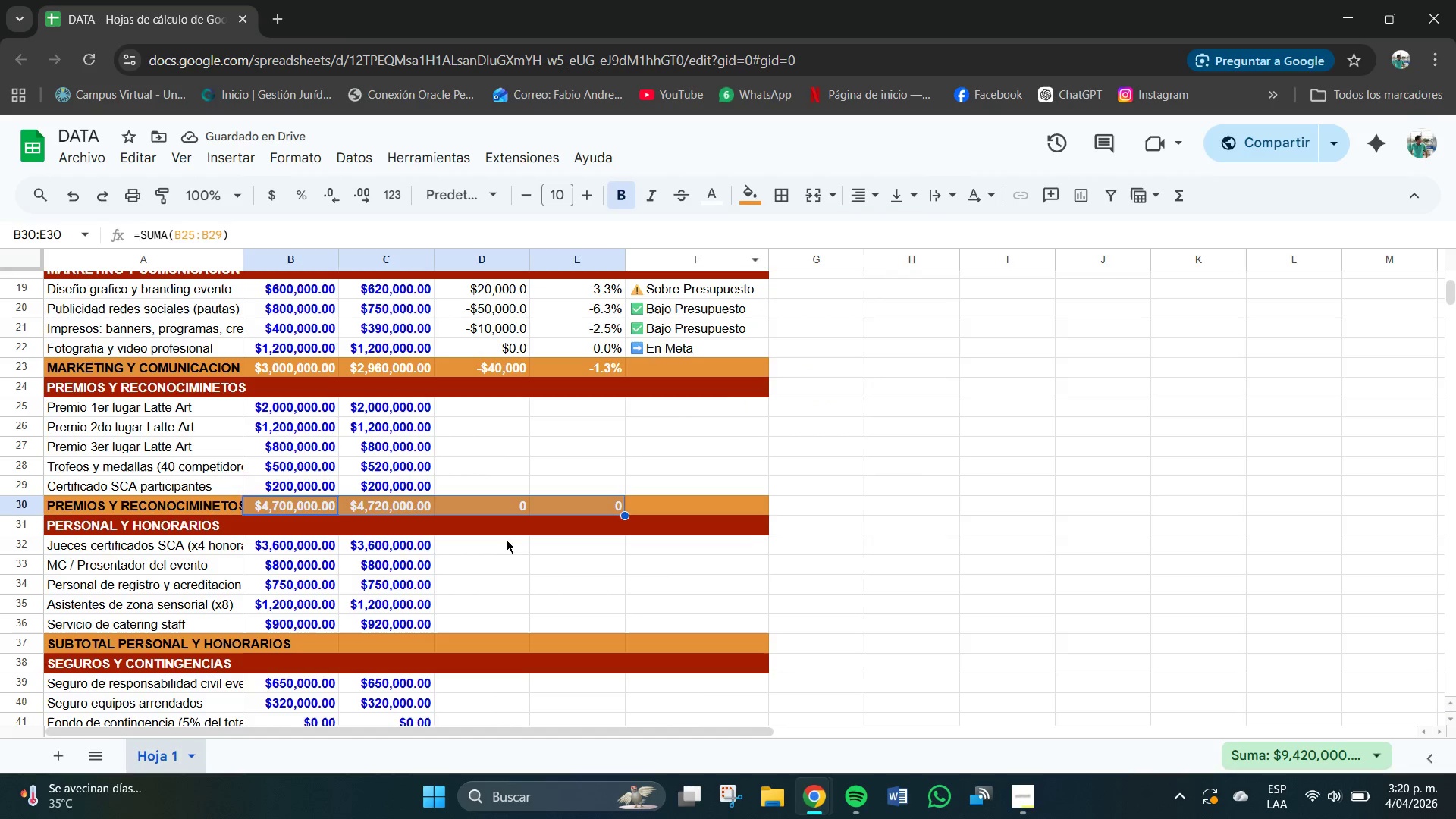 
left_click([510, 532])
 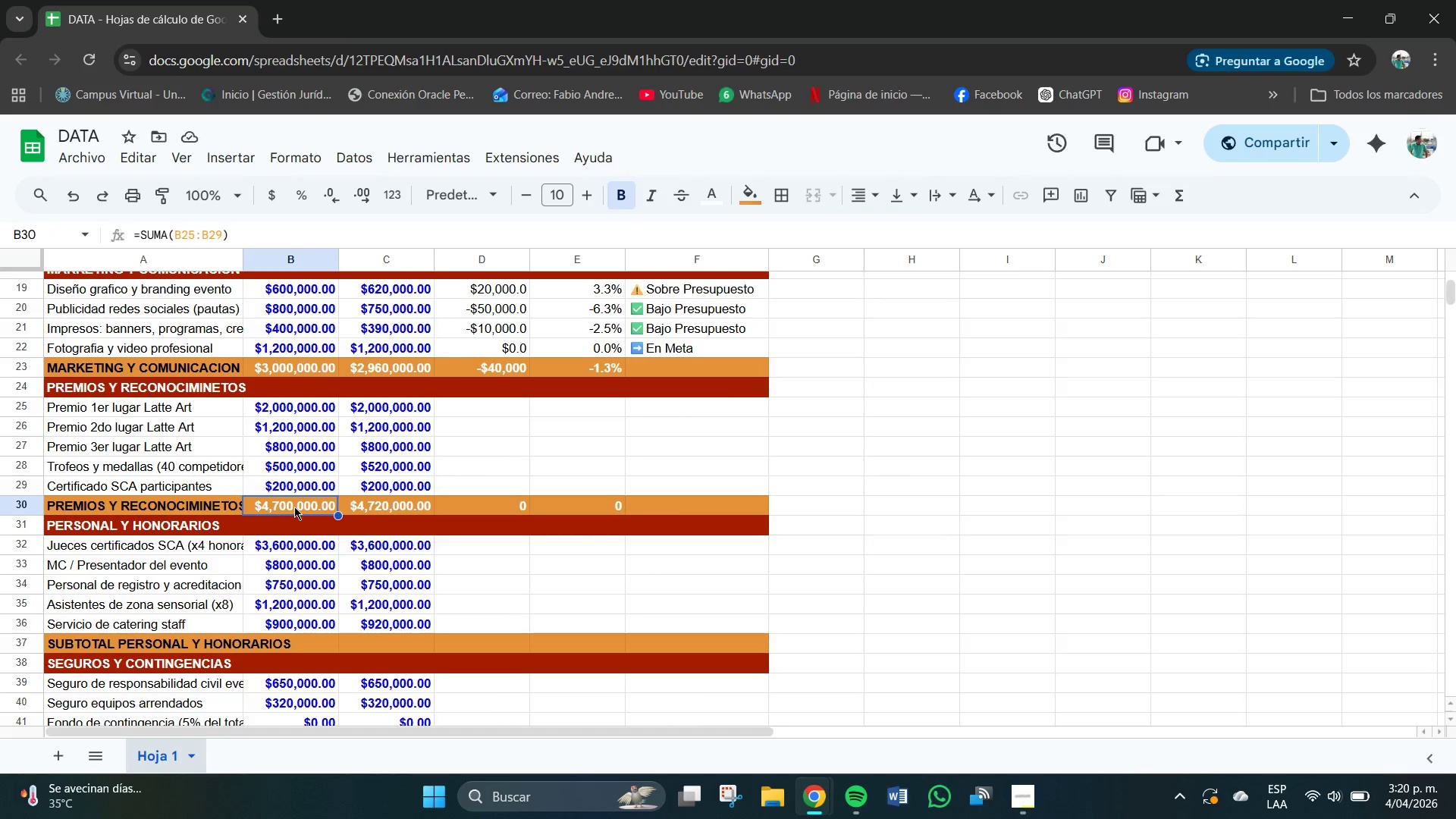 
double_click([399, 503])
 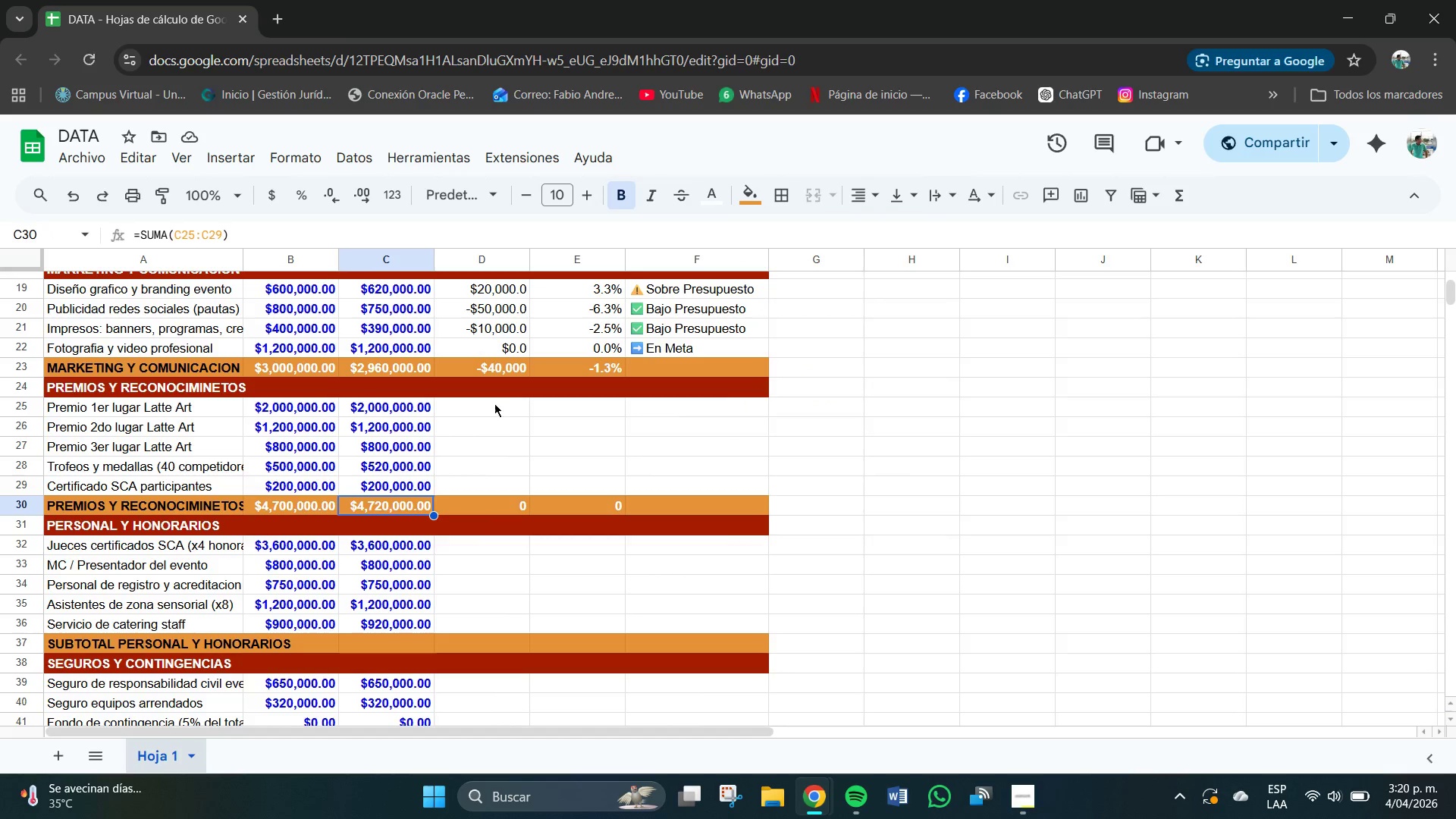 
left_click([490, 401])
 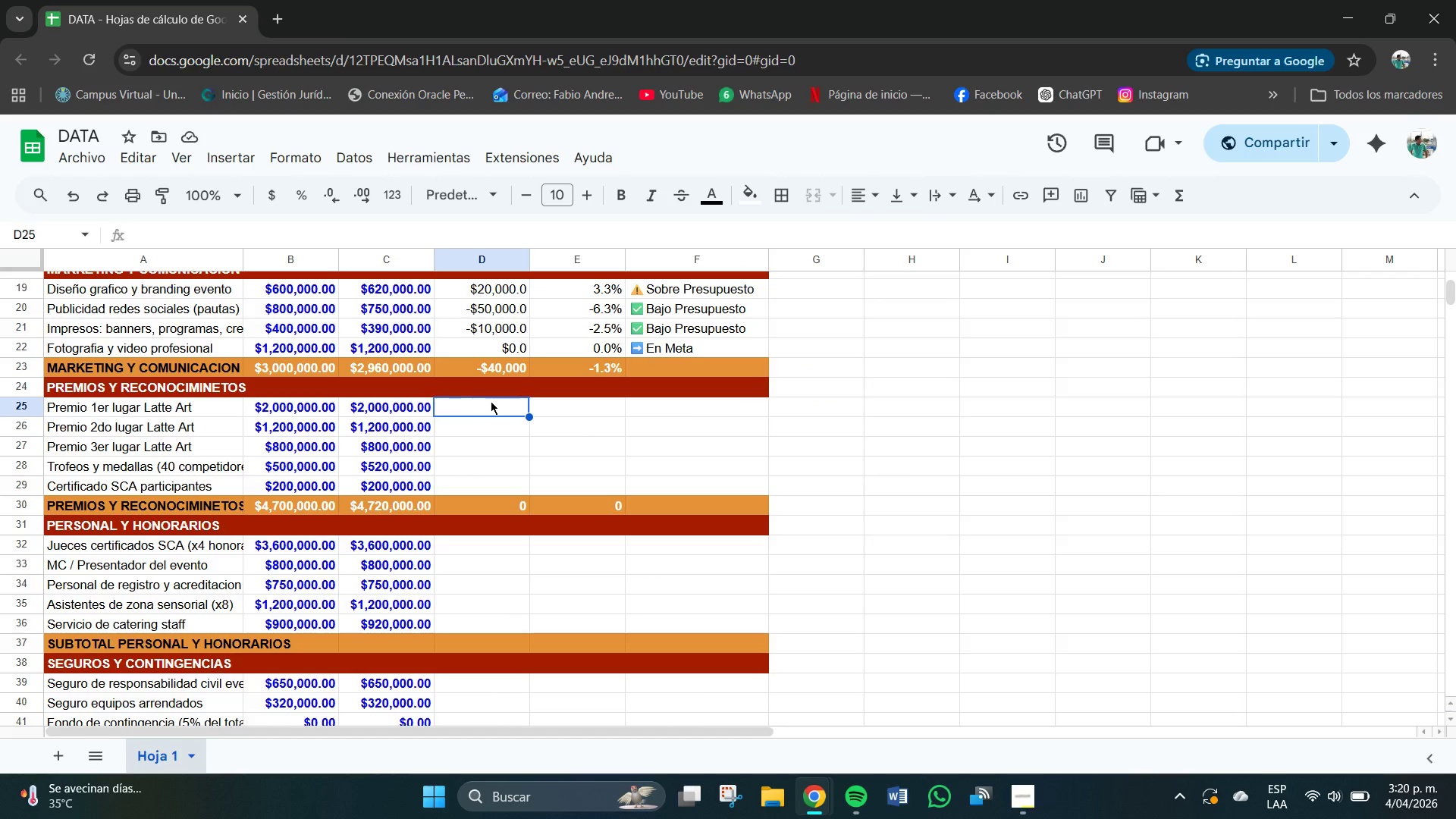 
type()C25-NB)
key(Backspace)
key(Backspace)
type(B25)
 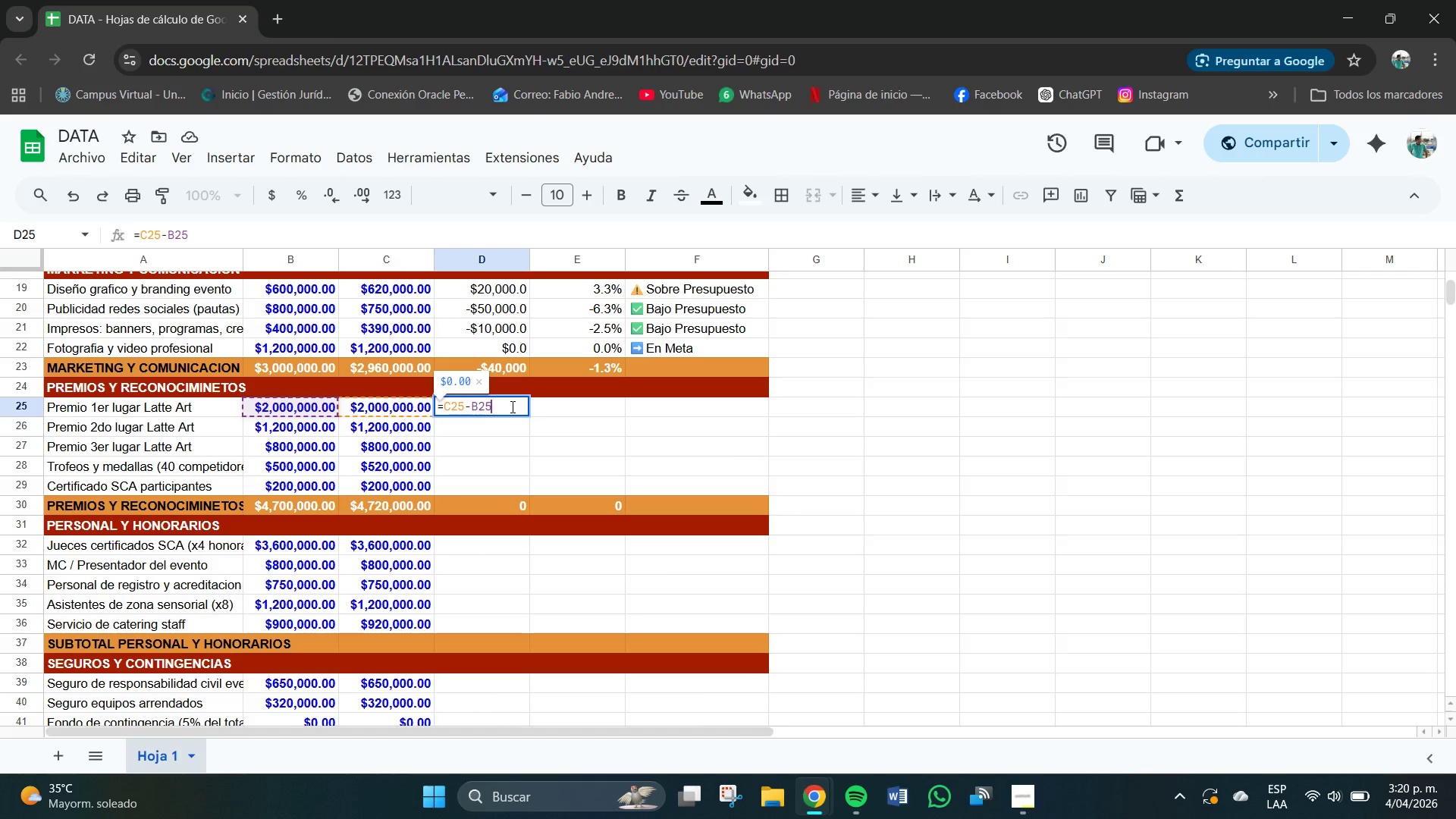 
key(Enter)
 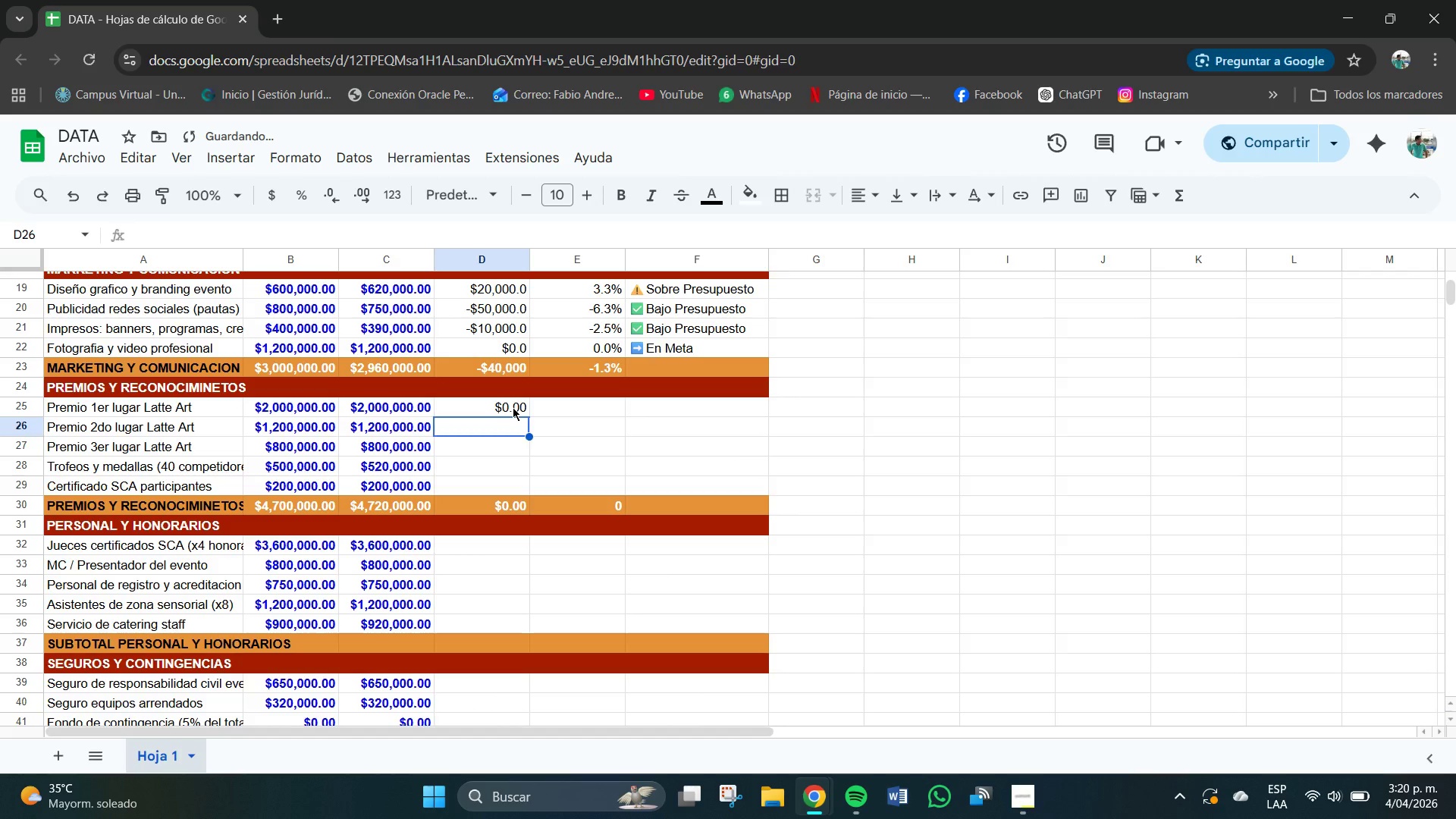 
left_click([513, 407])
 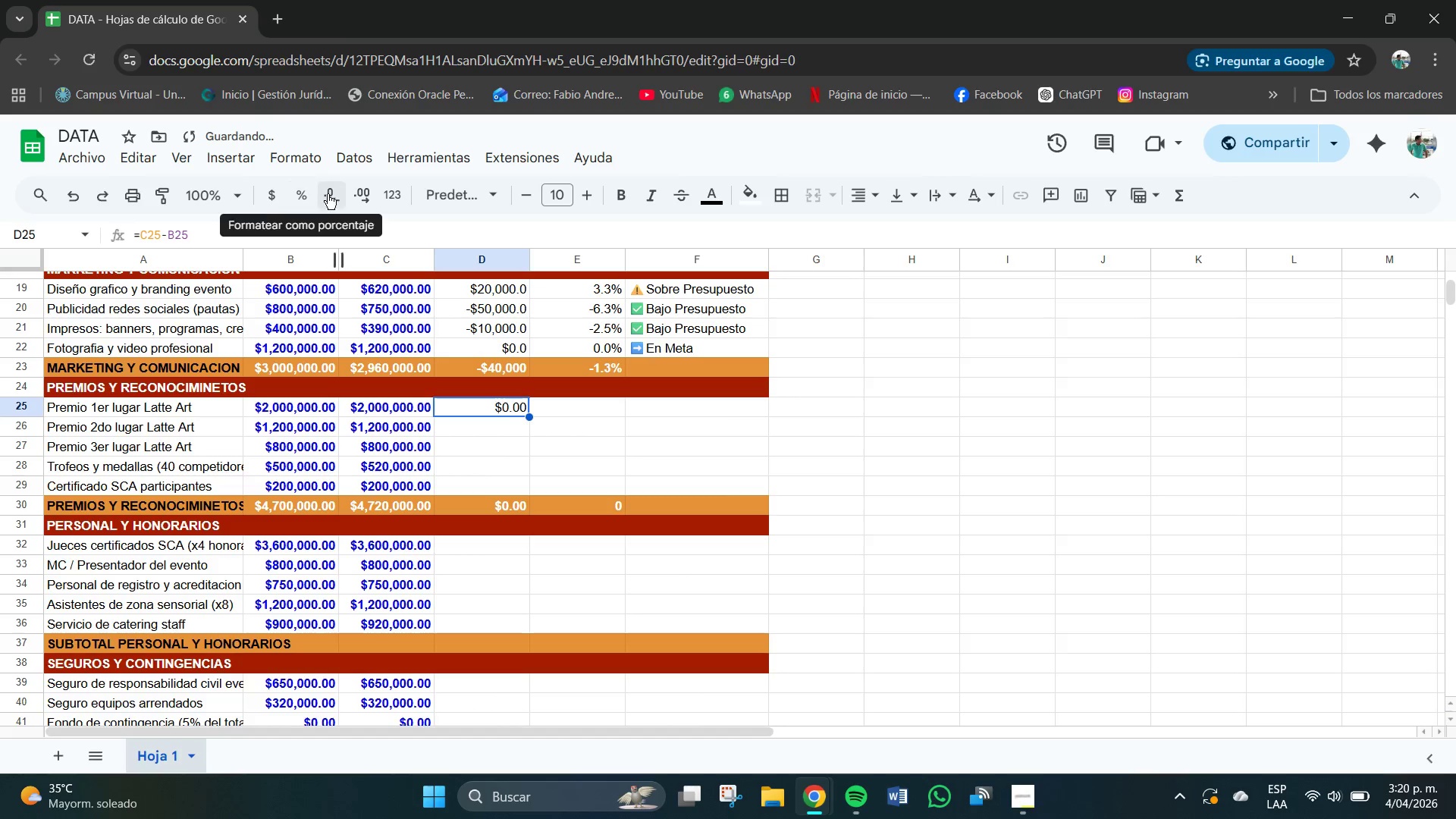 
left_click([328, 194])
 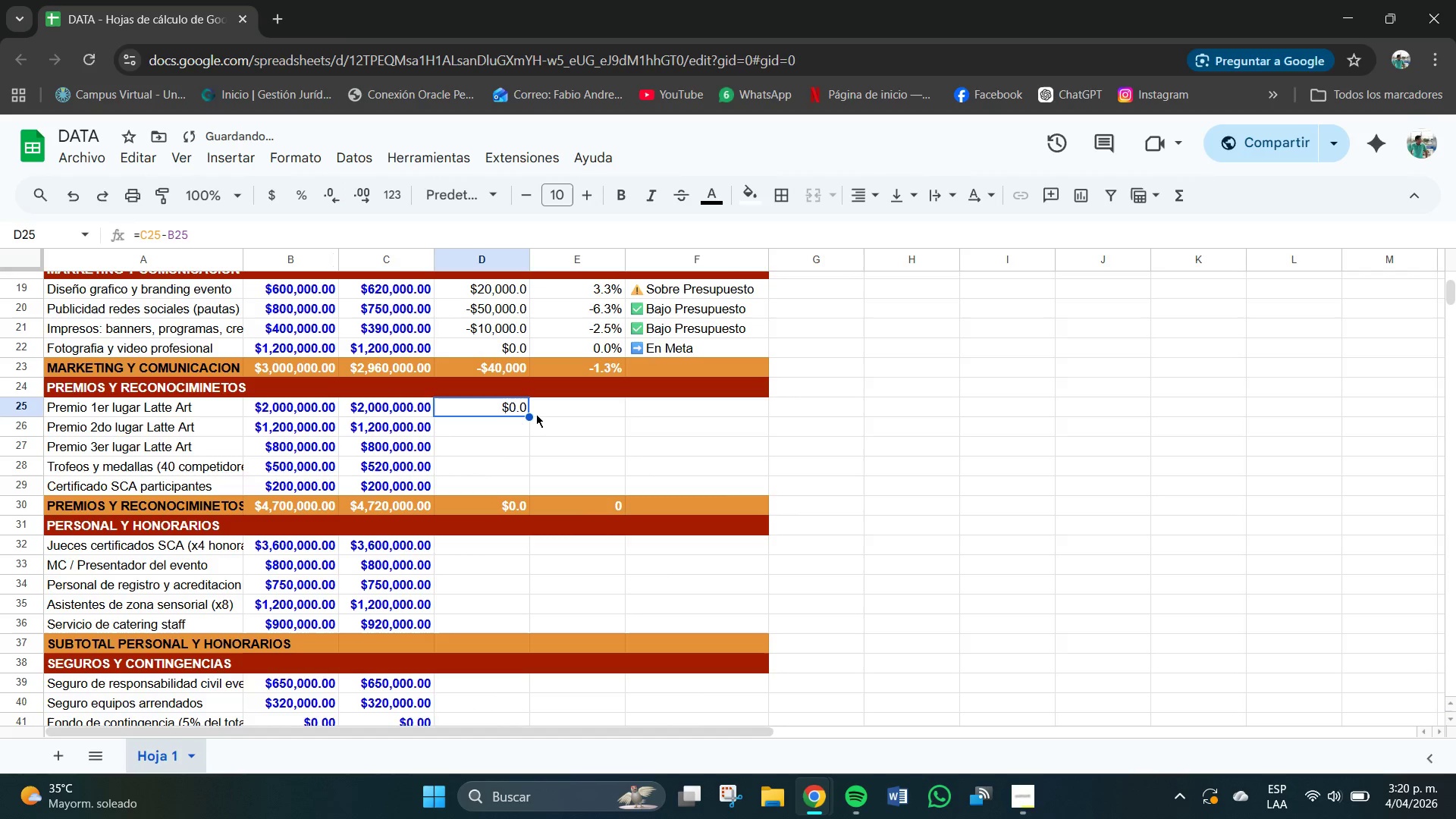 
left_click_drag(start_coordinate=[529, 417], to_coordinate=[530, 512])
 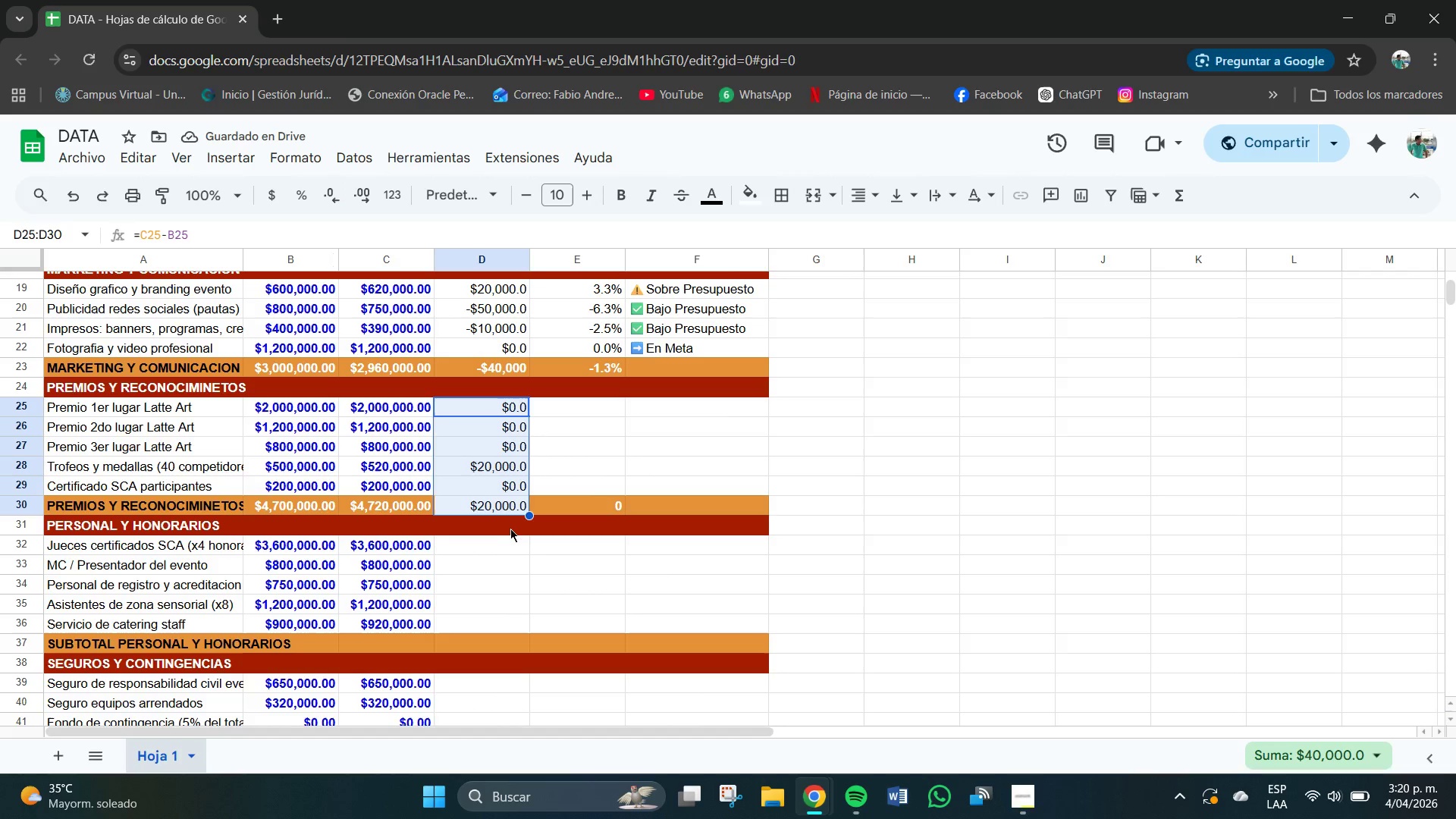 
double_click([501, 510])
 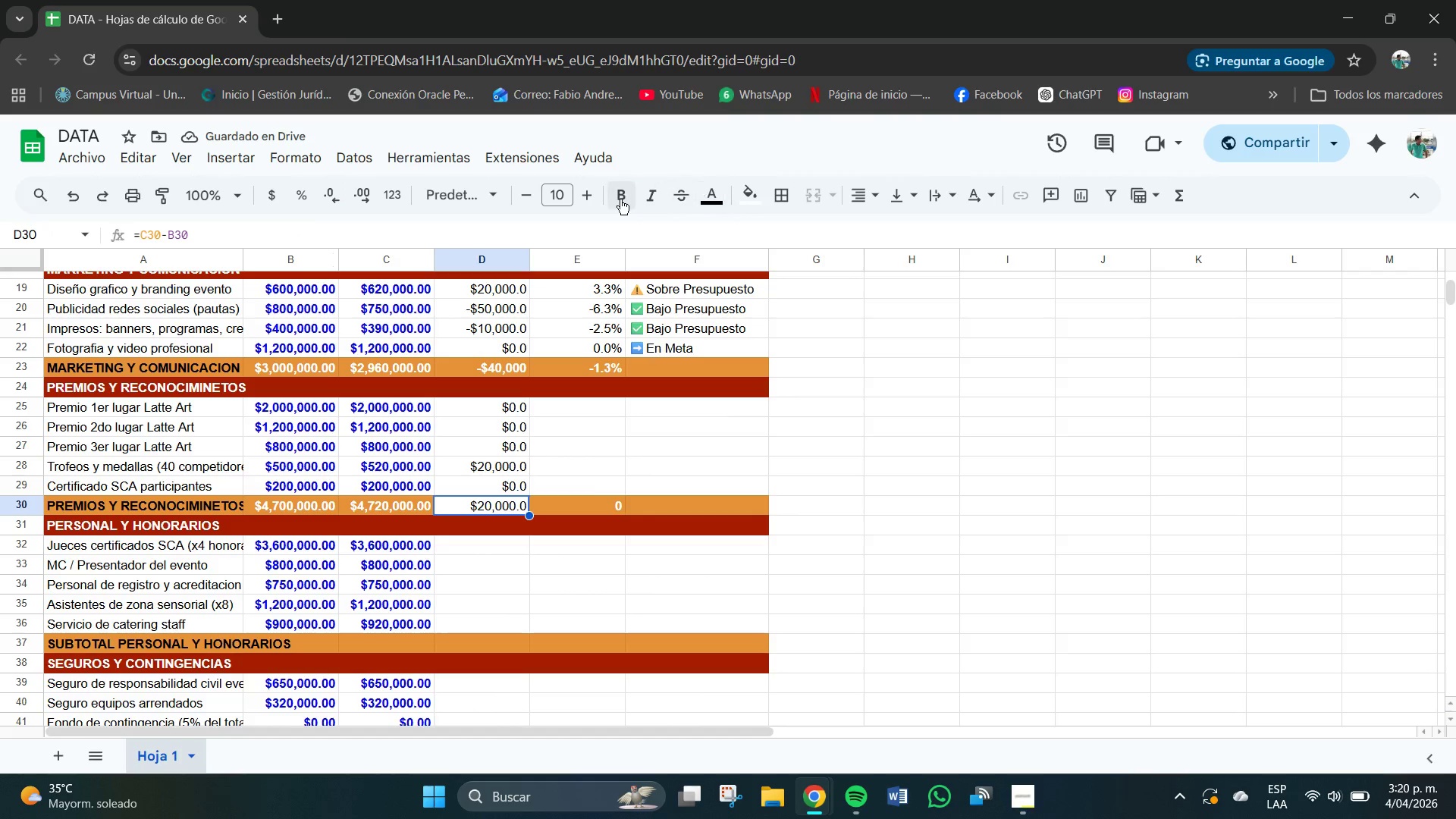 
left_click([619, 199])
 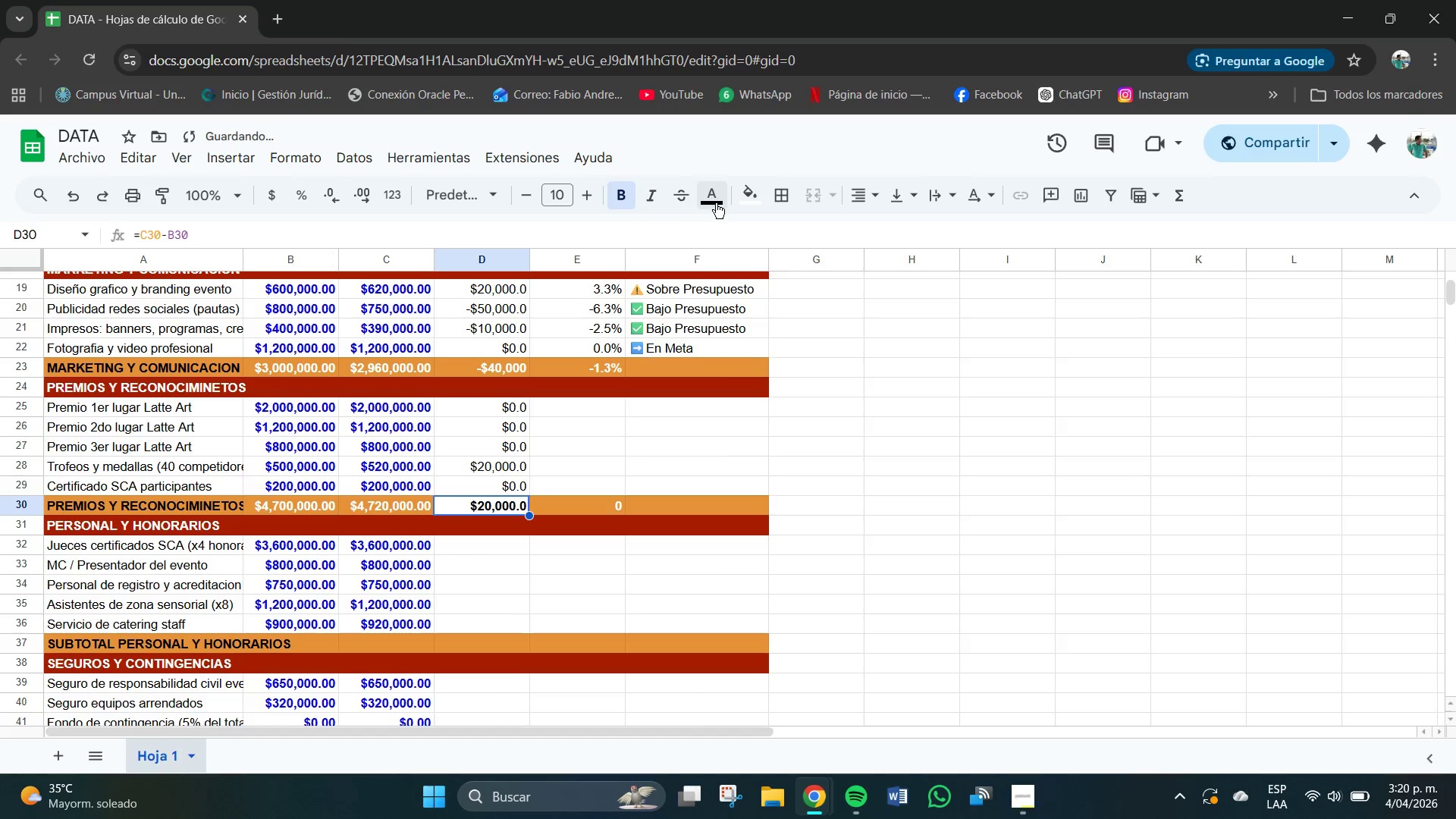 
left_click([722, 202])
 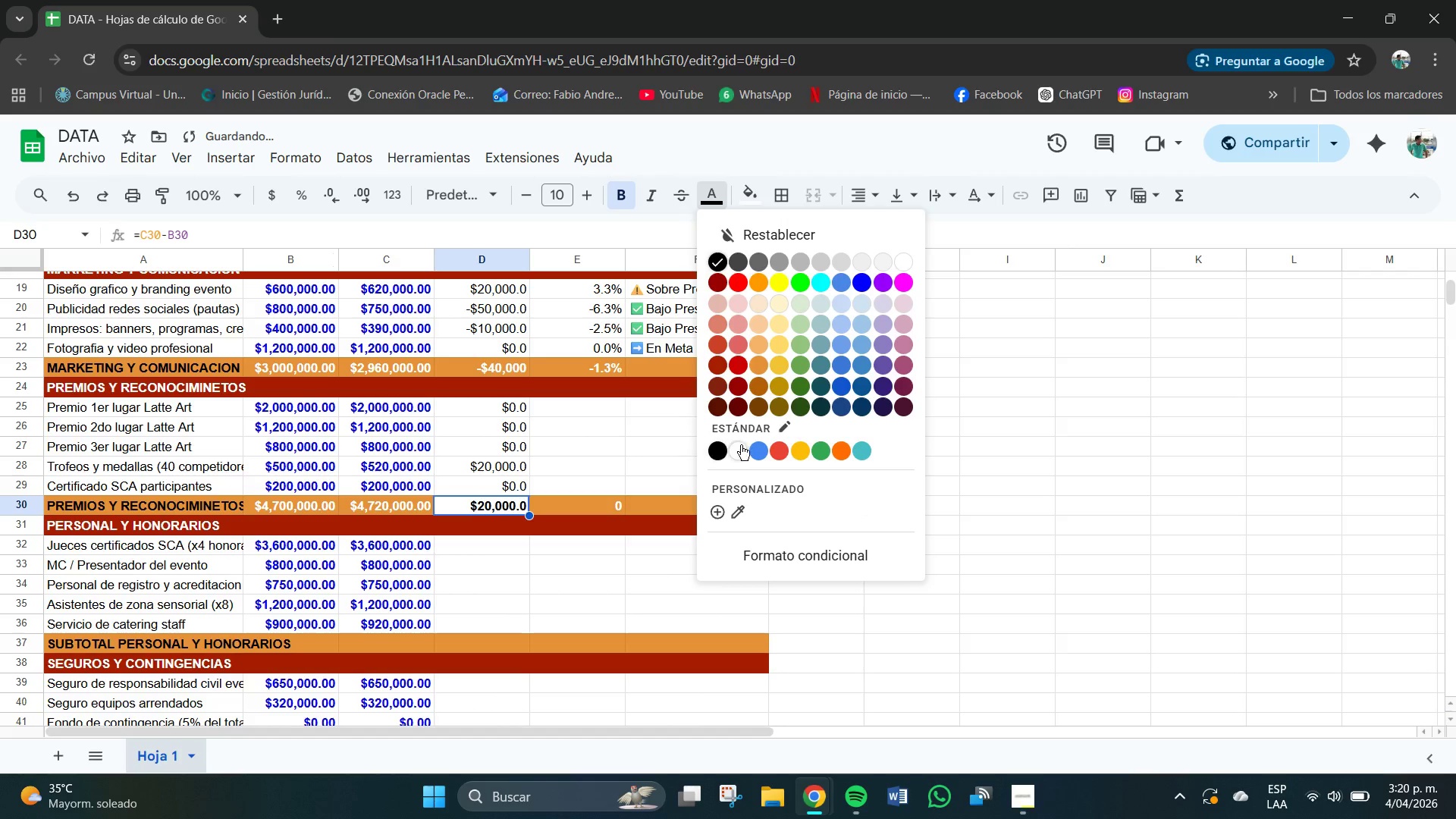 
left_click([742, 450])
 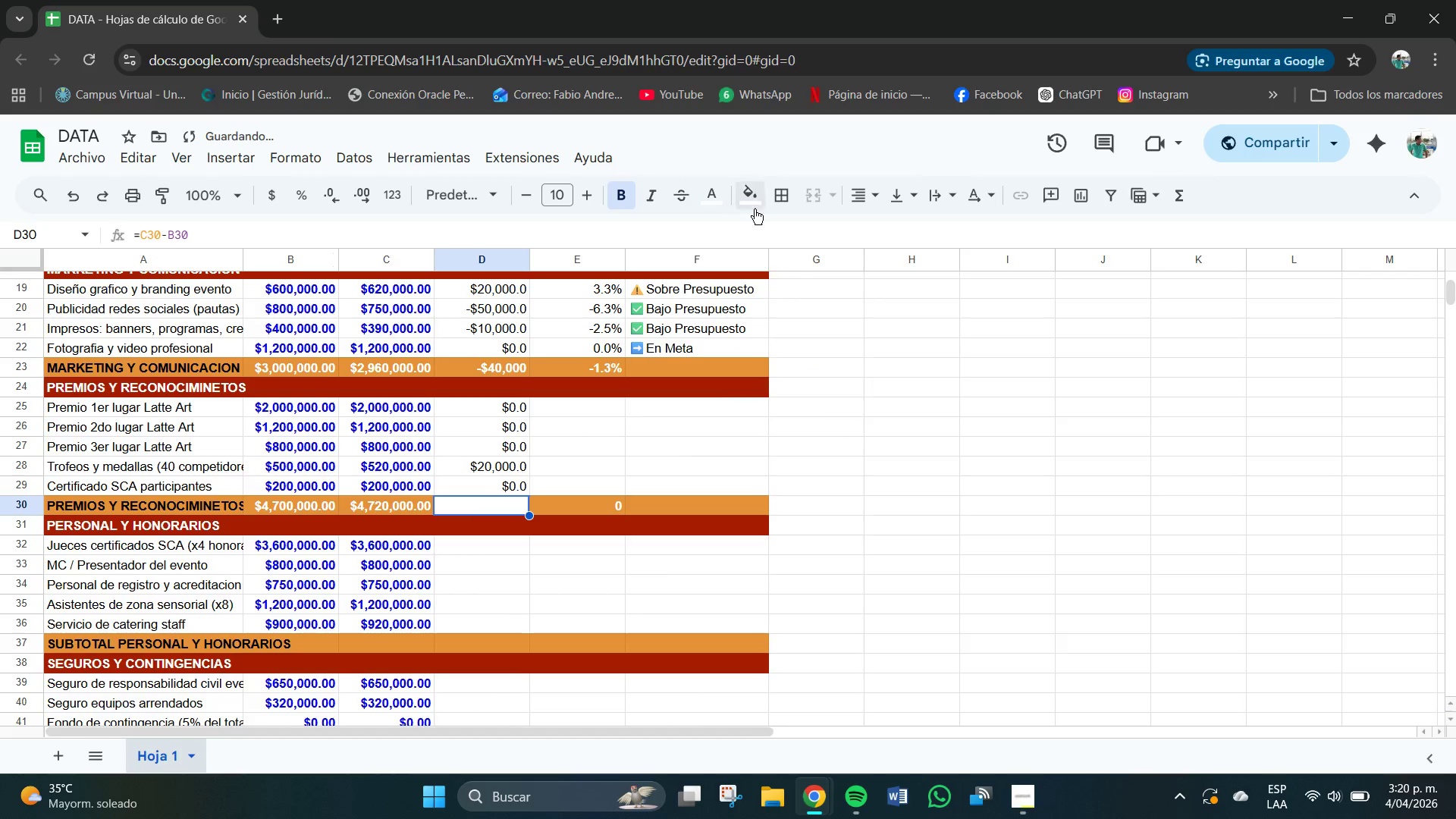 
double_click([753, 203])
 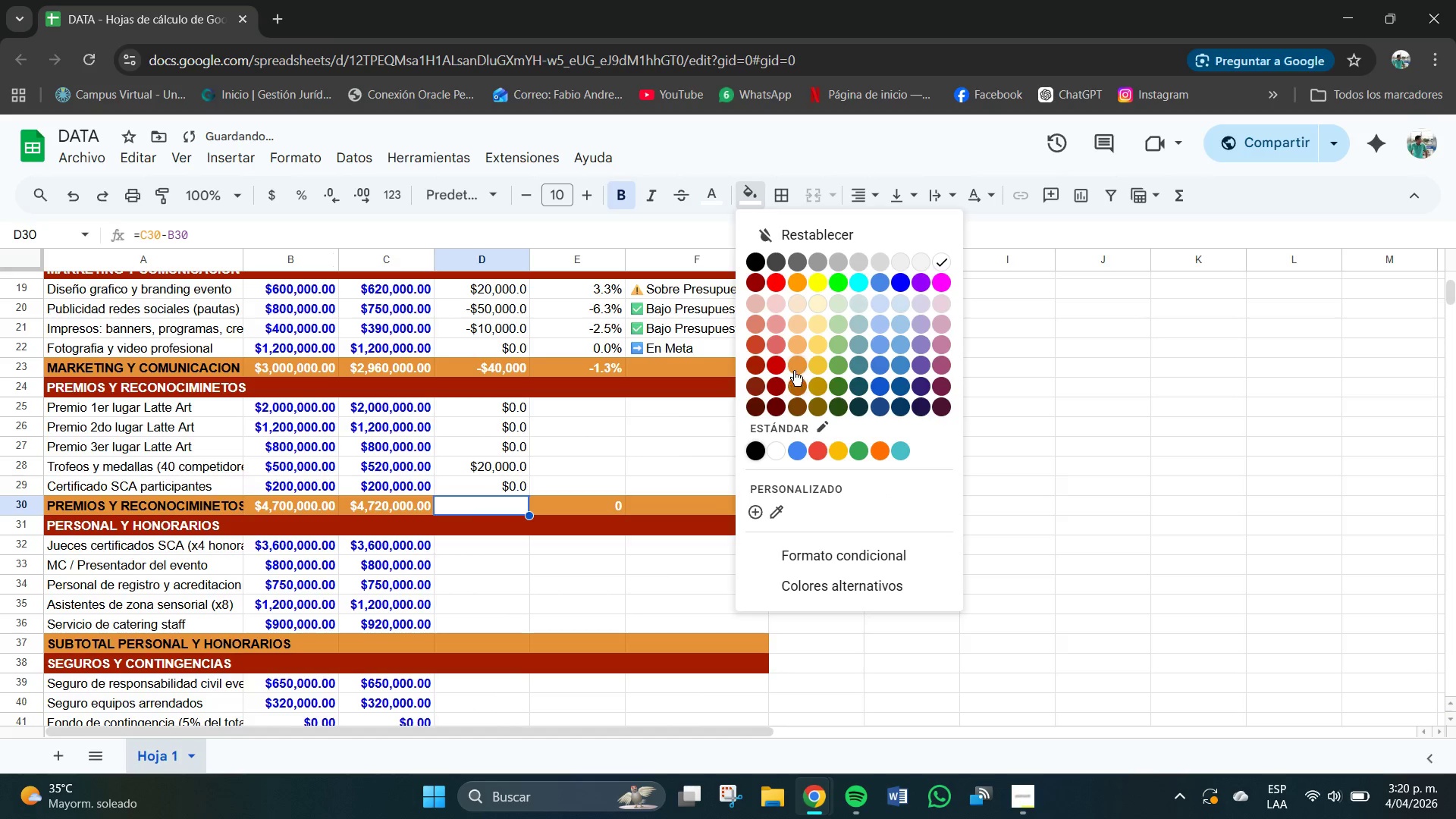 
left_click([795, 359])
 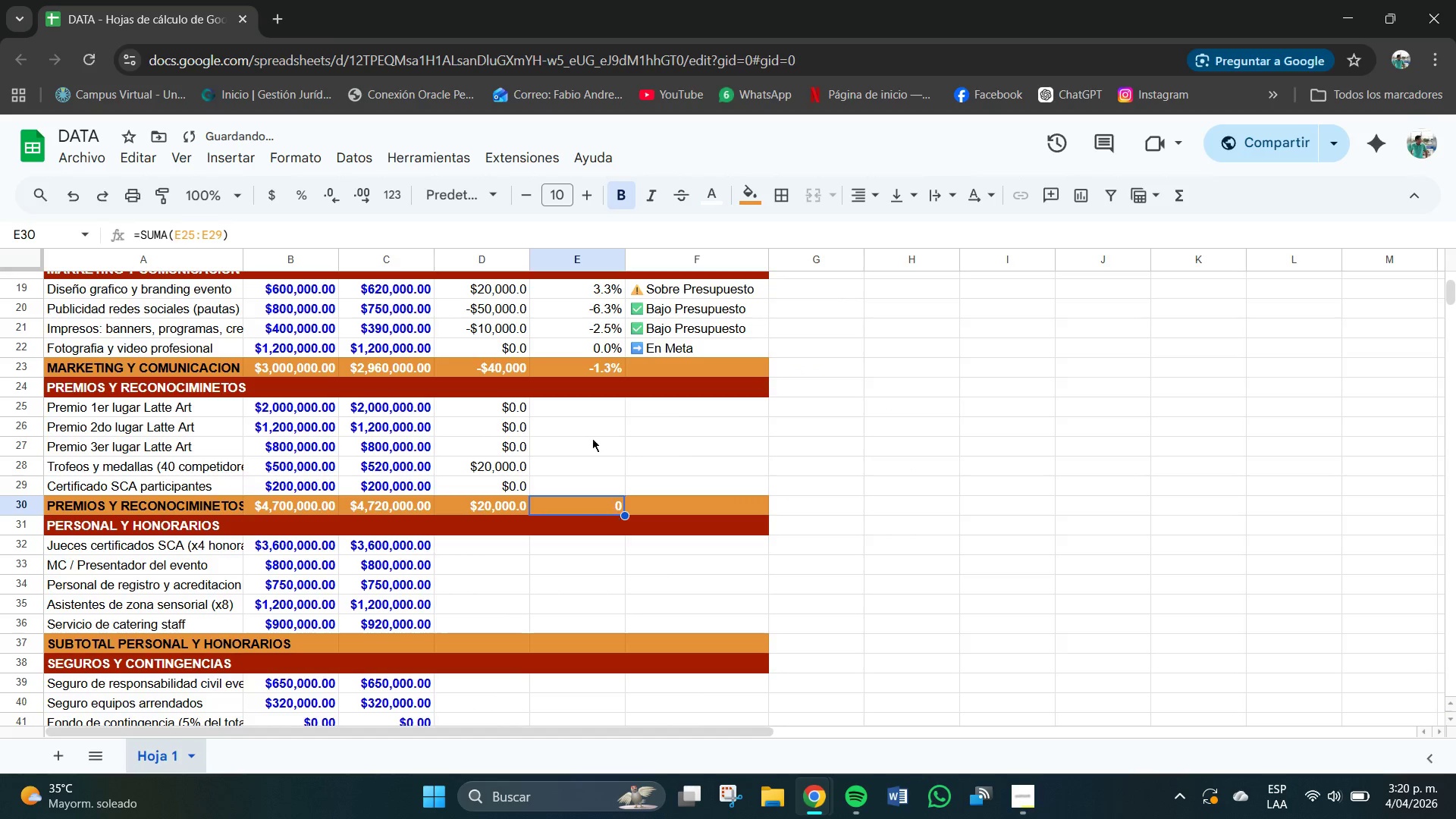 
left_click([594, 405])
 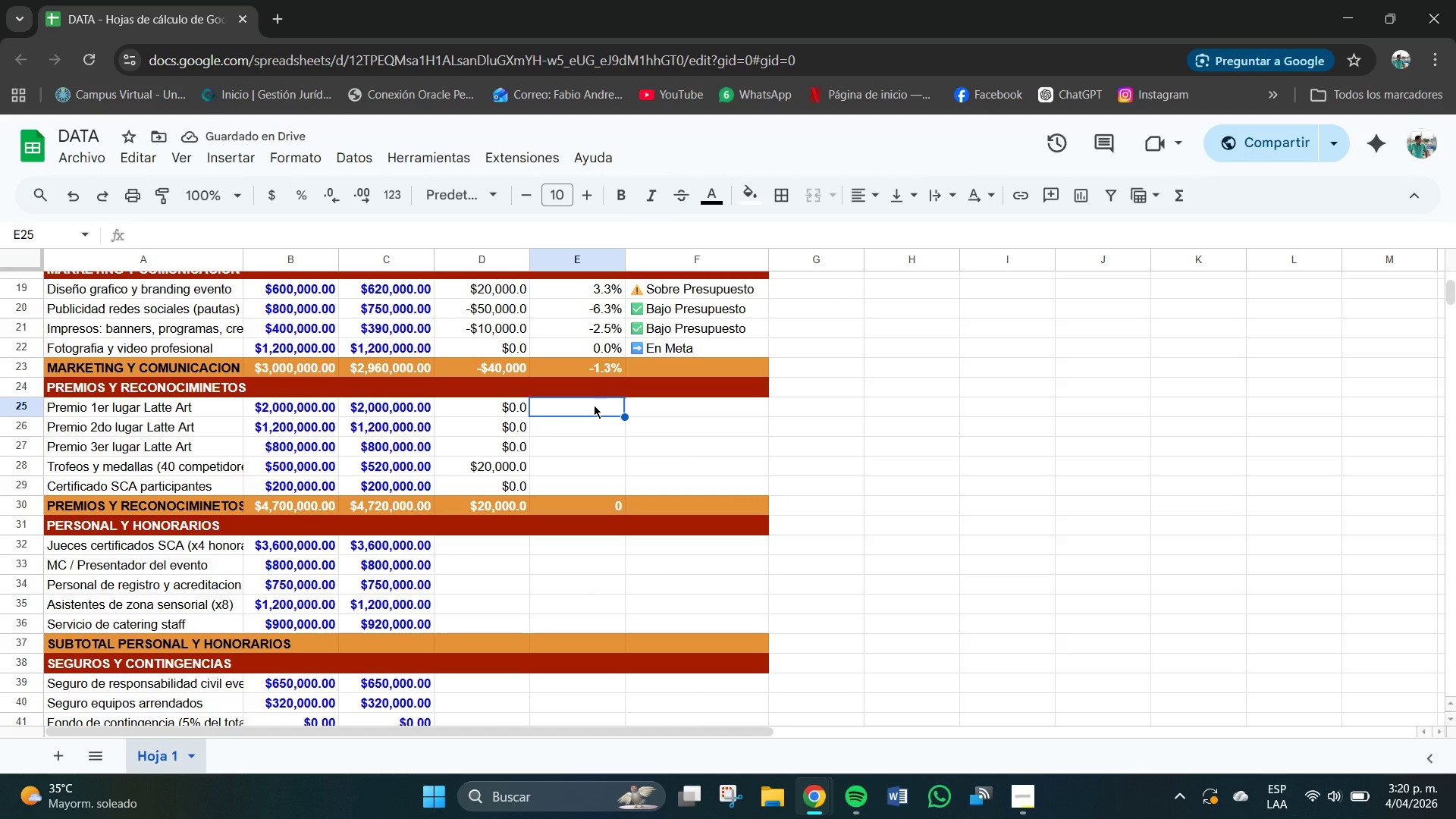 
left_click([513, 400])
 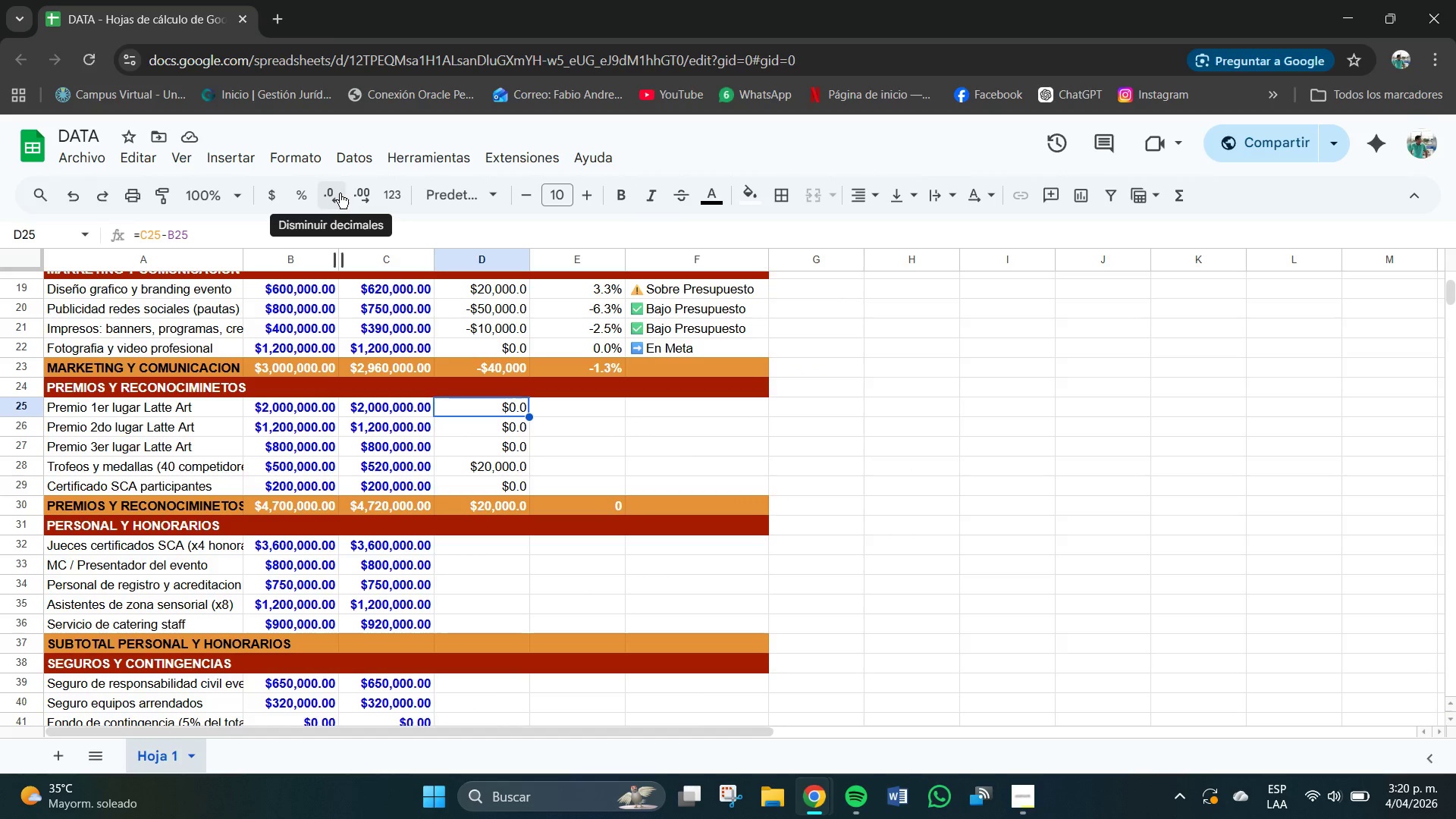 
left_click([335, 193])
 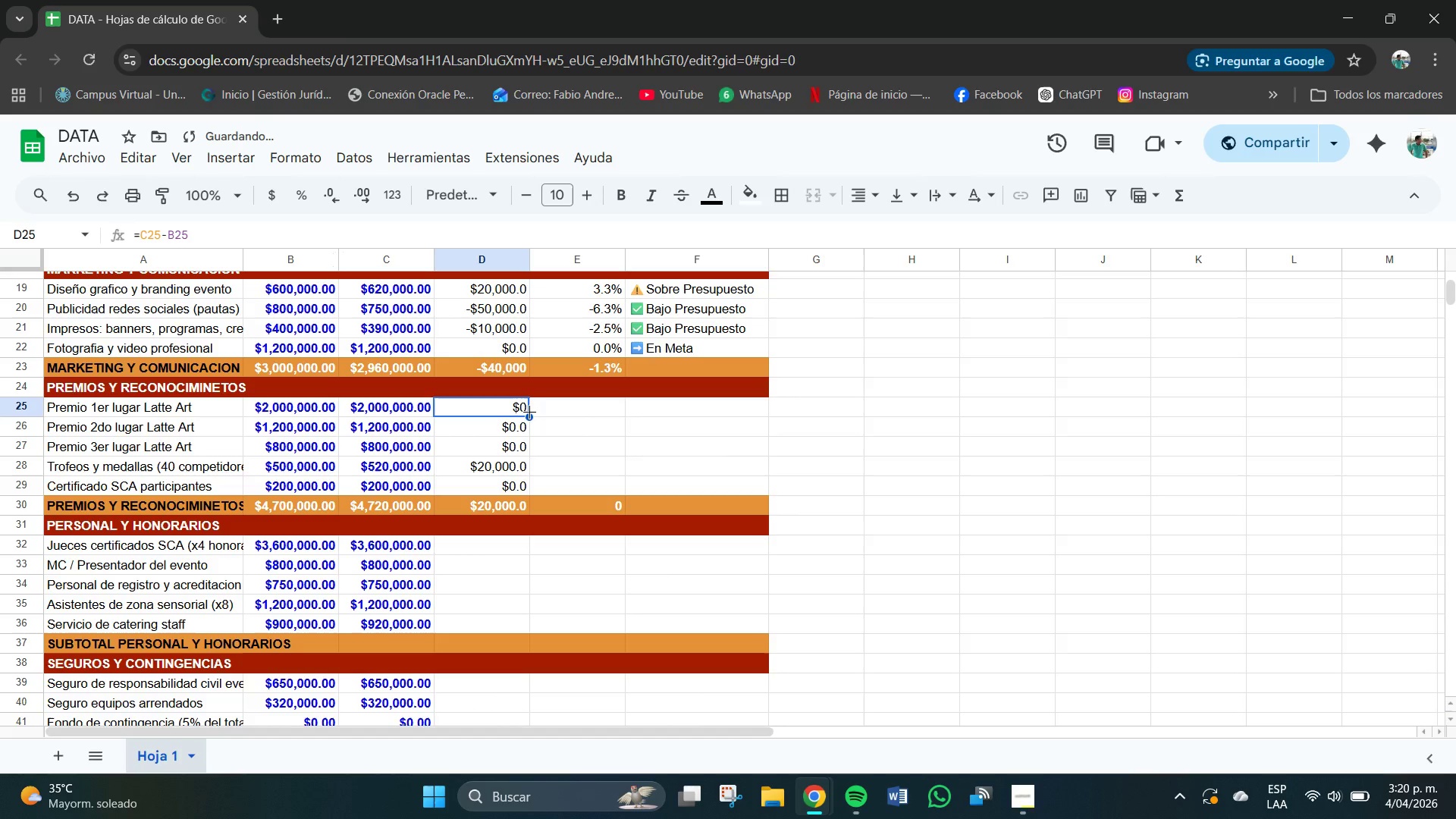 
left_click_drag(start_coordinate=[529, 418], to_coordinate=[522, 514])
 